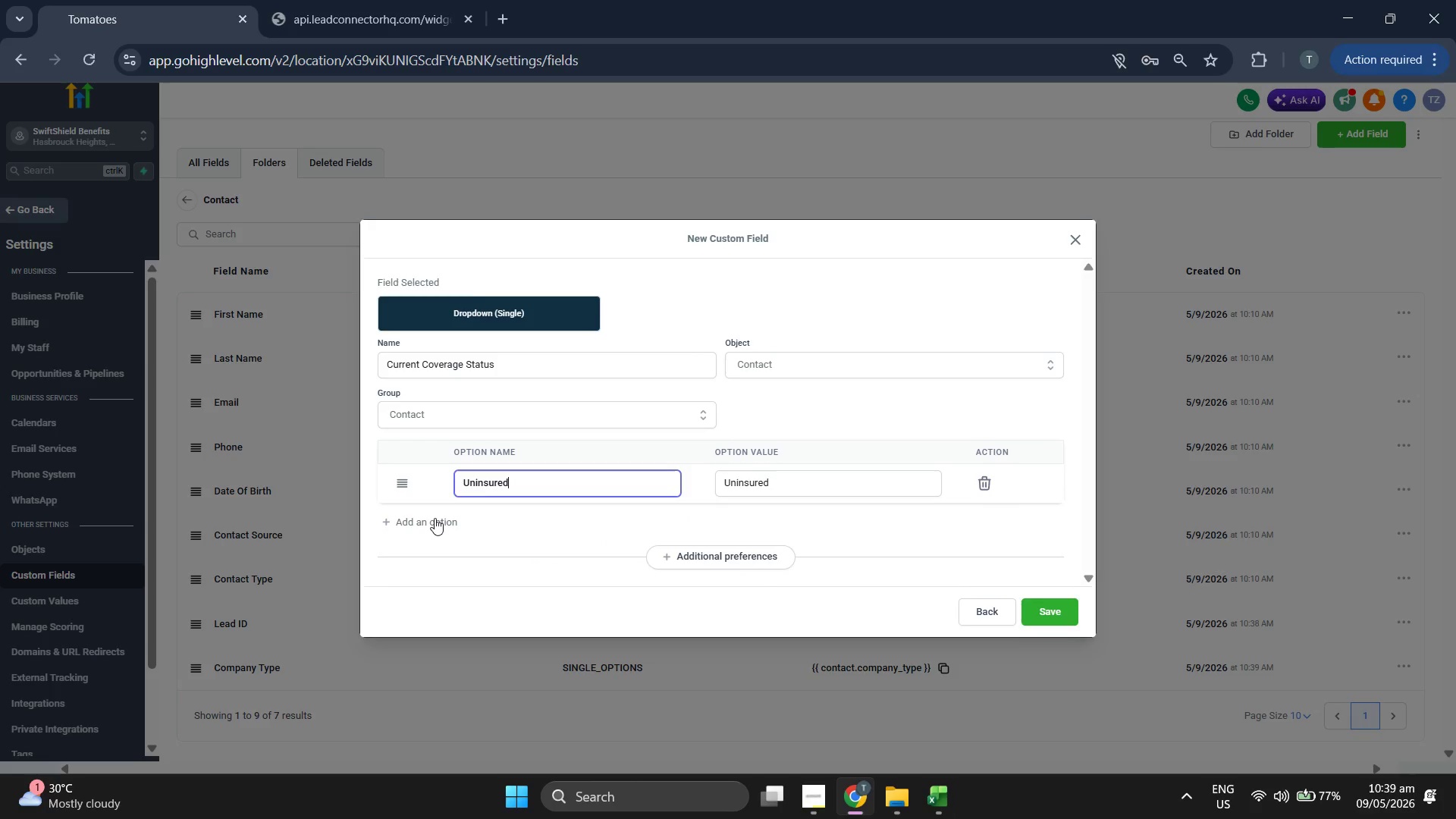 
left_click([435, 518])
 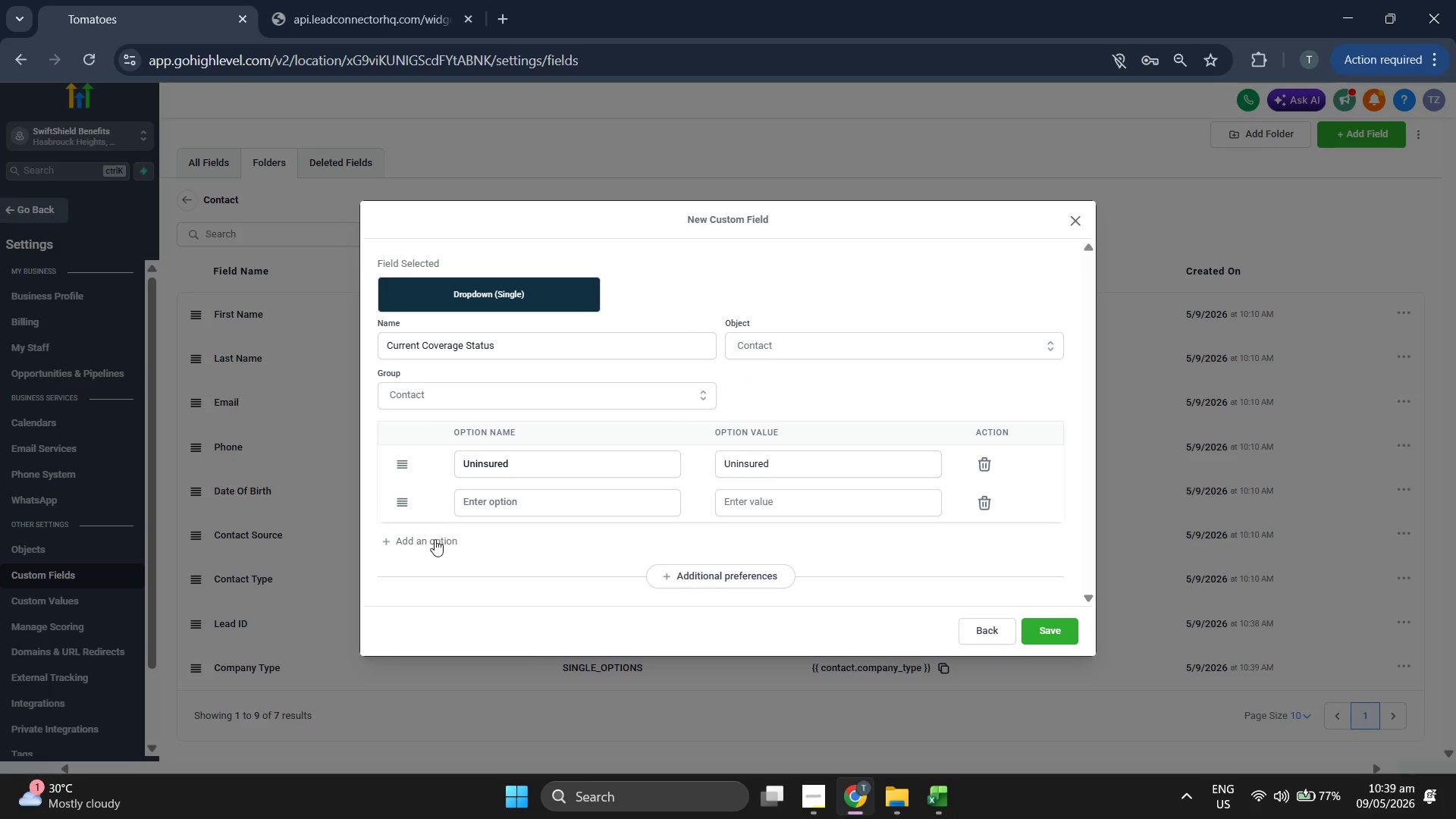 
left_click([435, 544])
 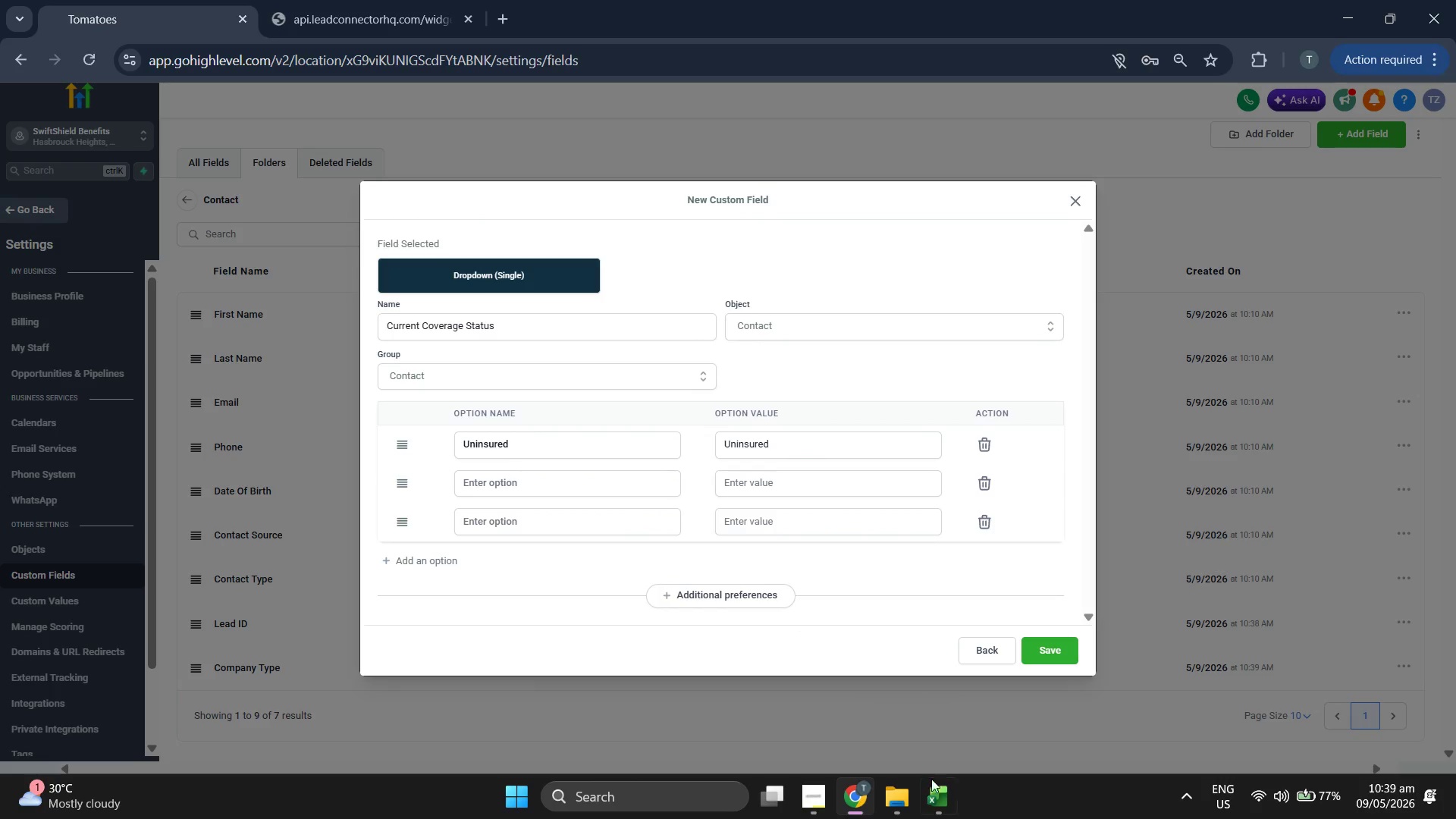 
left_click([930, 791])
 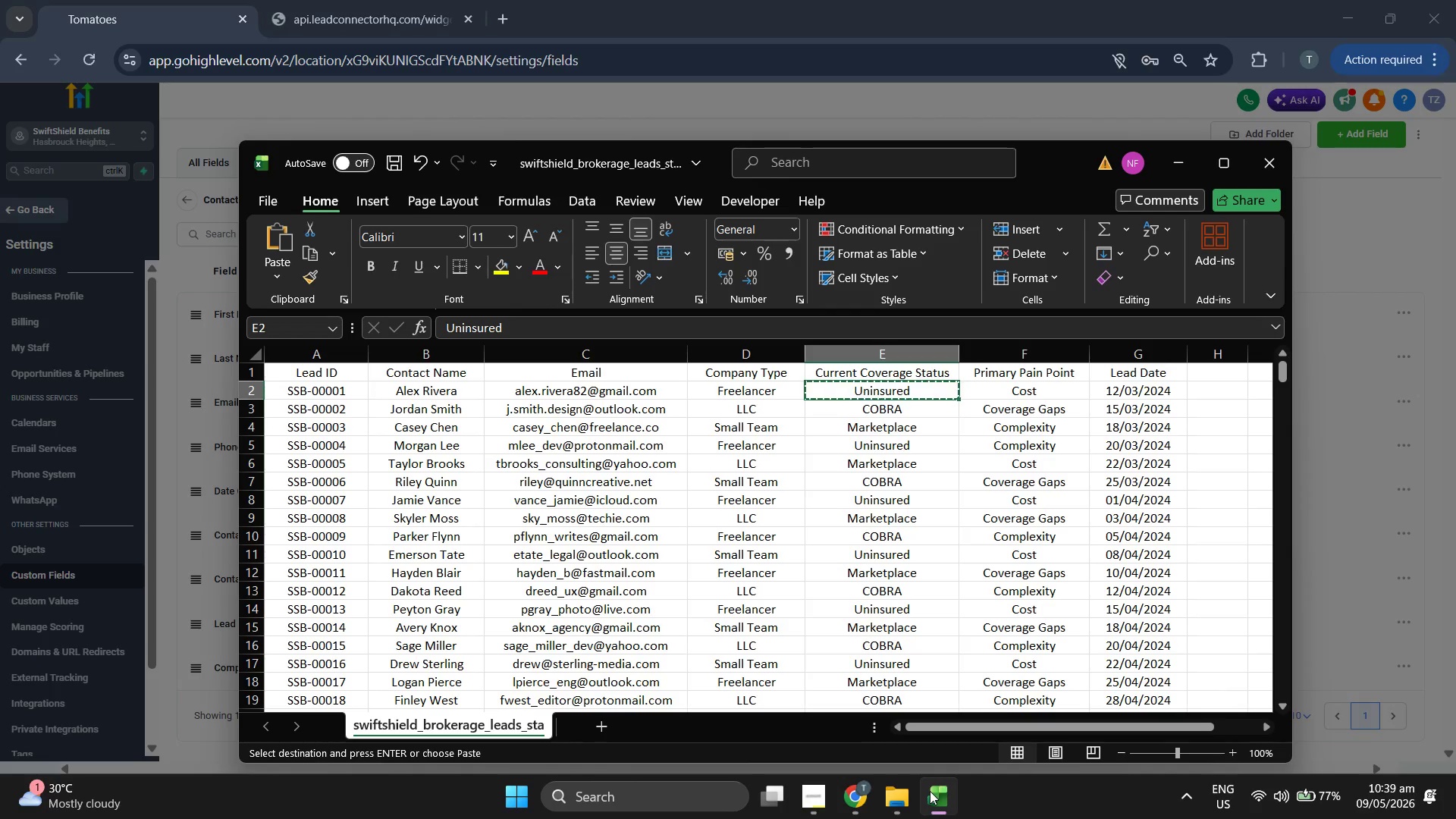 
key(ArrowDown)
 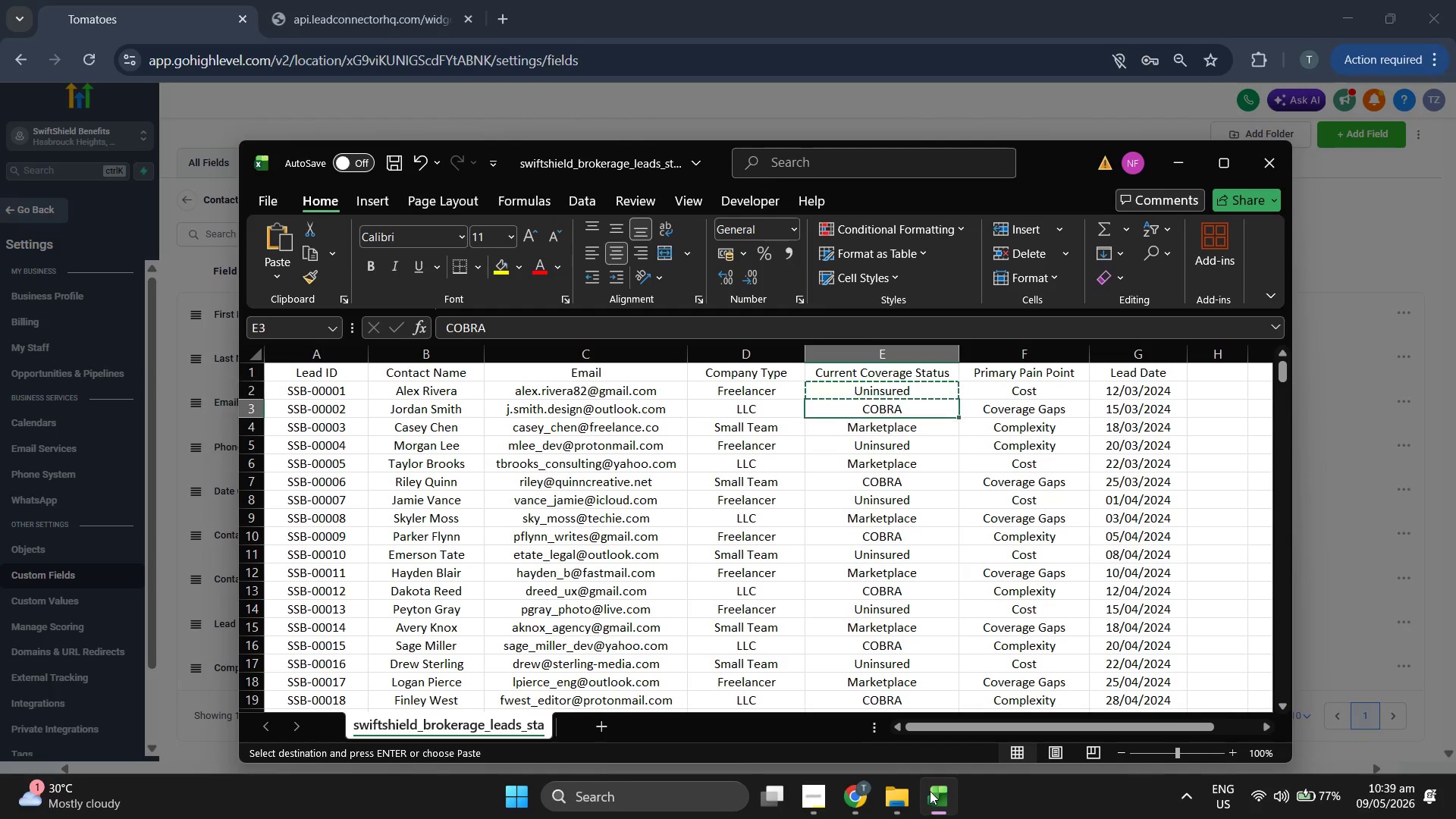 
key(Control+C)
 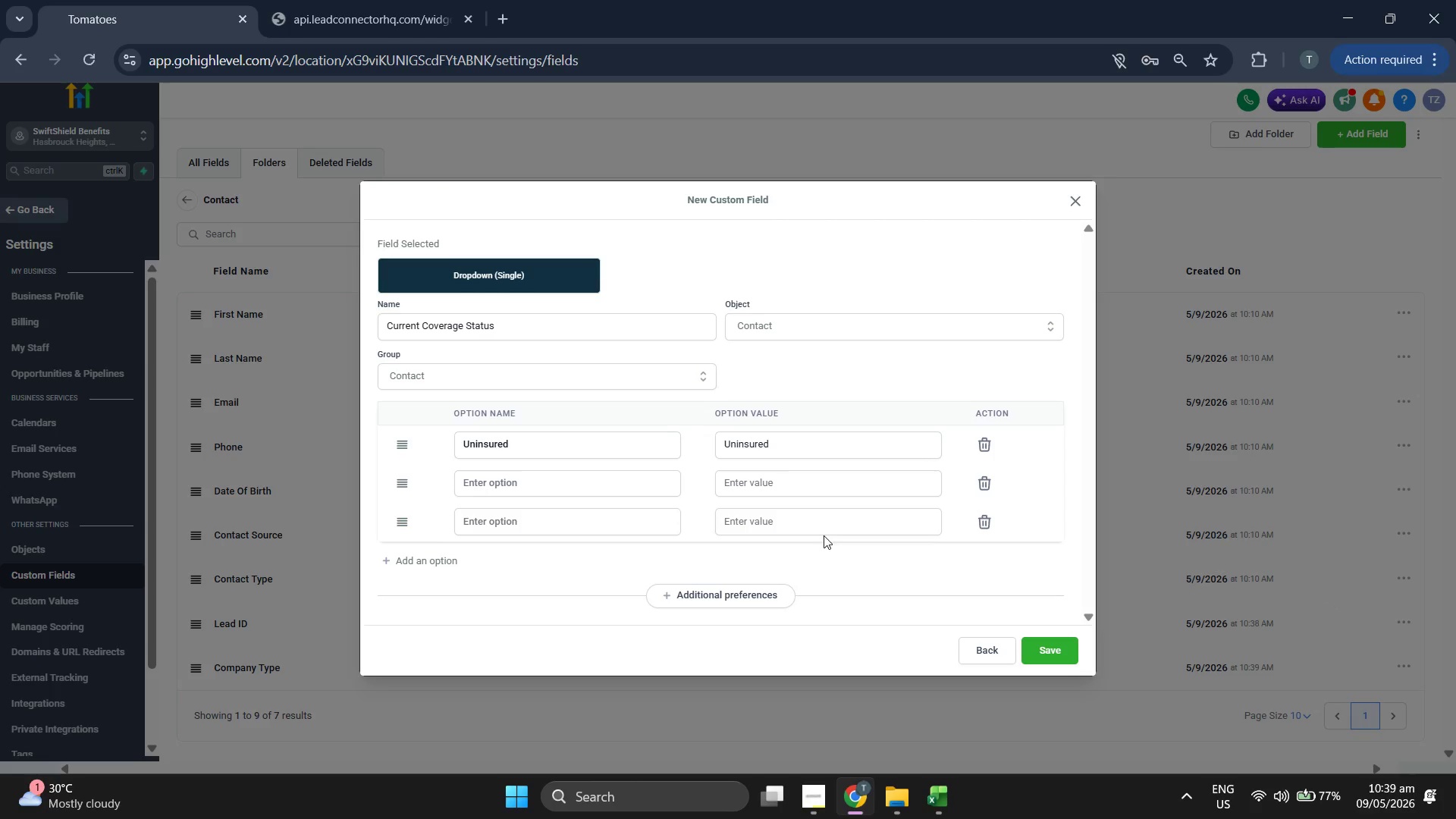 
left_click([629, 491])
 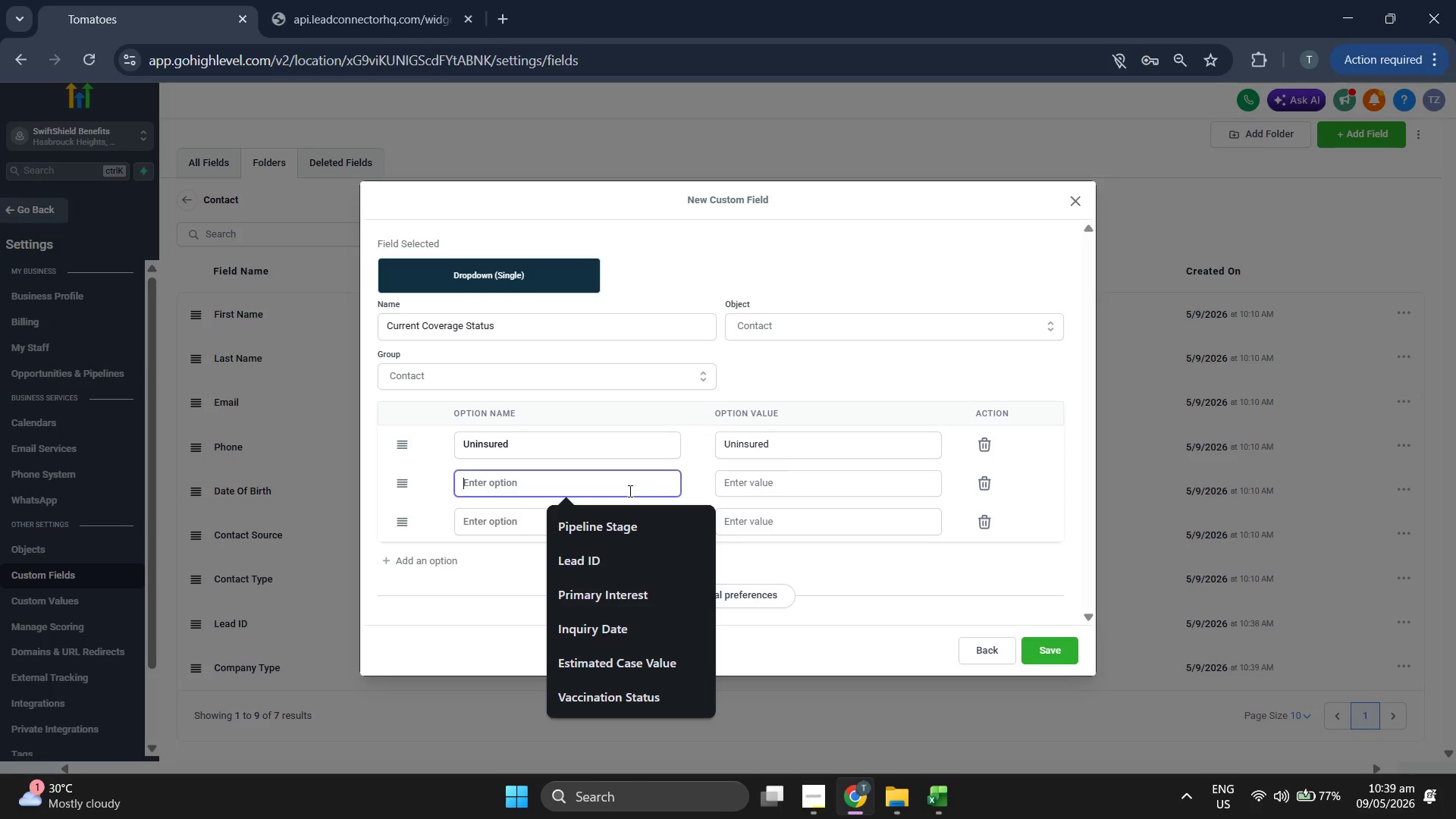 
key(Control+V)
 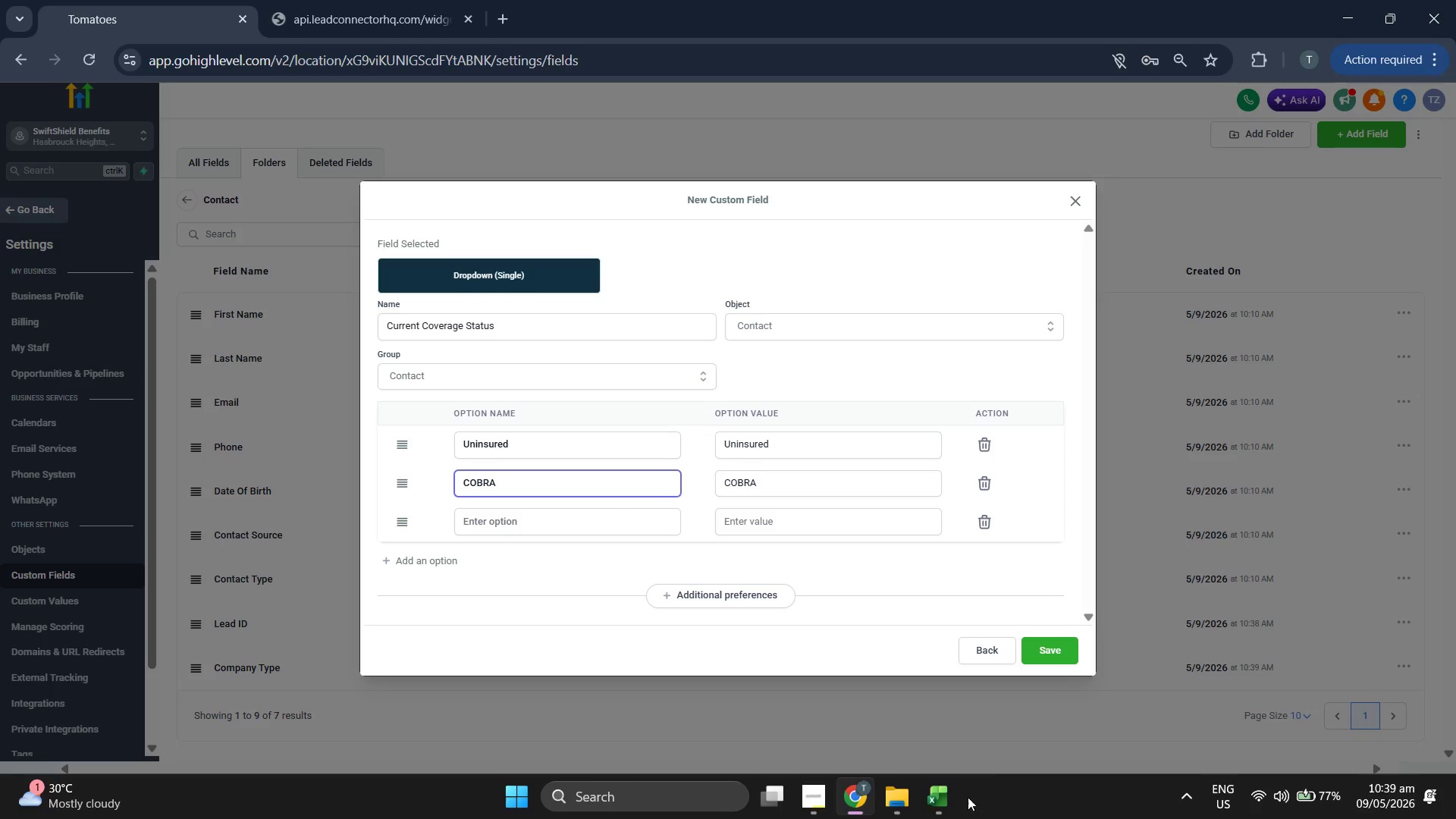 
left_click([944, 818])
 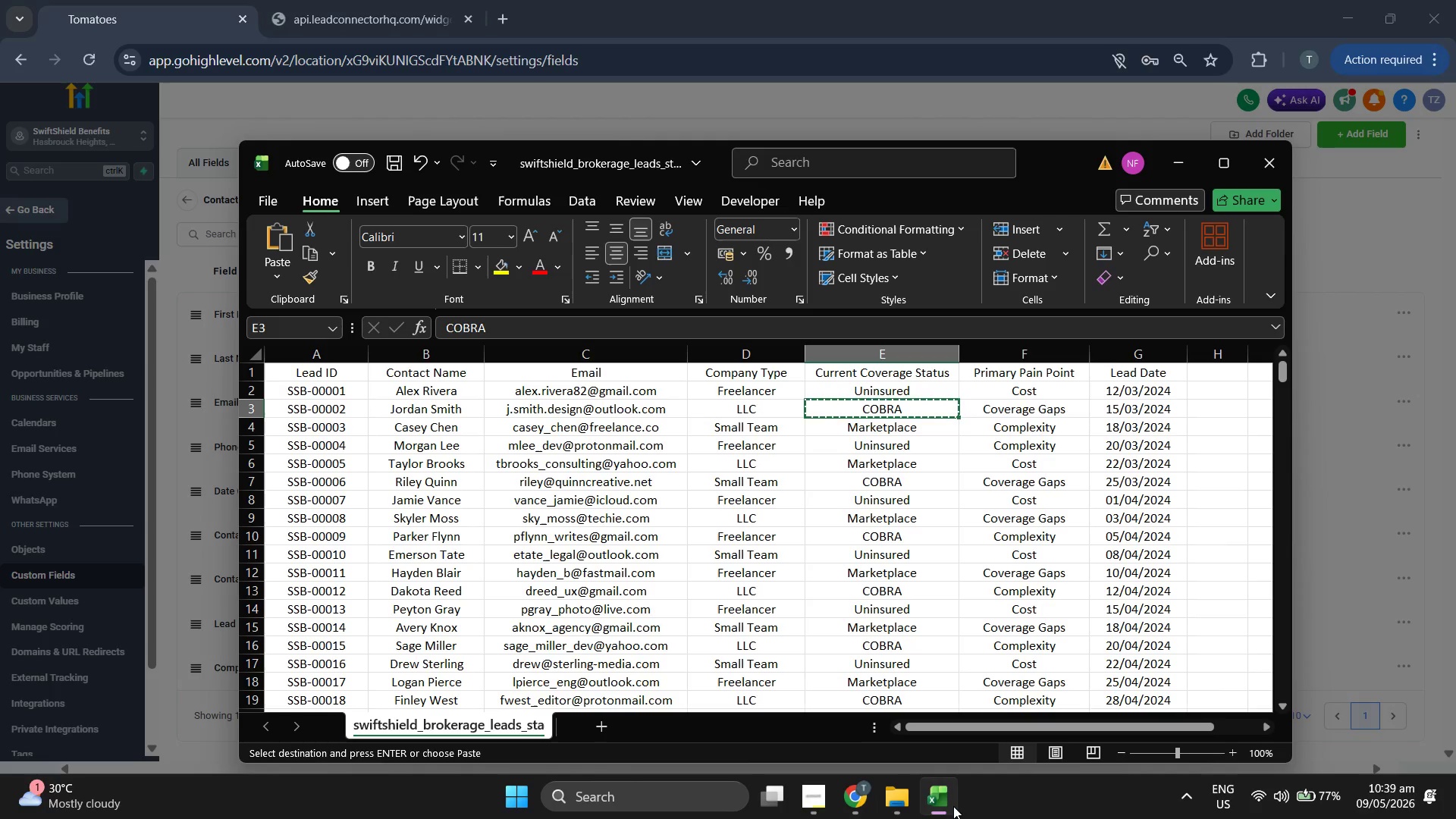 
key(ArrowDown)
 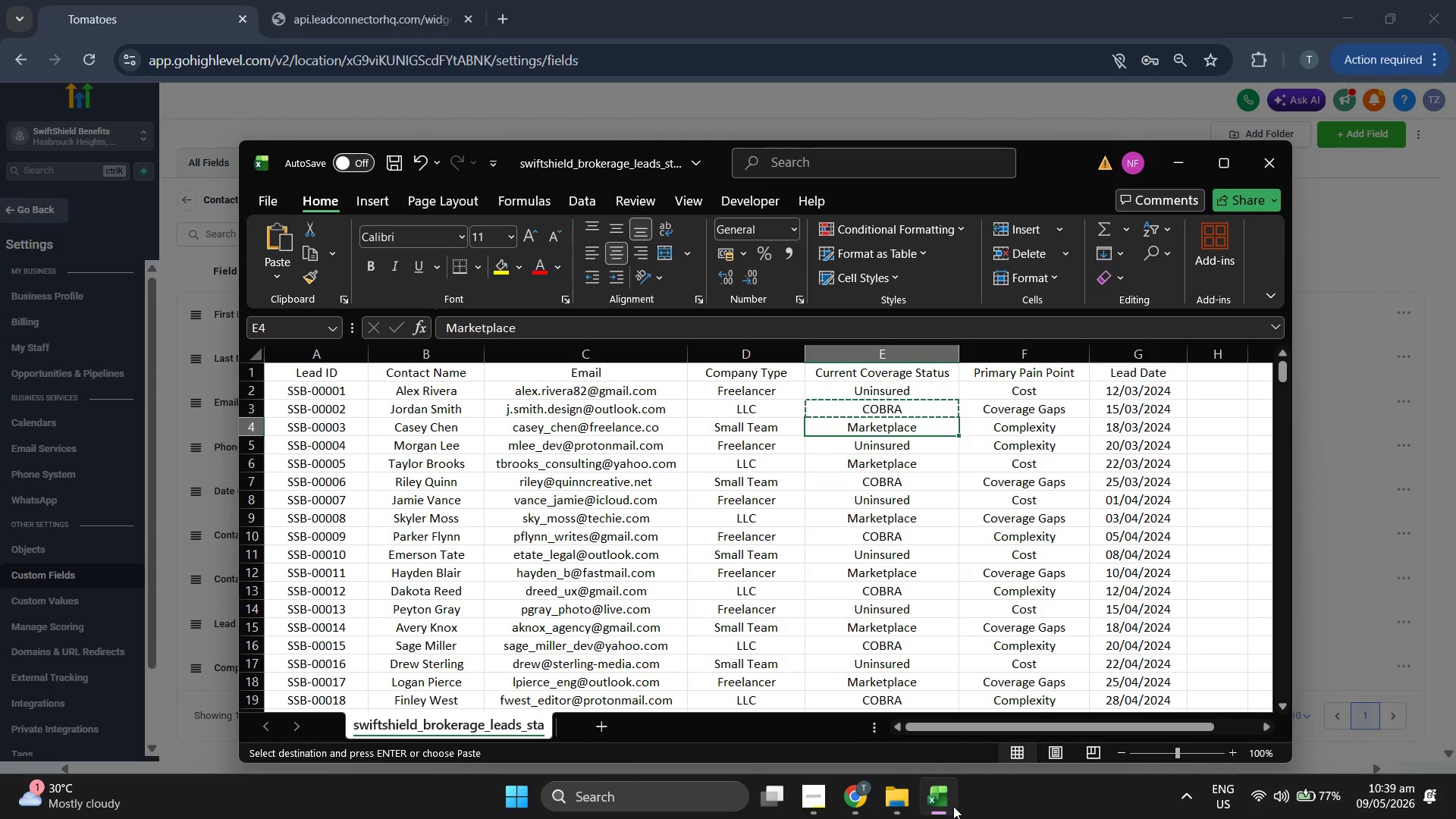 
key(Control+ControlLeft)
 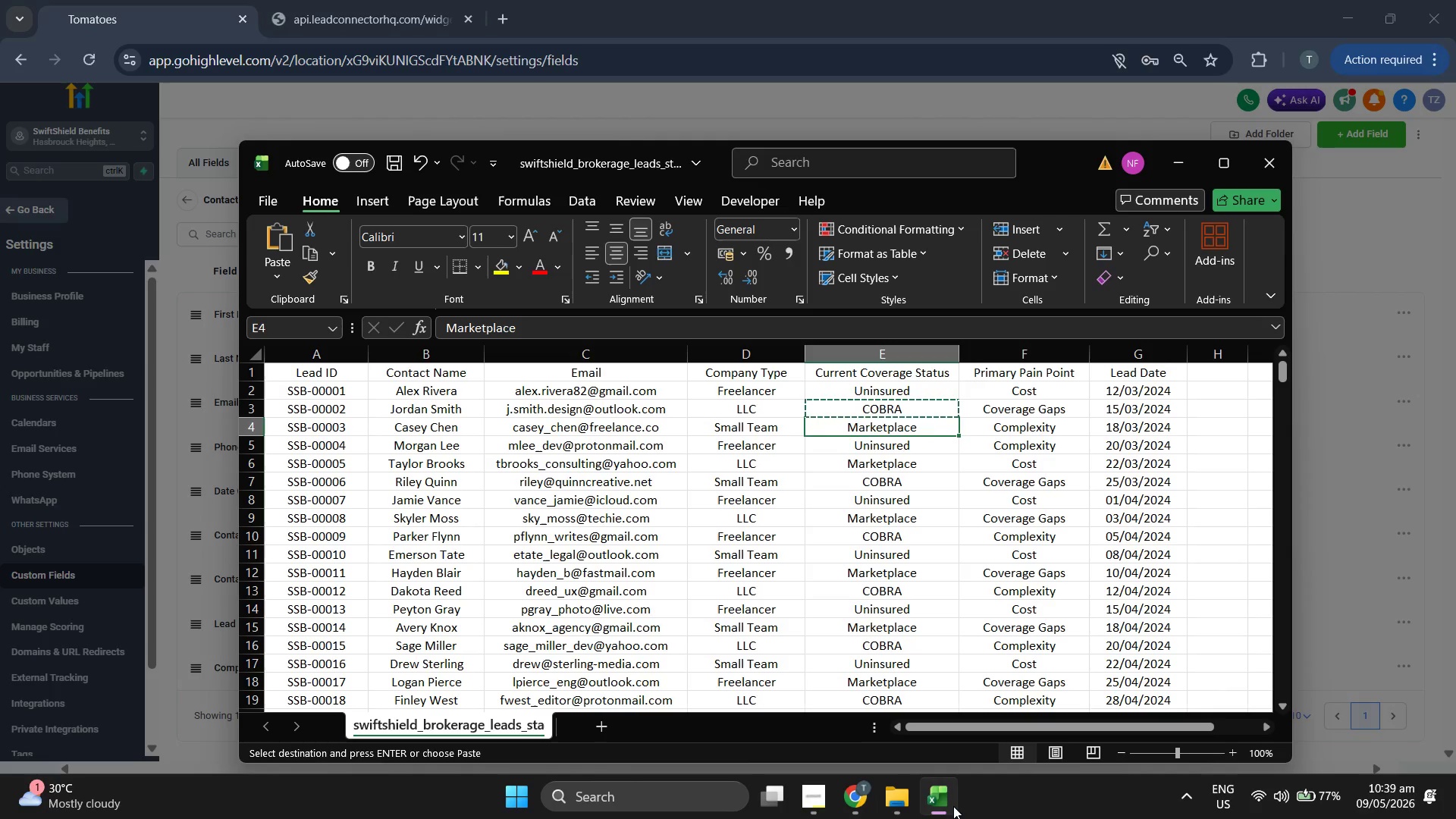 
key(Control+C)
 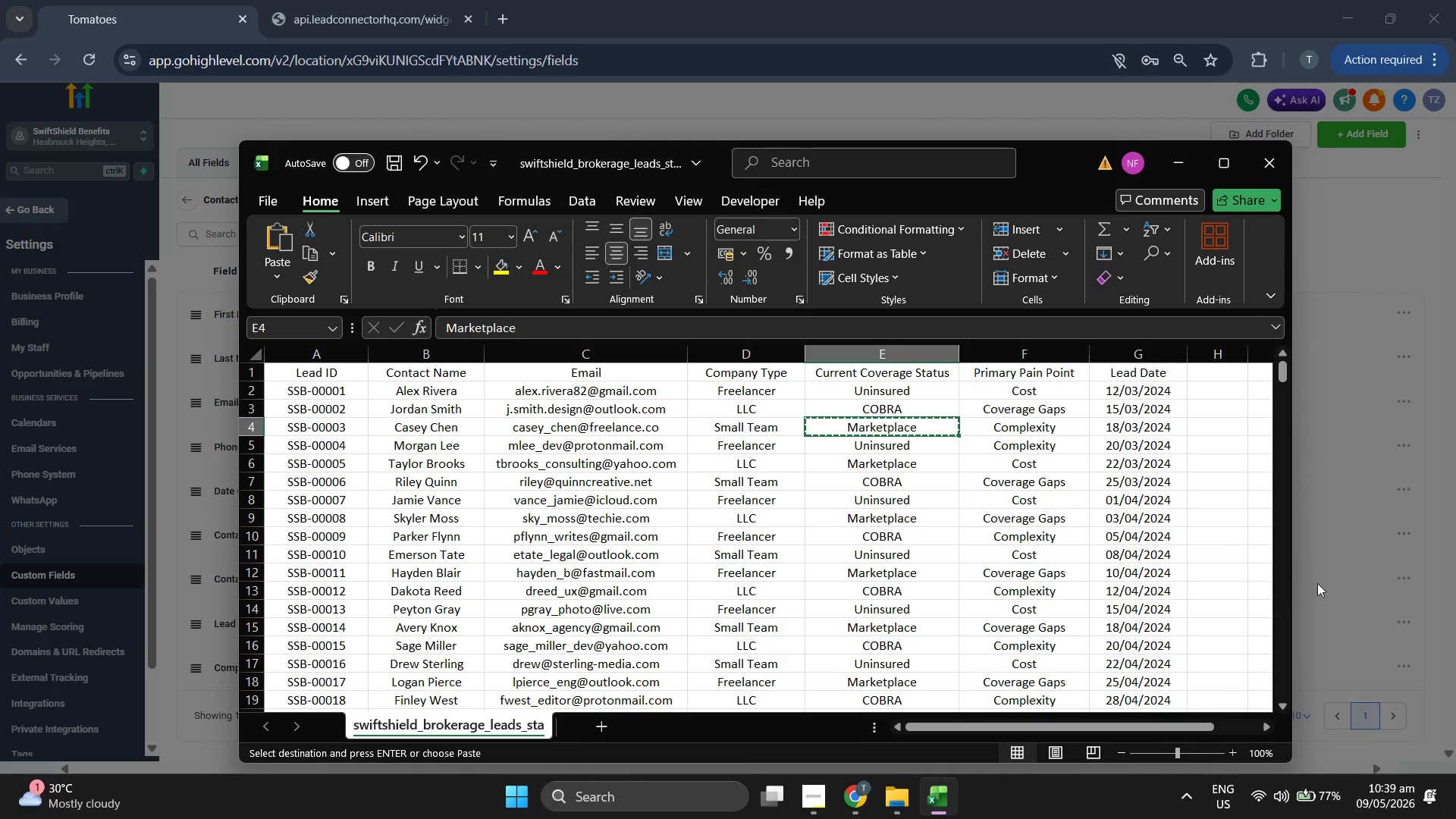 
left_click([1418, 564])
 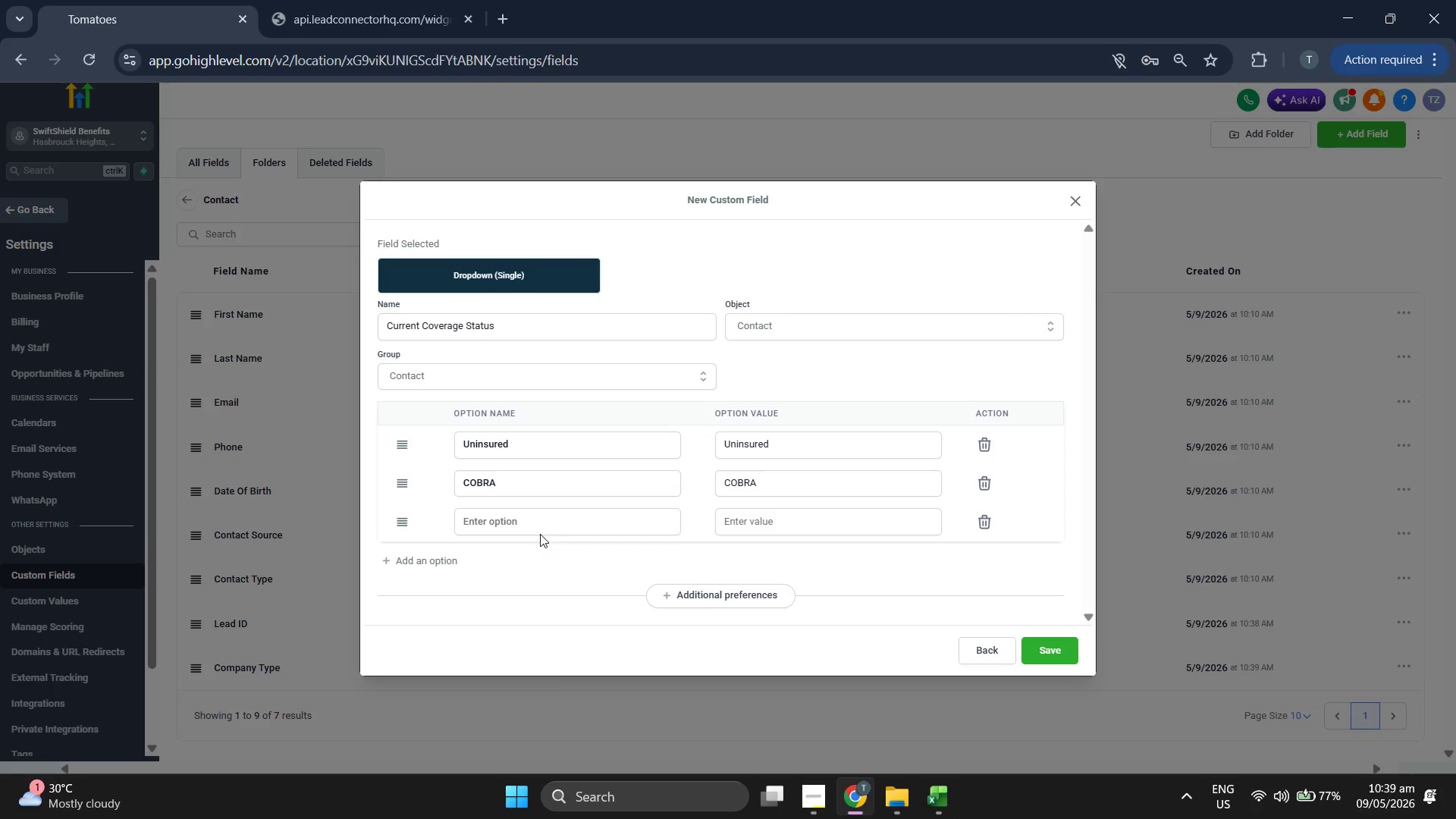 
left_click([550, 529])
 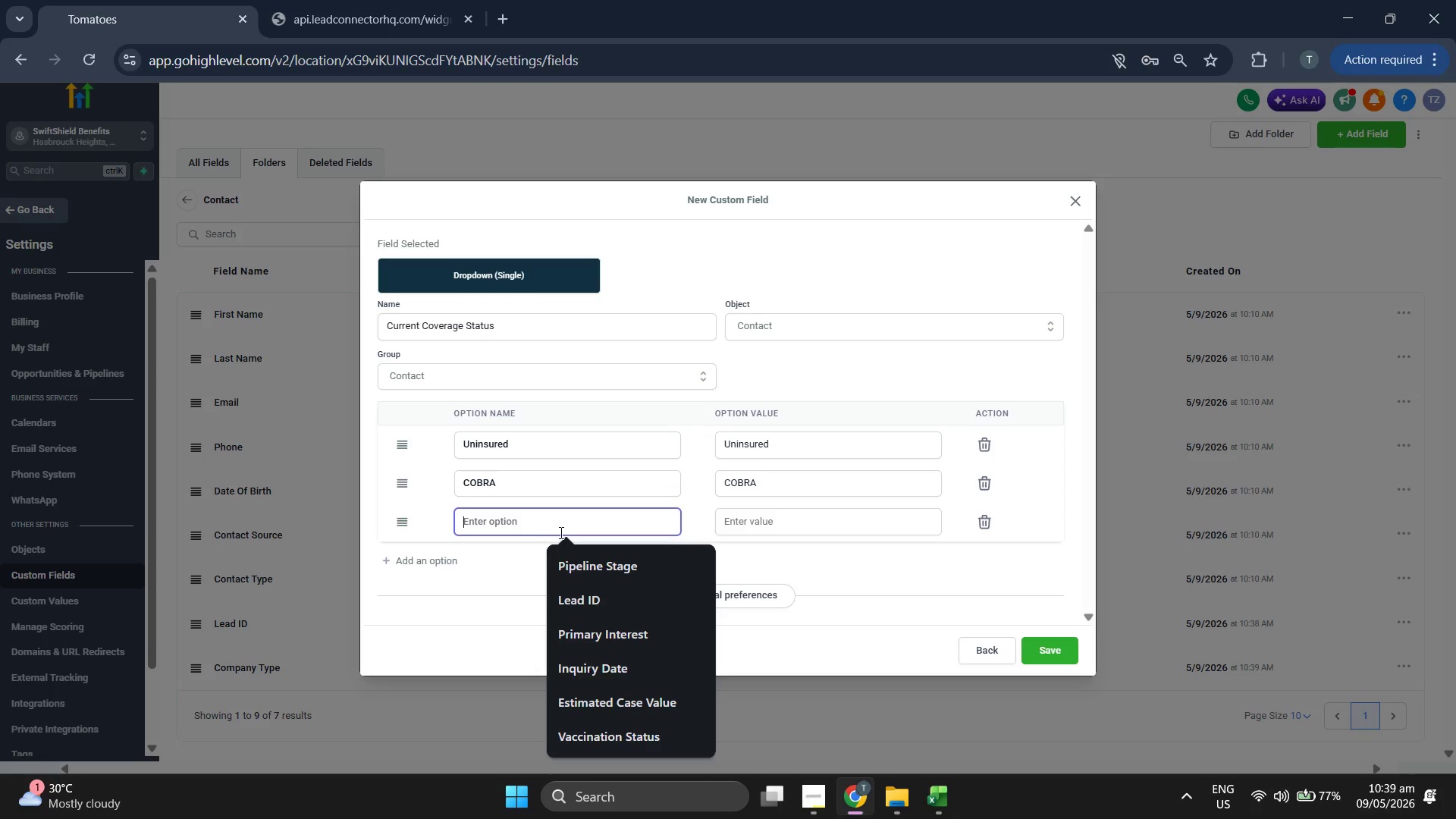 
key(Control+ControlLeft)
 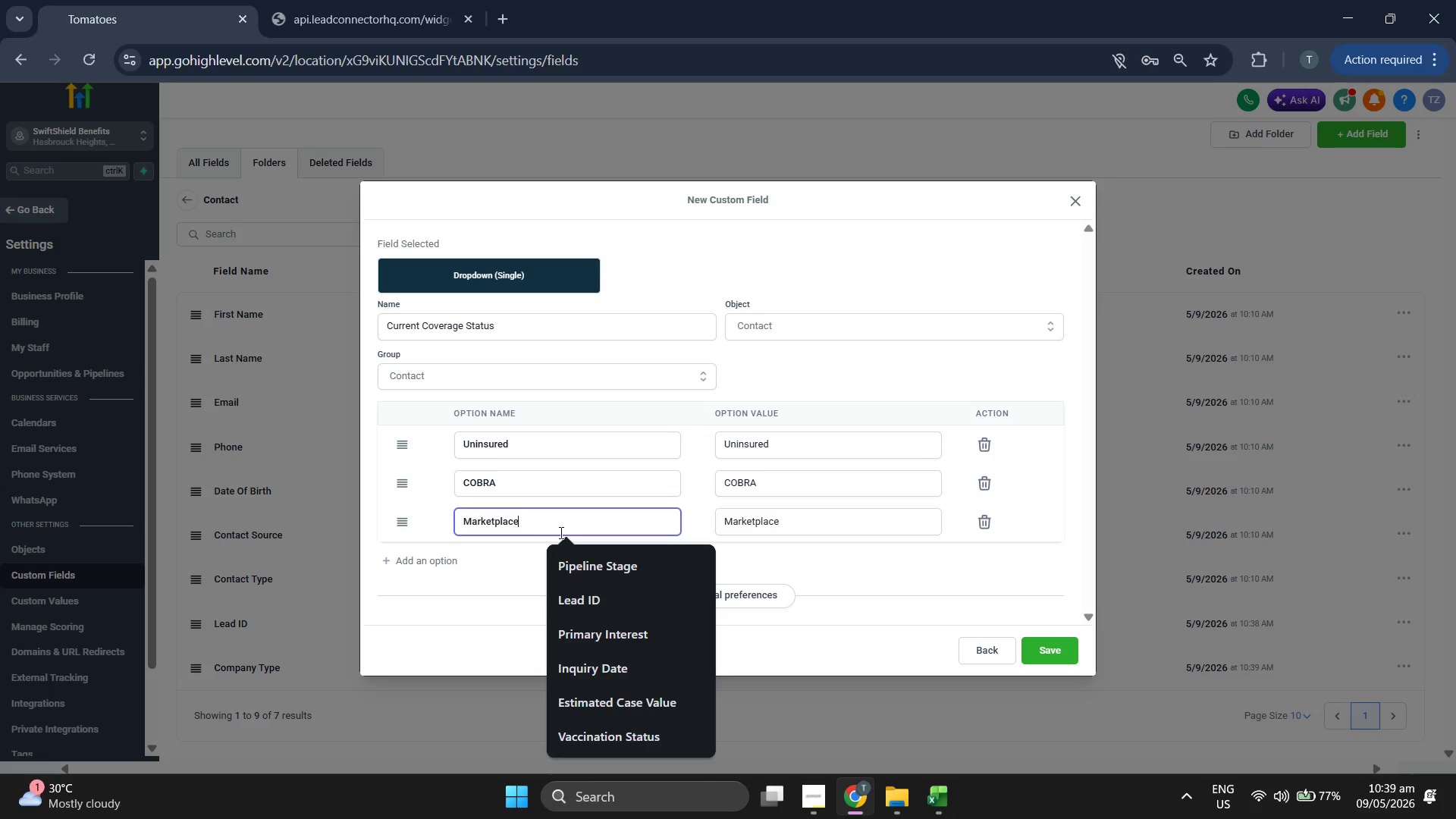 
key(Control+V)
 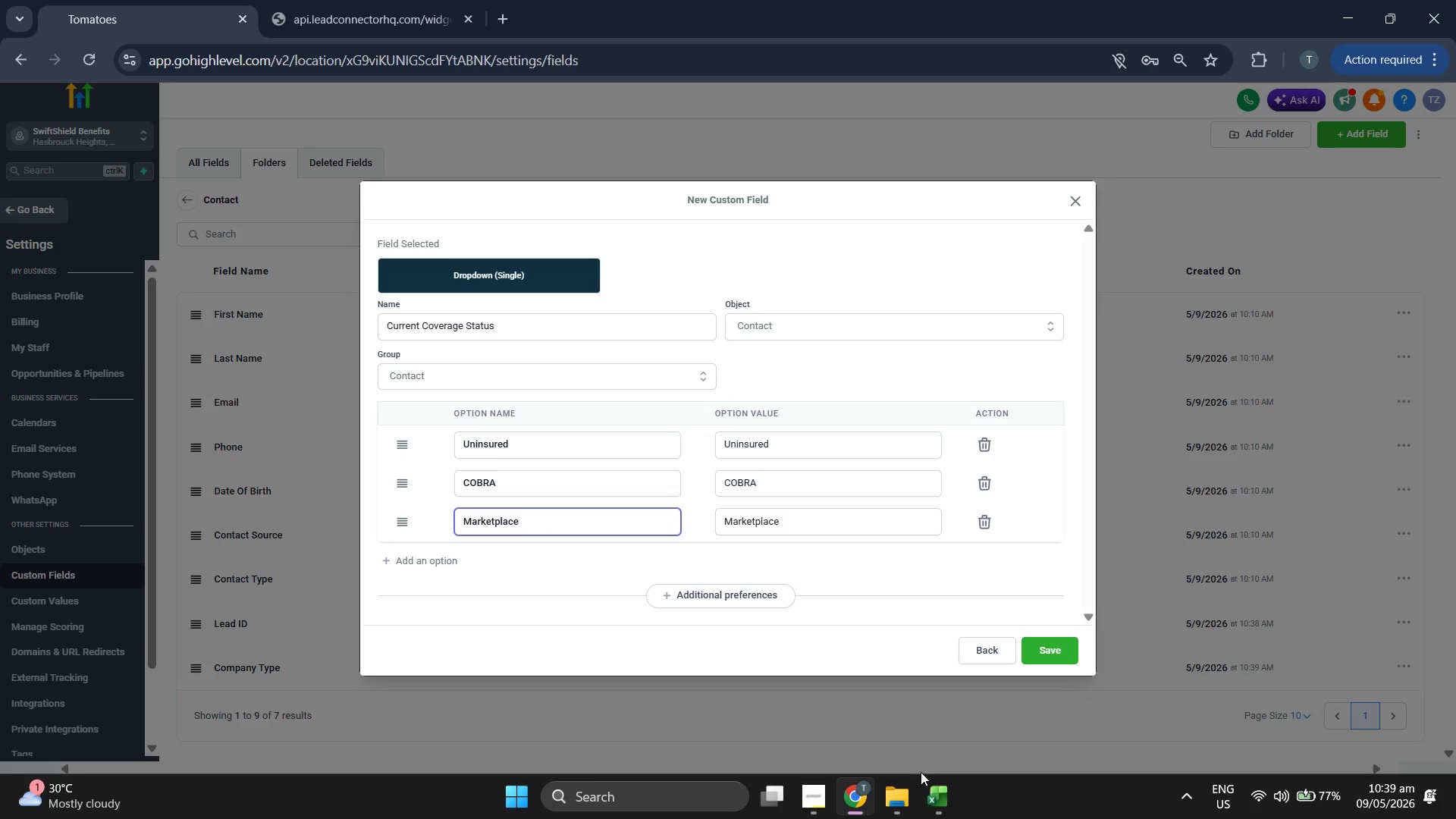 
left_click([940, 794])
 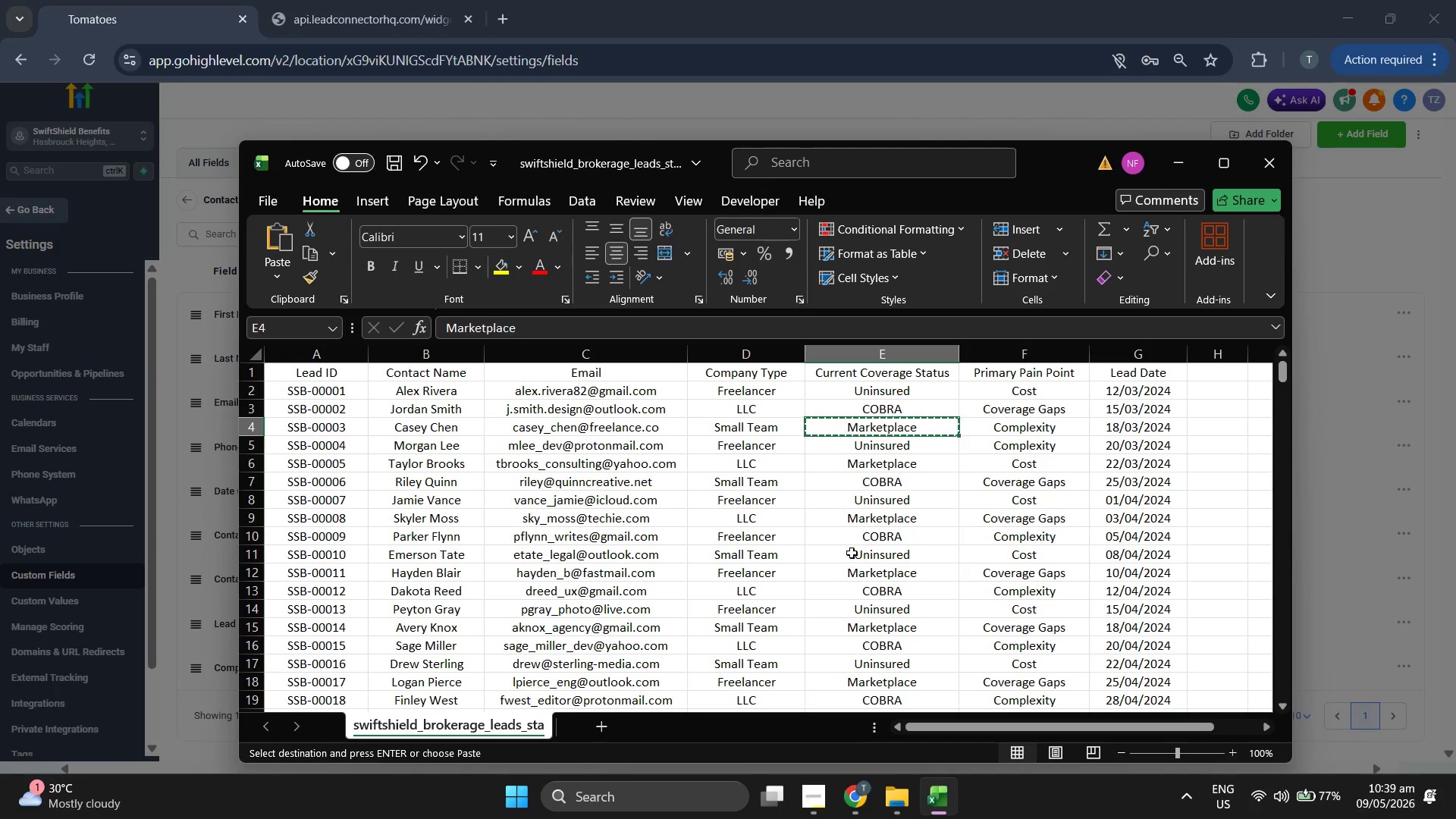 
scroll: coordinate [852, 552], scroll_direction: down, amount: 1.0
 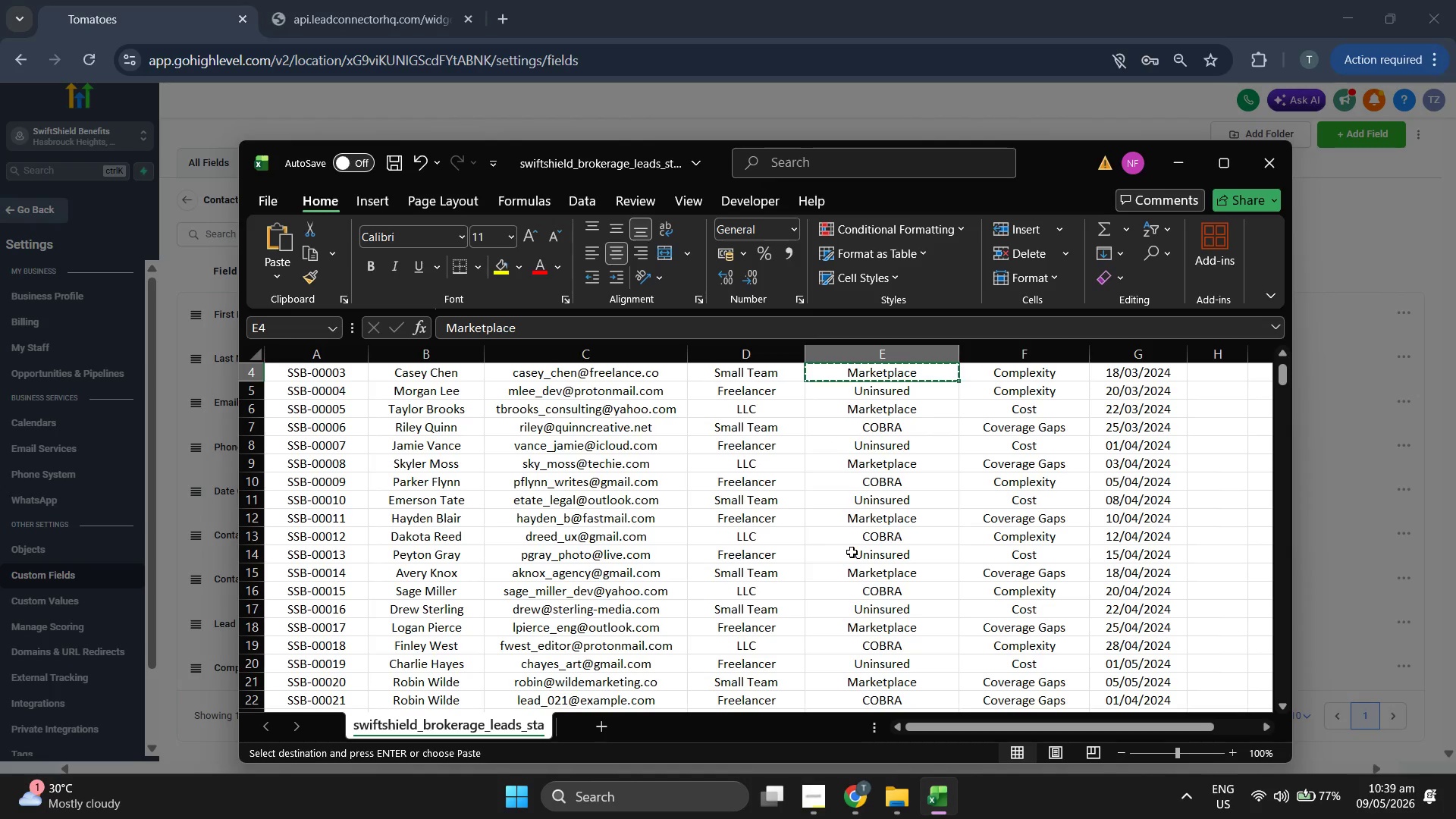 
scroll: coordinate [852, 552], scroll_direction: up, amount: 1.0
 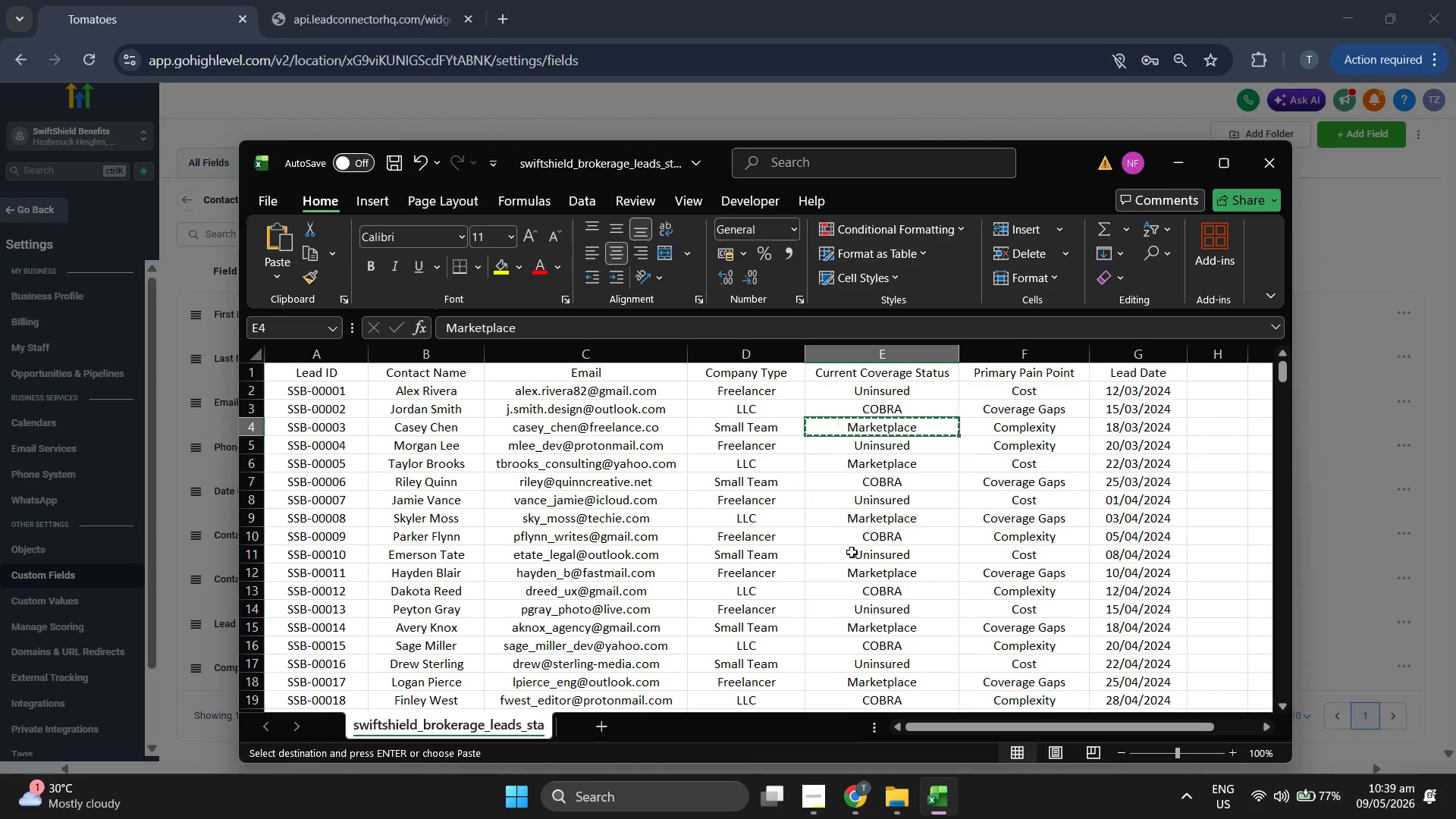 
scroll: coordinate [852, 552], scroll_direction: down, amount: 1.0
 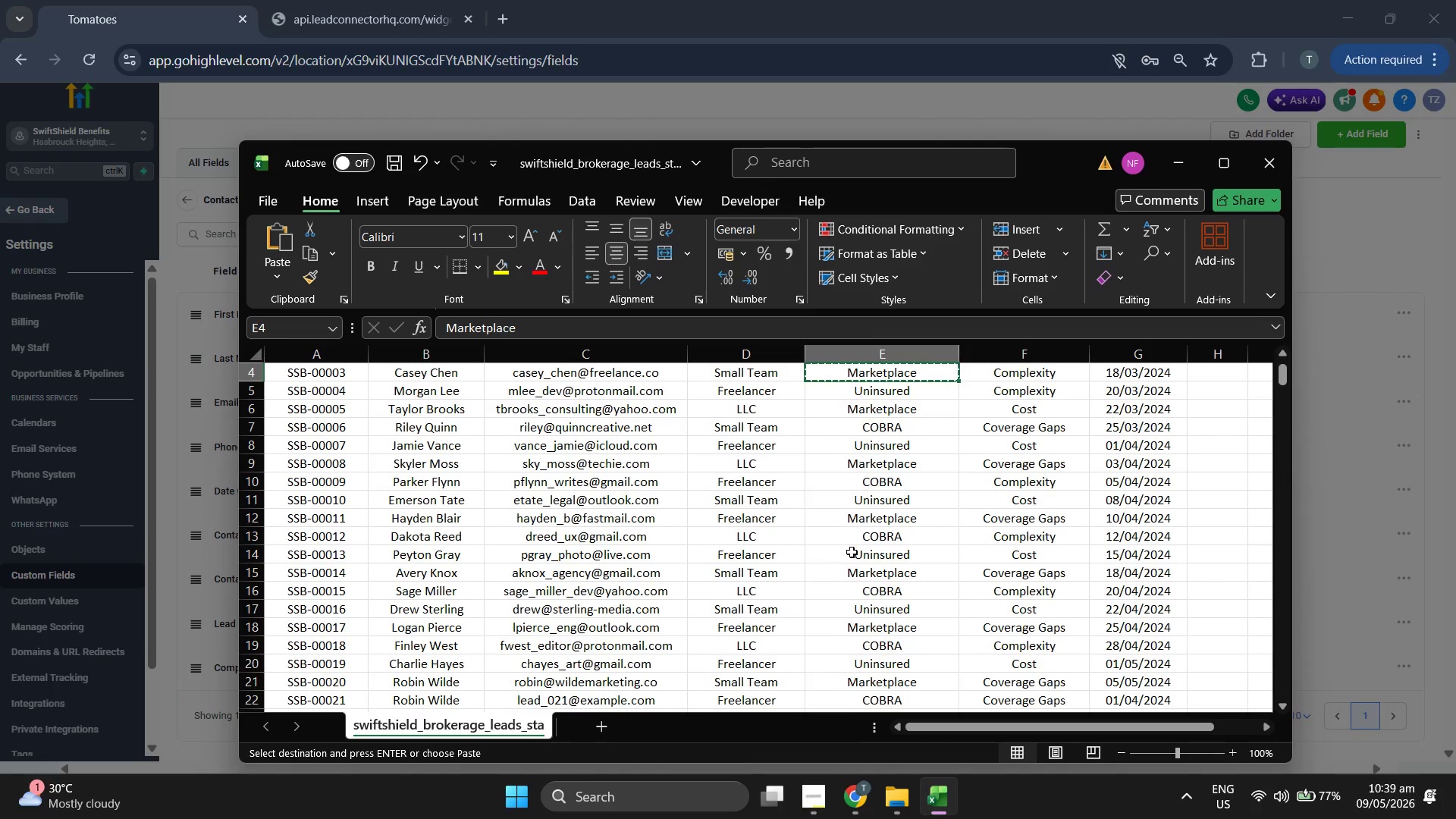 
scroll: coordinate [852, 552], scroll_direction: up, amount: 1.0
 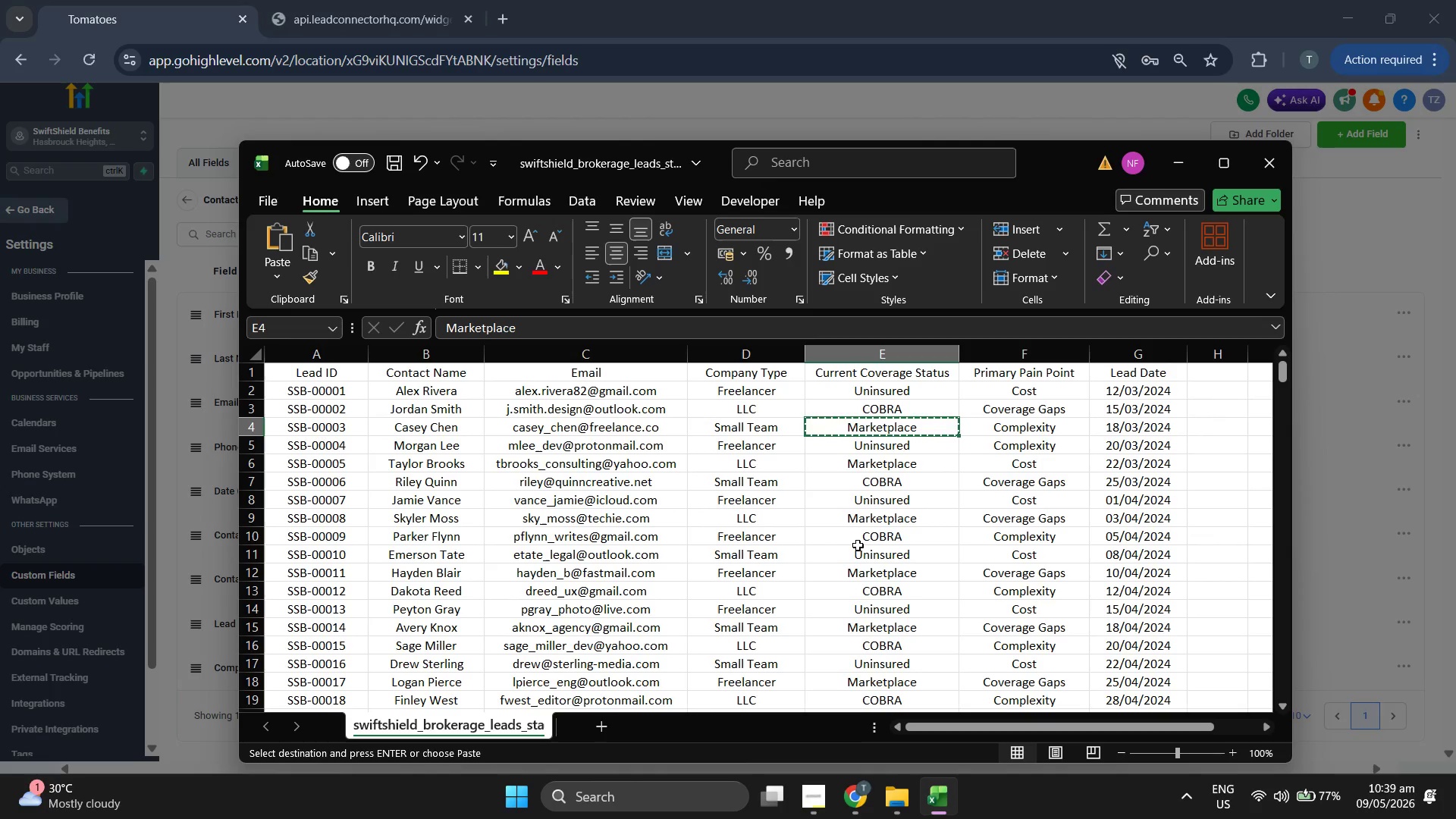 
key(ArrowRight)
 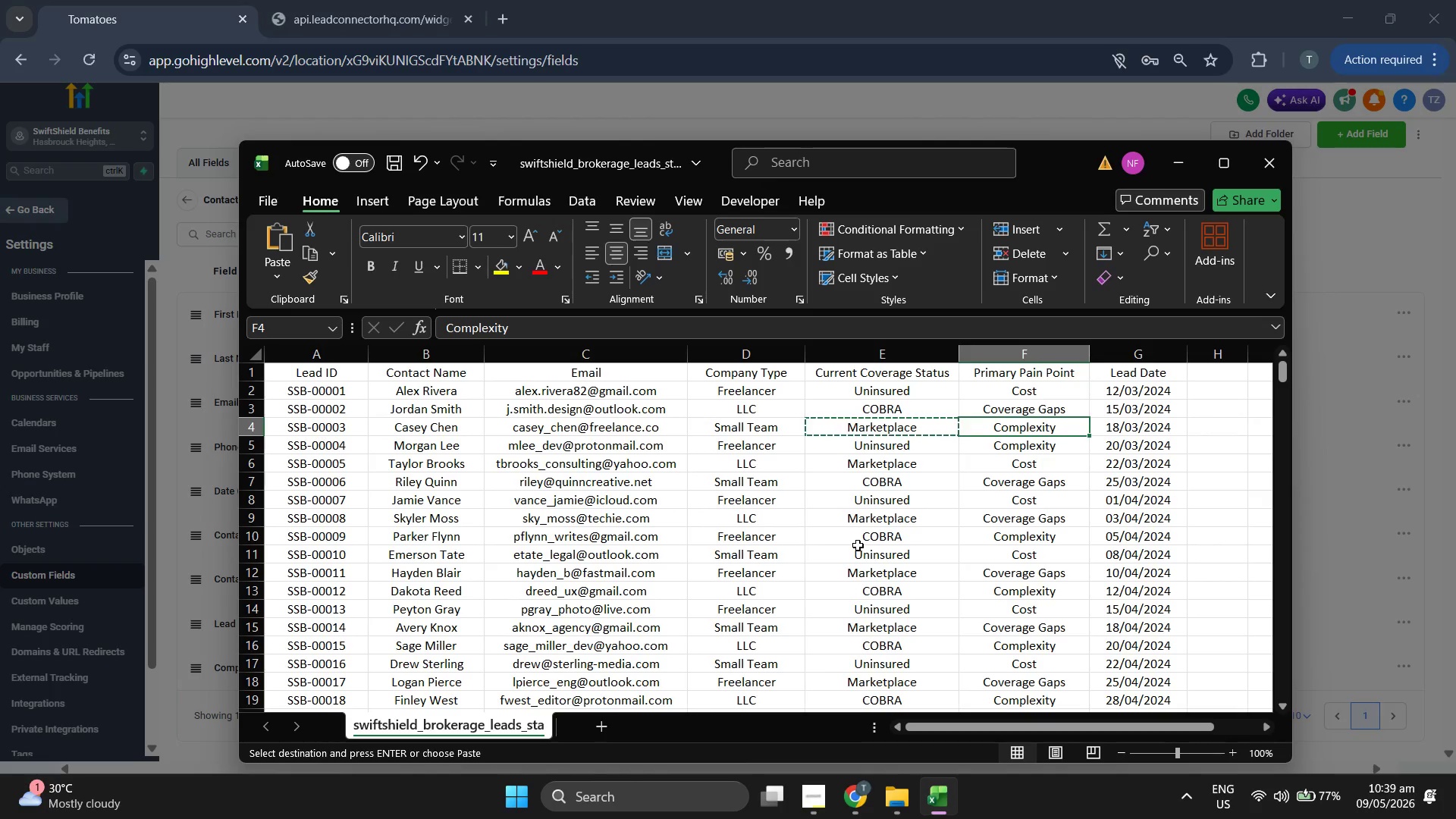 
key(ArrowUp)
 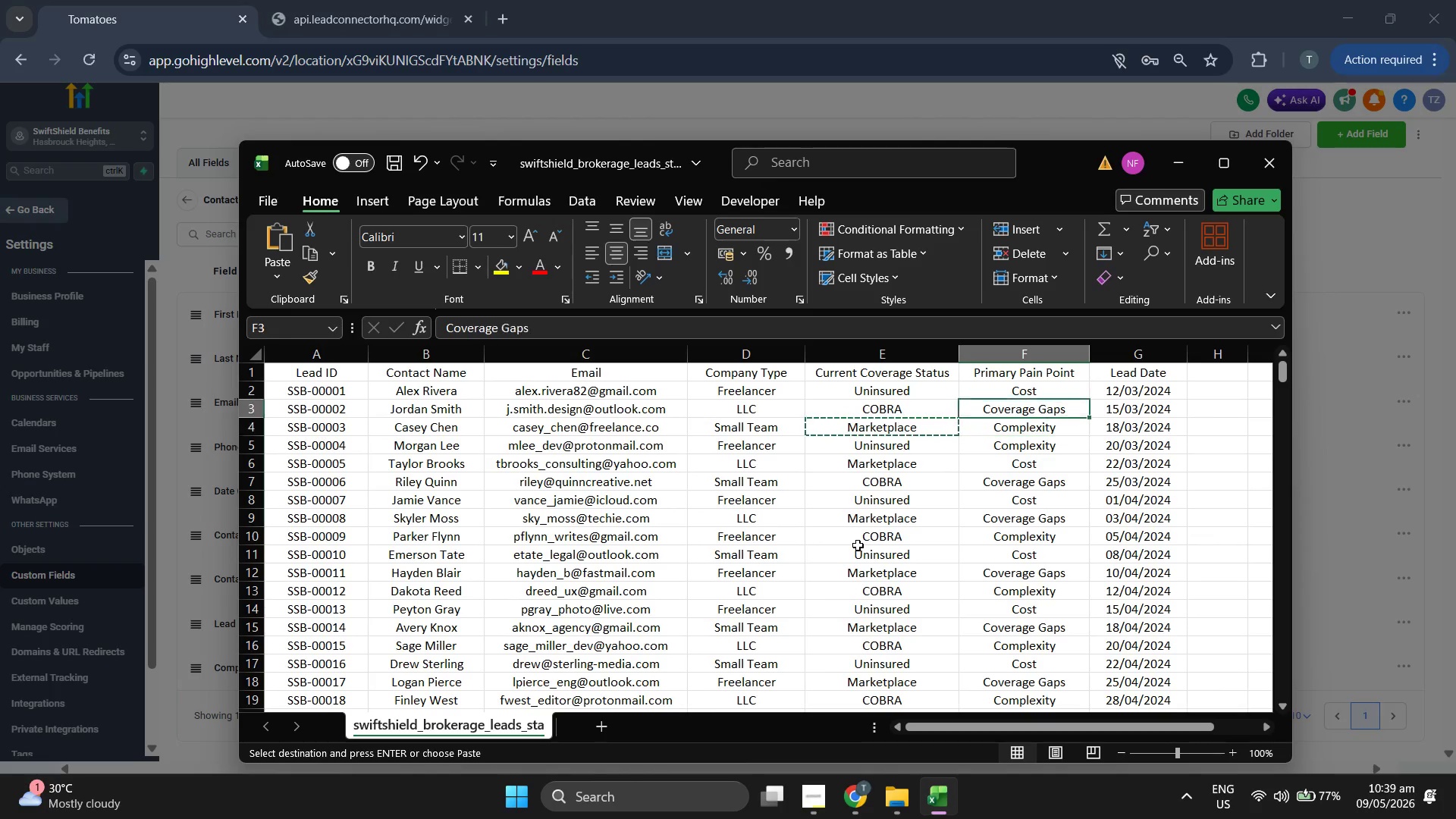 
key(ArrowUp)
 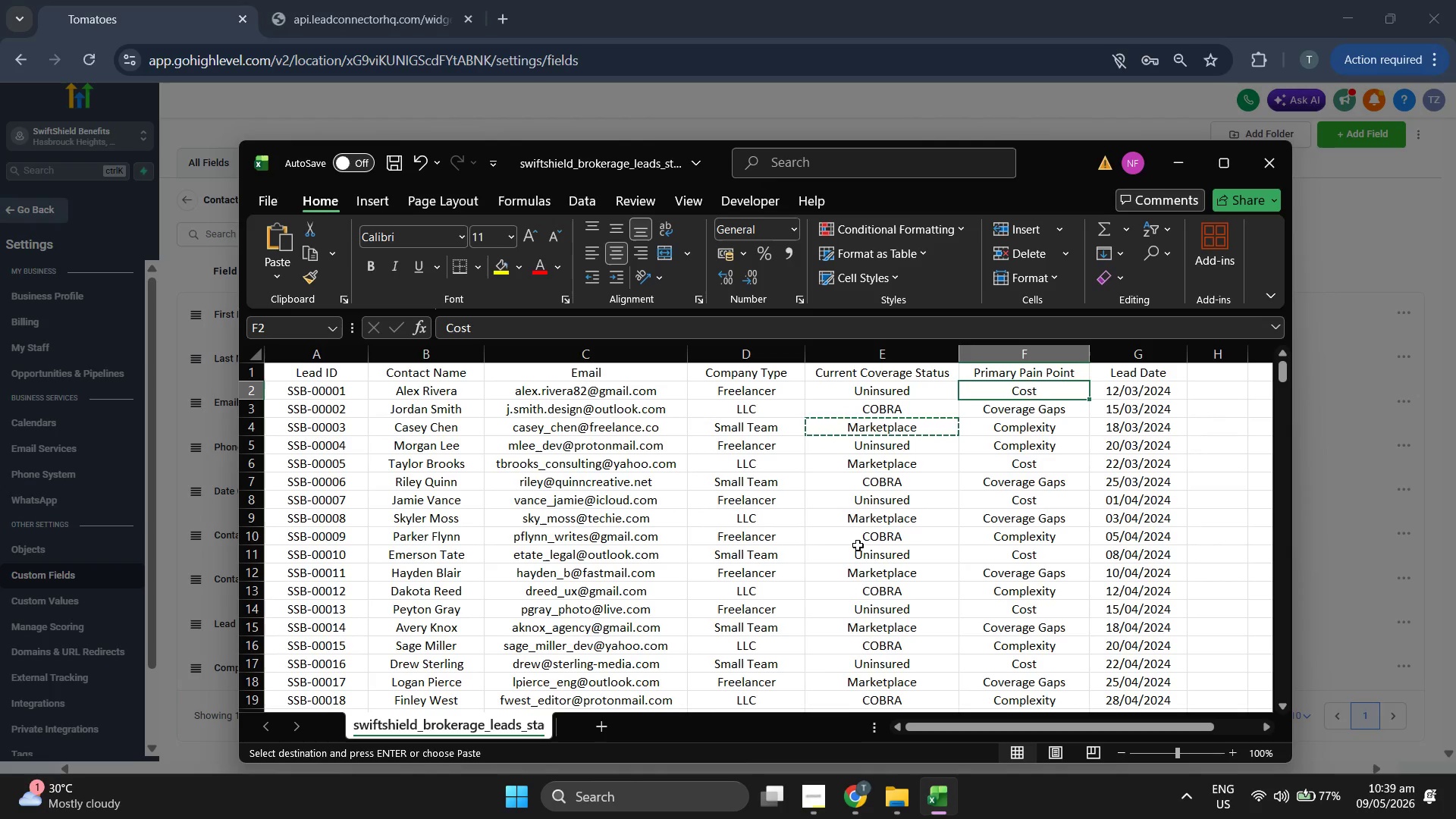 
key(ArrowUp)
 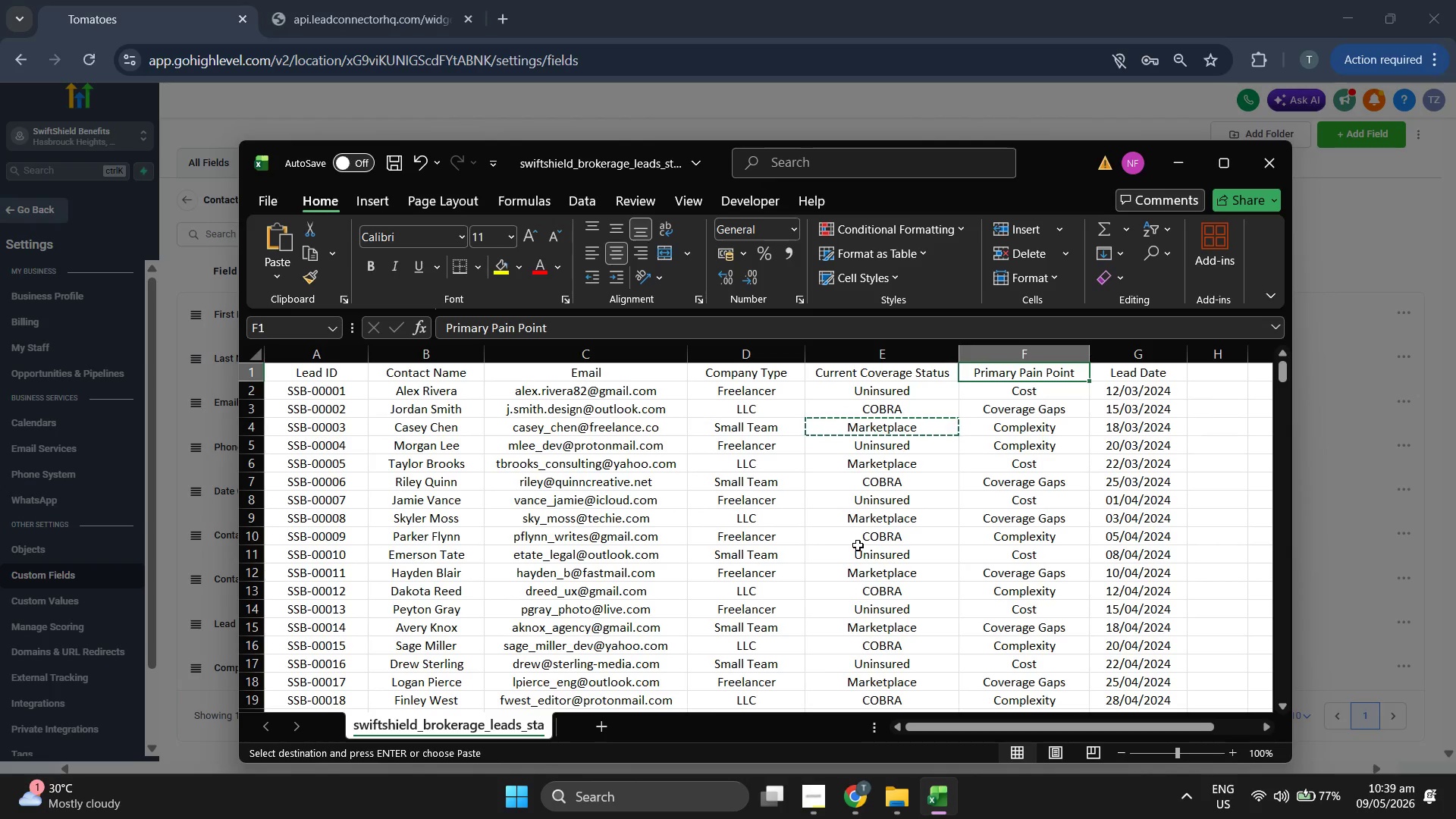 
key(Control+C)
 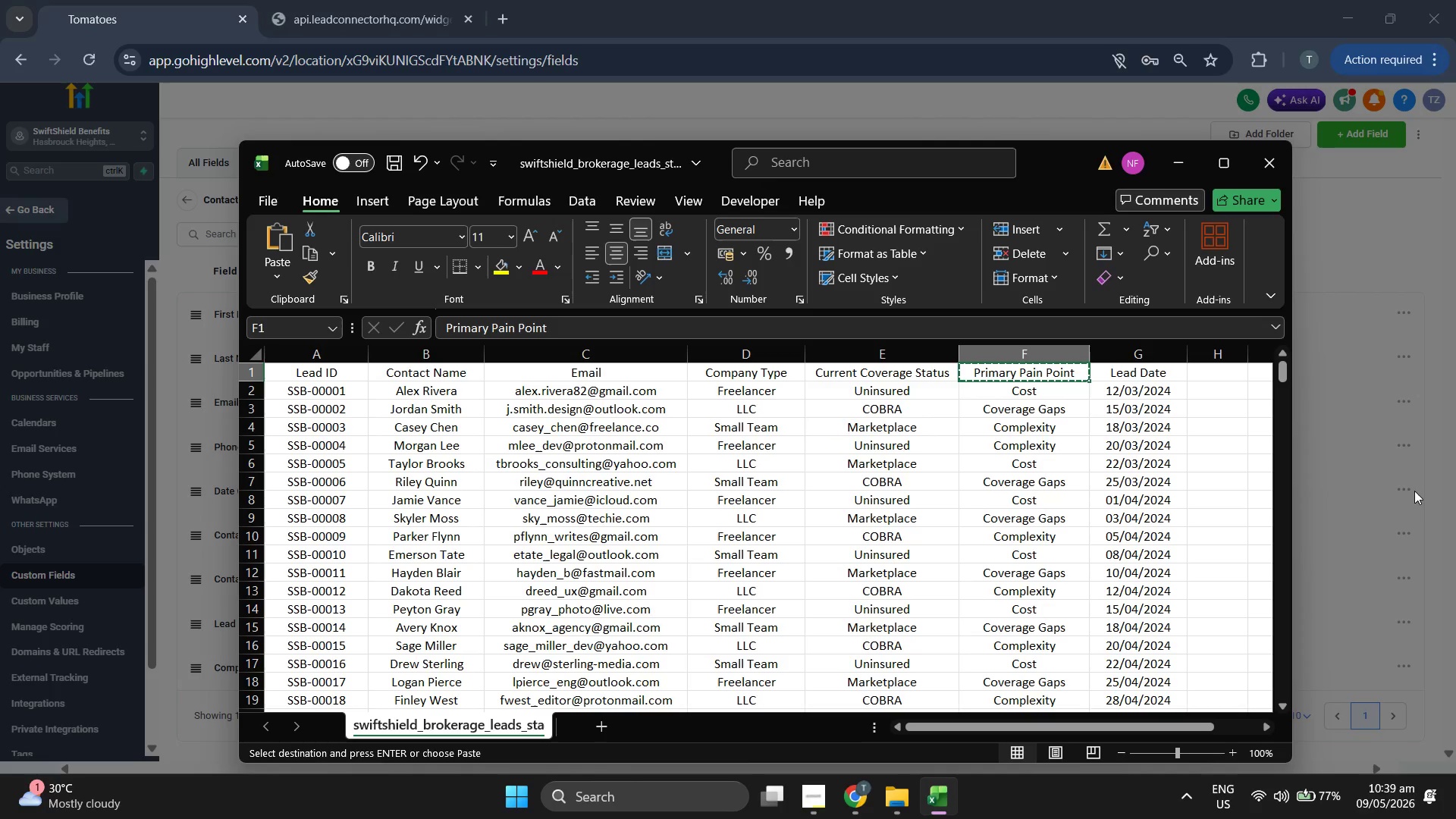 
left_click([1414, 491])
 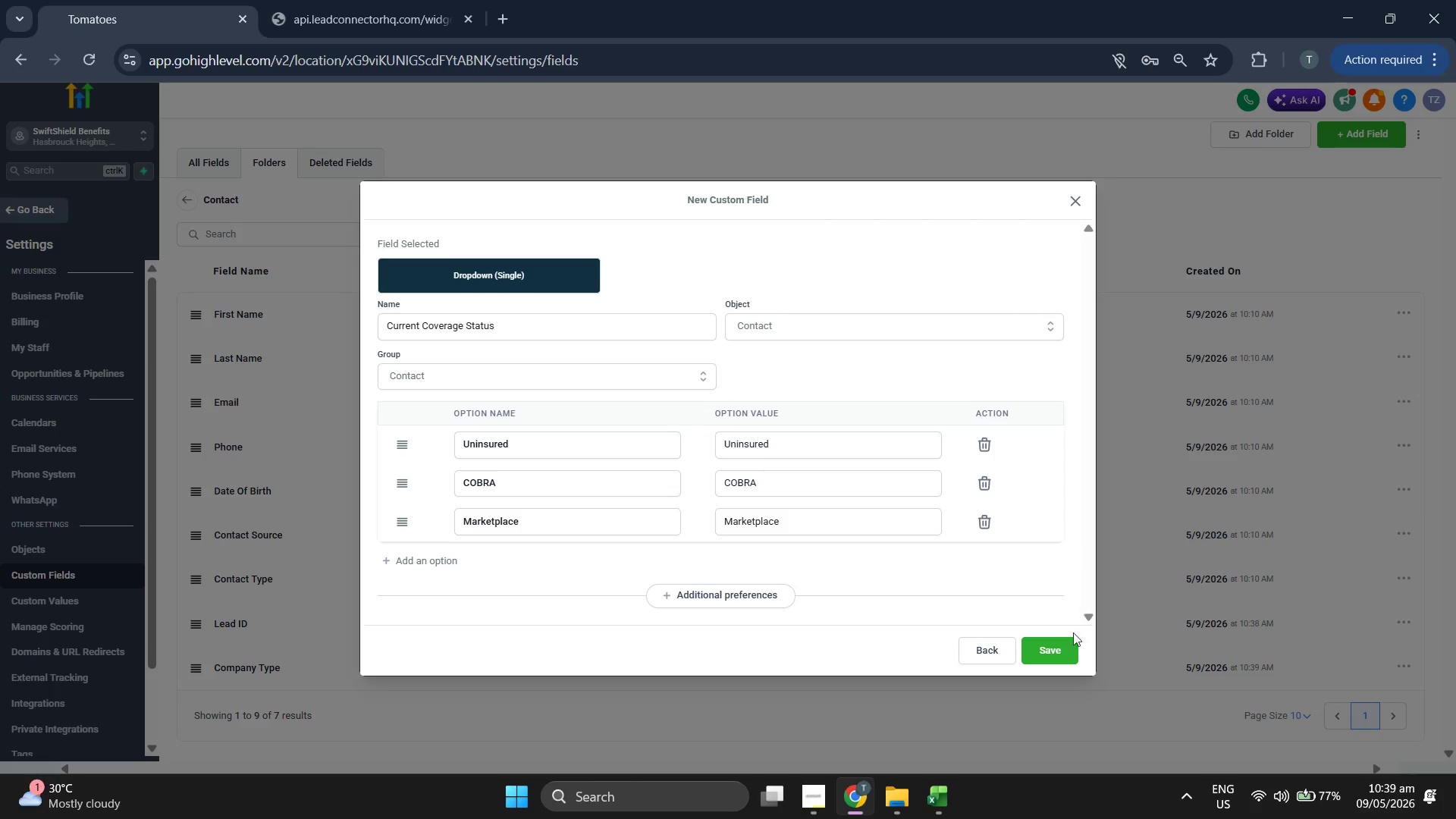 
left_click([1053, 648])
 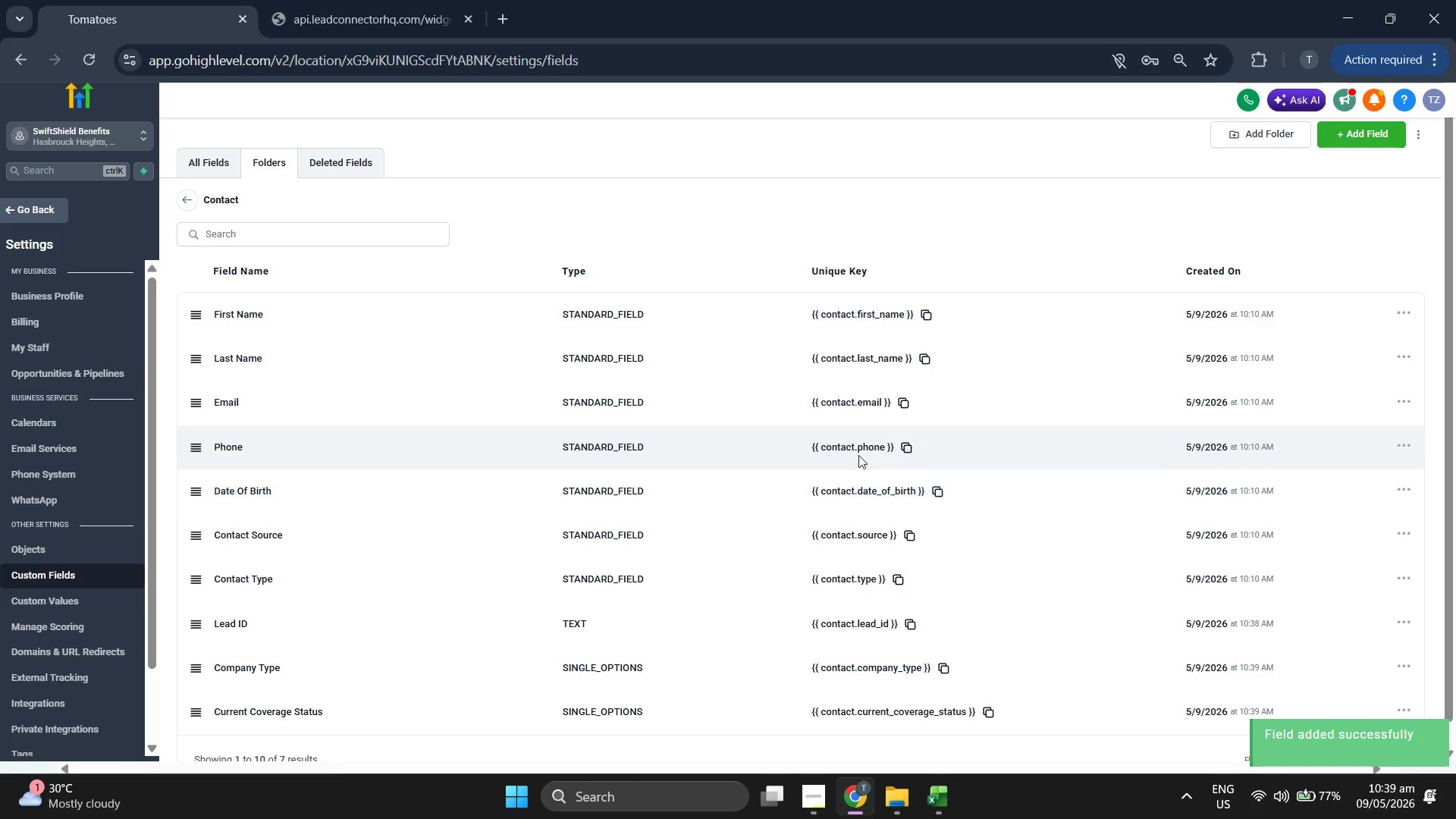 
scroll: coordinate [839, 441], scroll_direction: down, amount: 1.0
 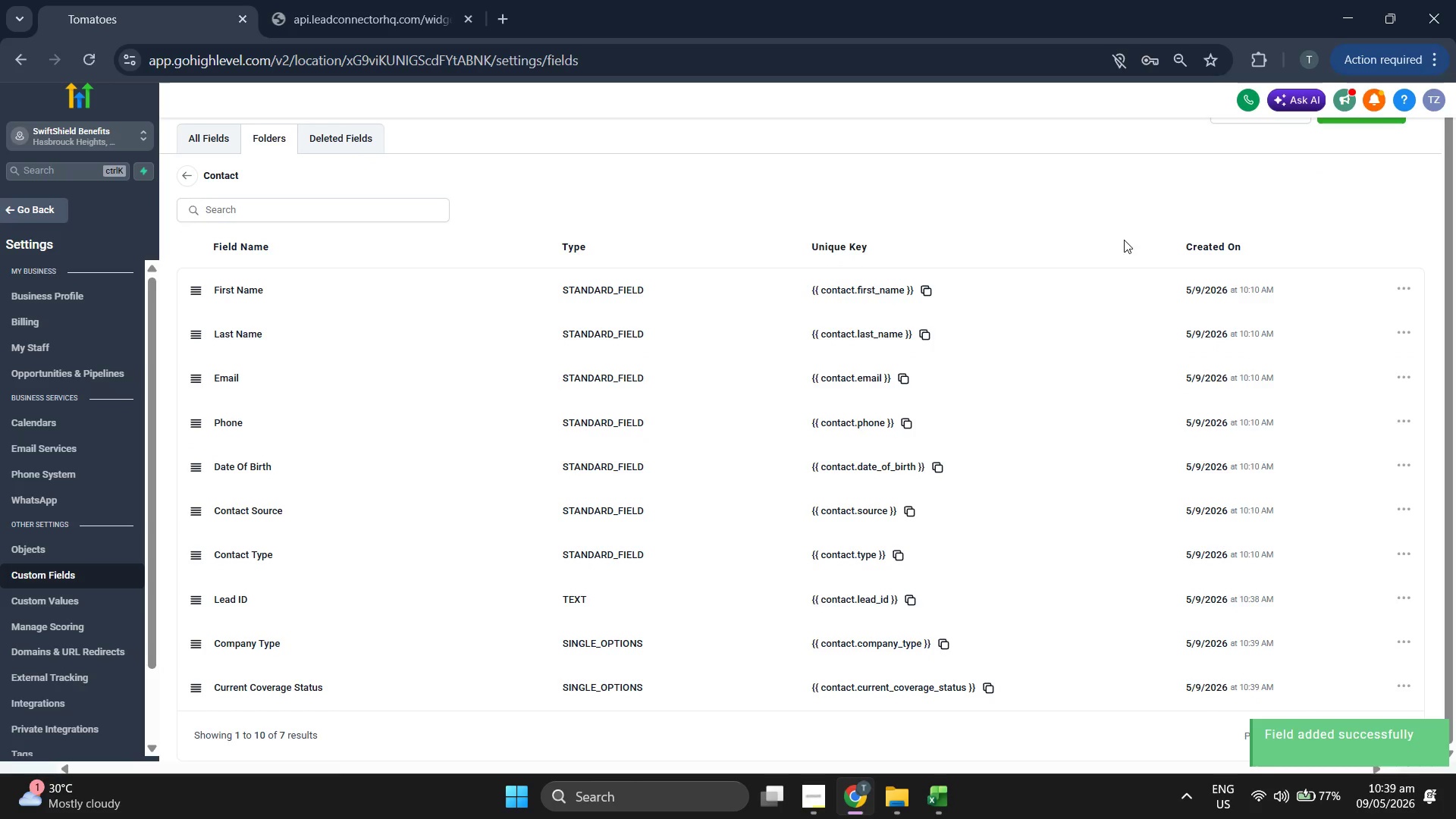 
scroll: coordinate [1113, 256], scroll_direction: up, amount: 2.0
 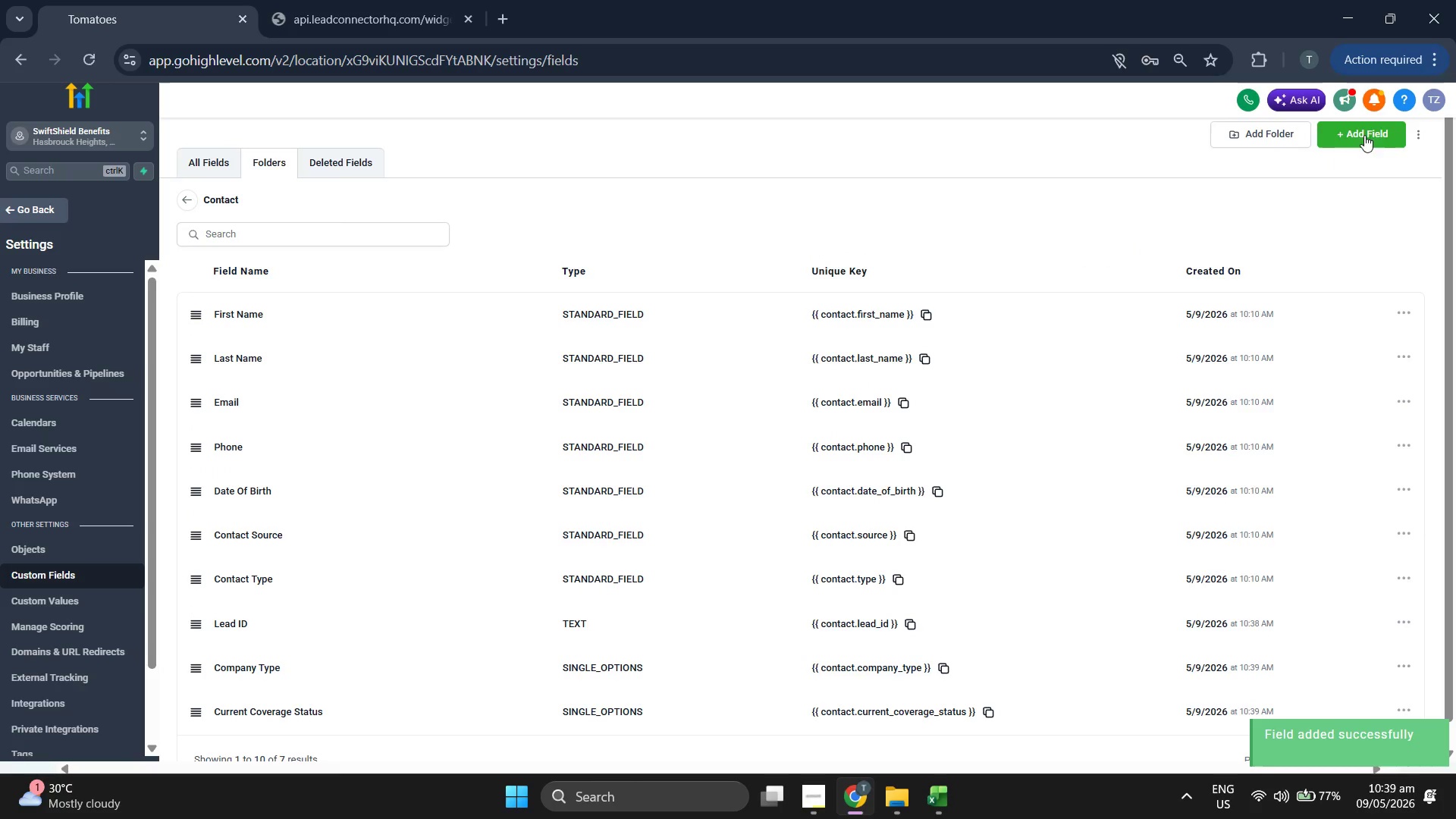 
left_click([1375, 129])
 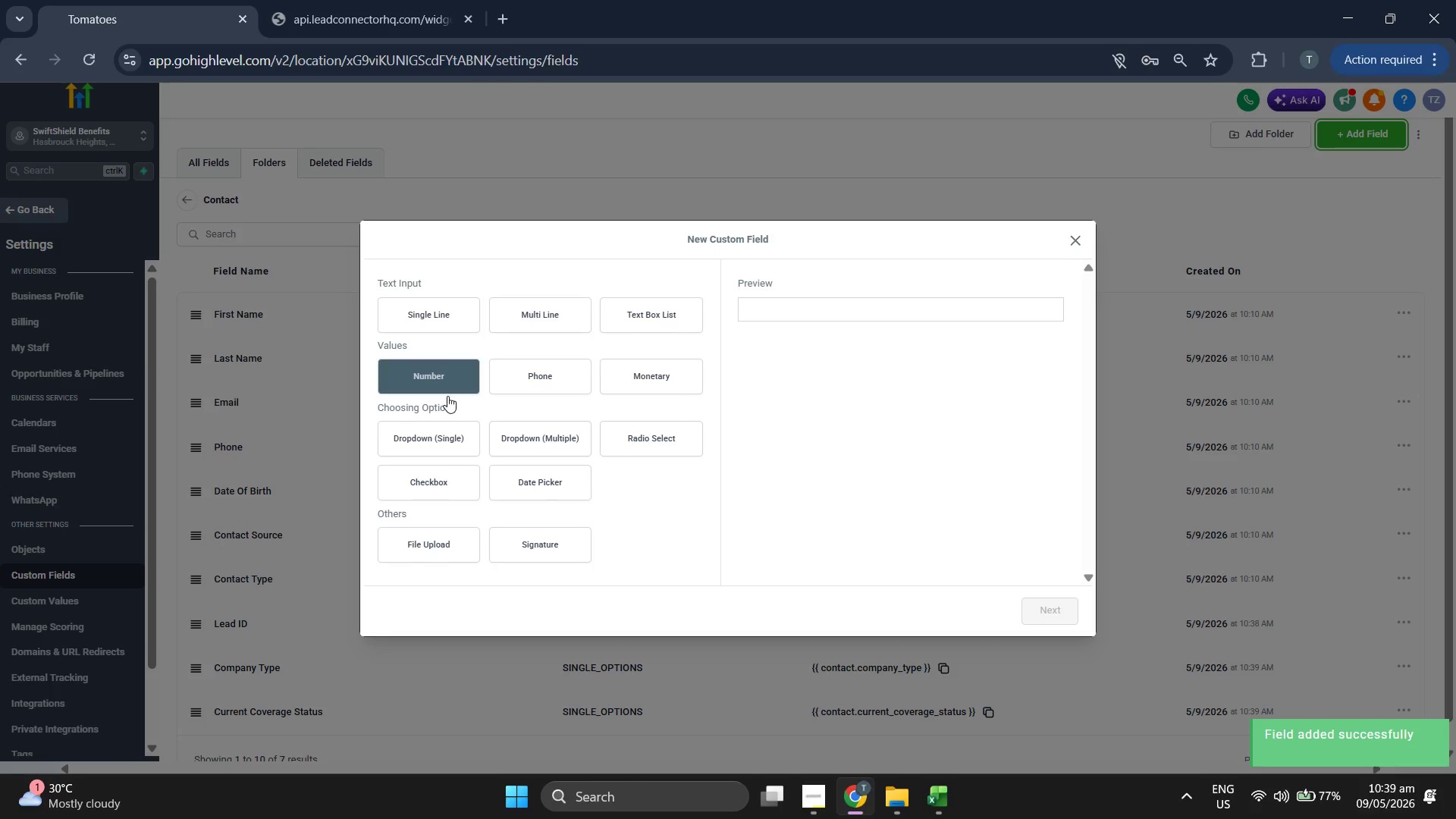 
left_click([440, 459])
 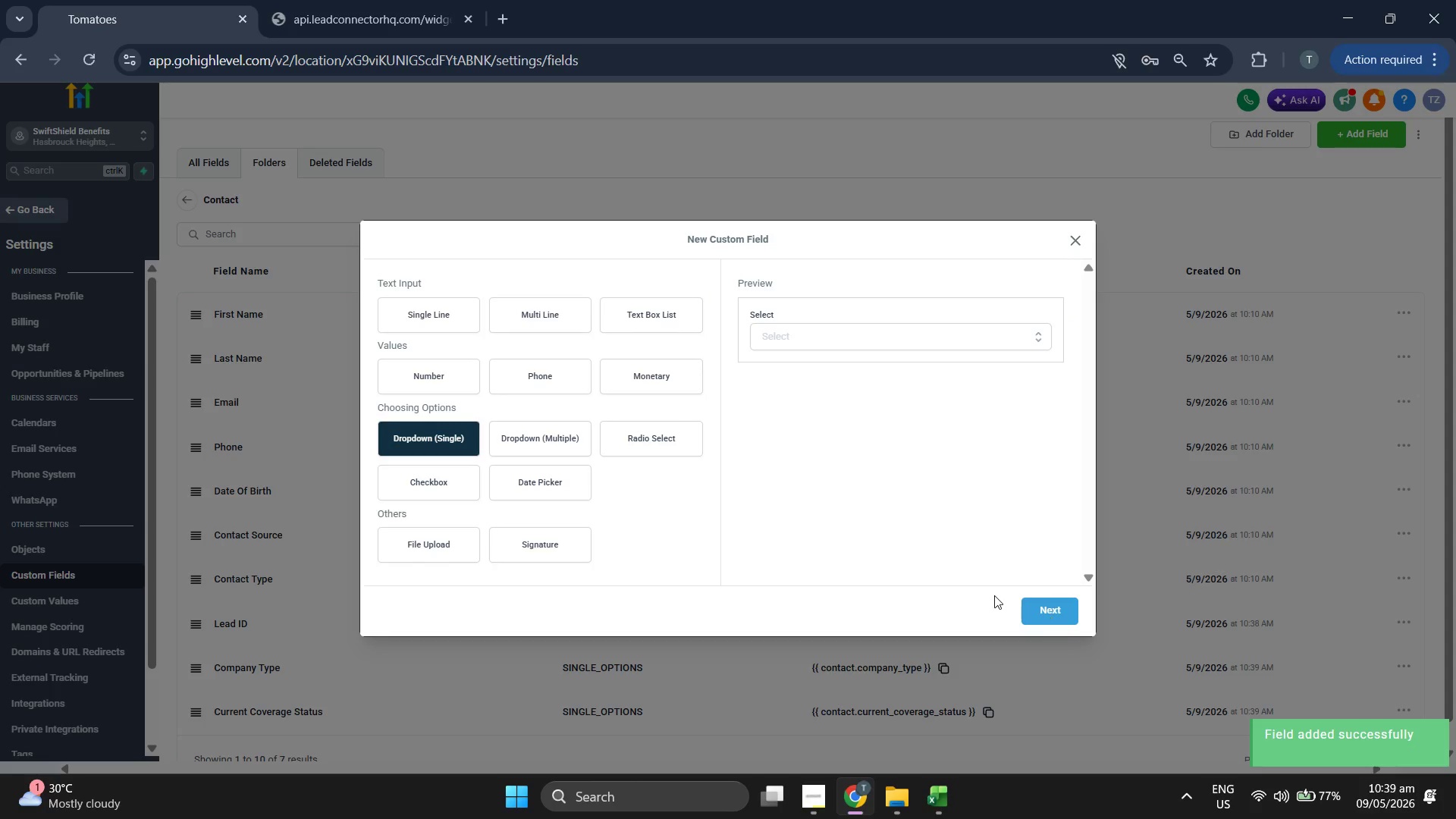 
left_click([1037, 604])
 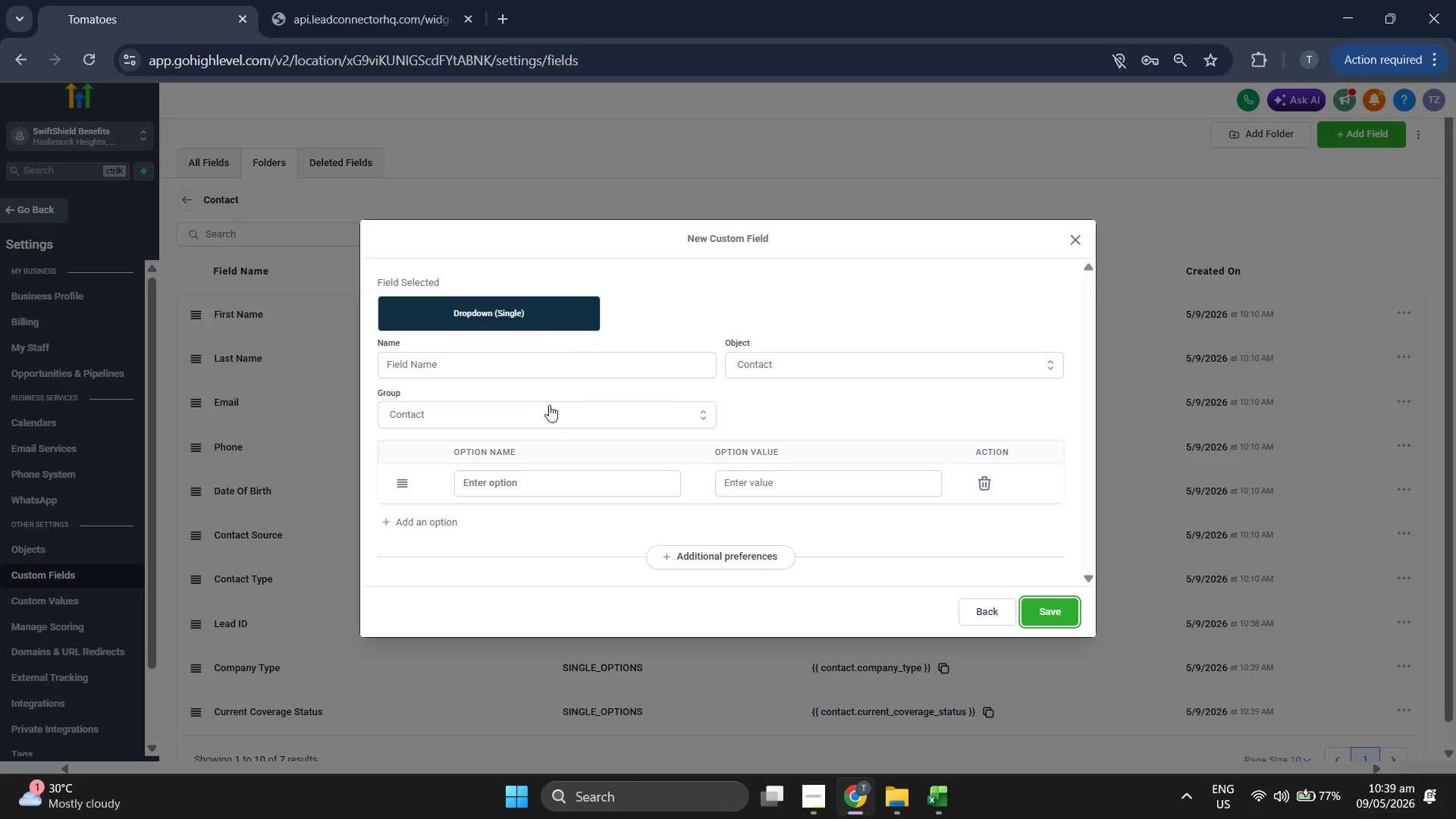 
left_click([573, 372])
 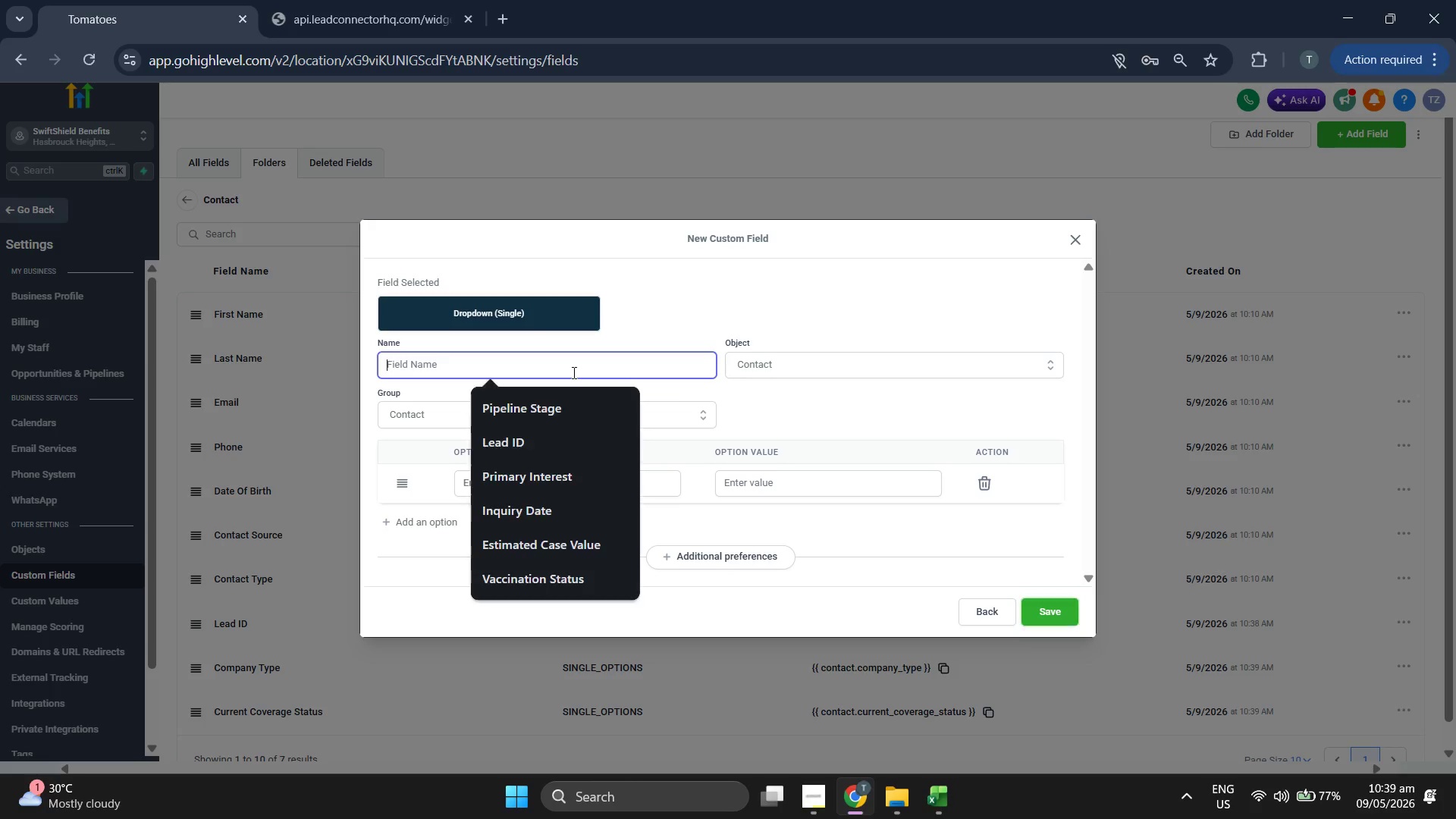 
key(Control+ControlLeft)
 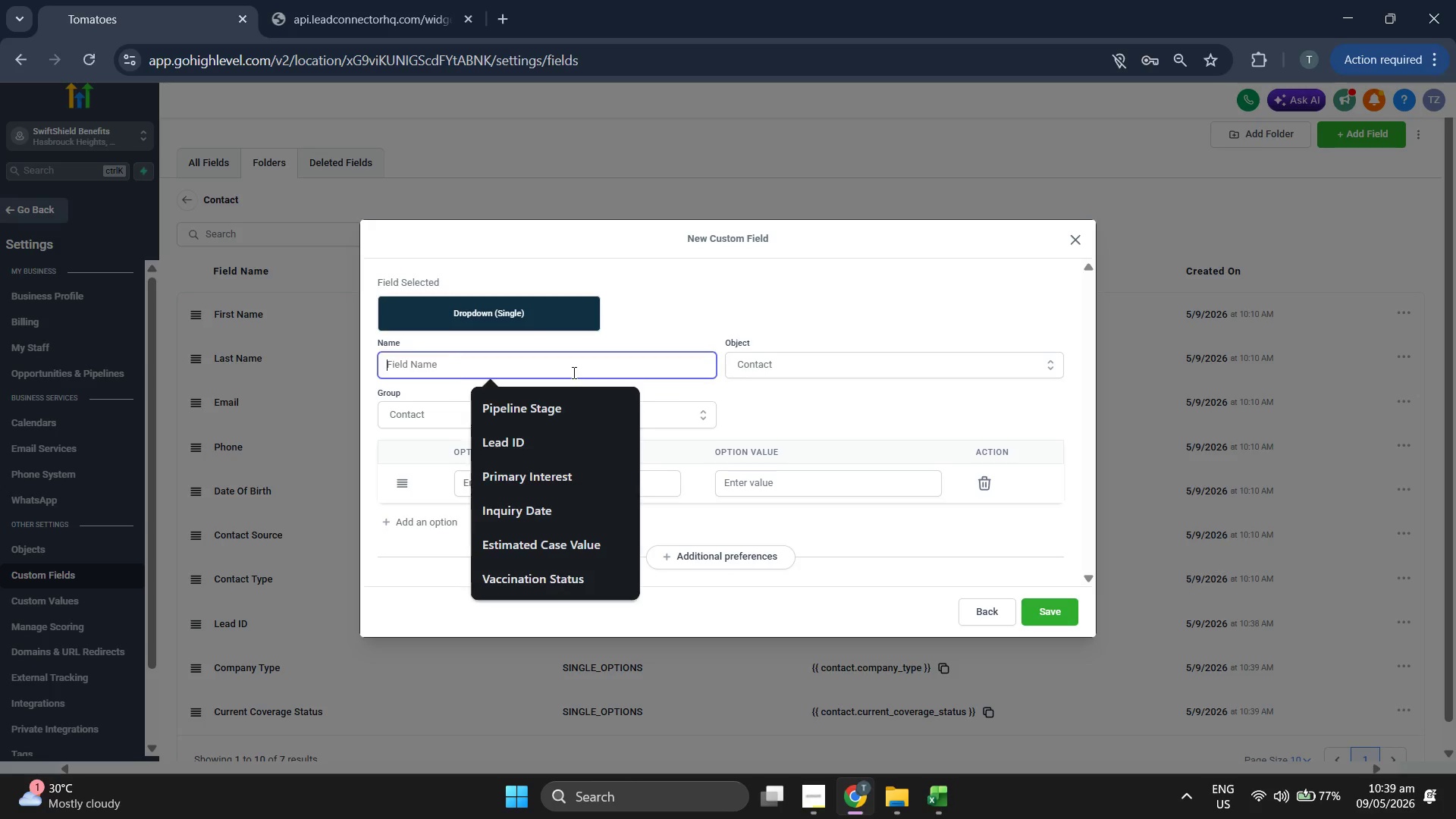 
key(Control+V)
 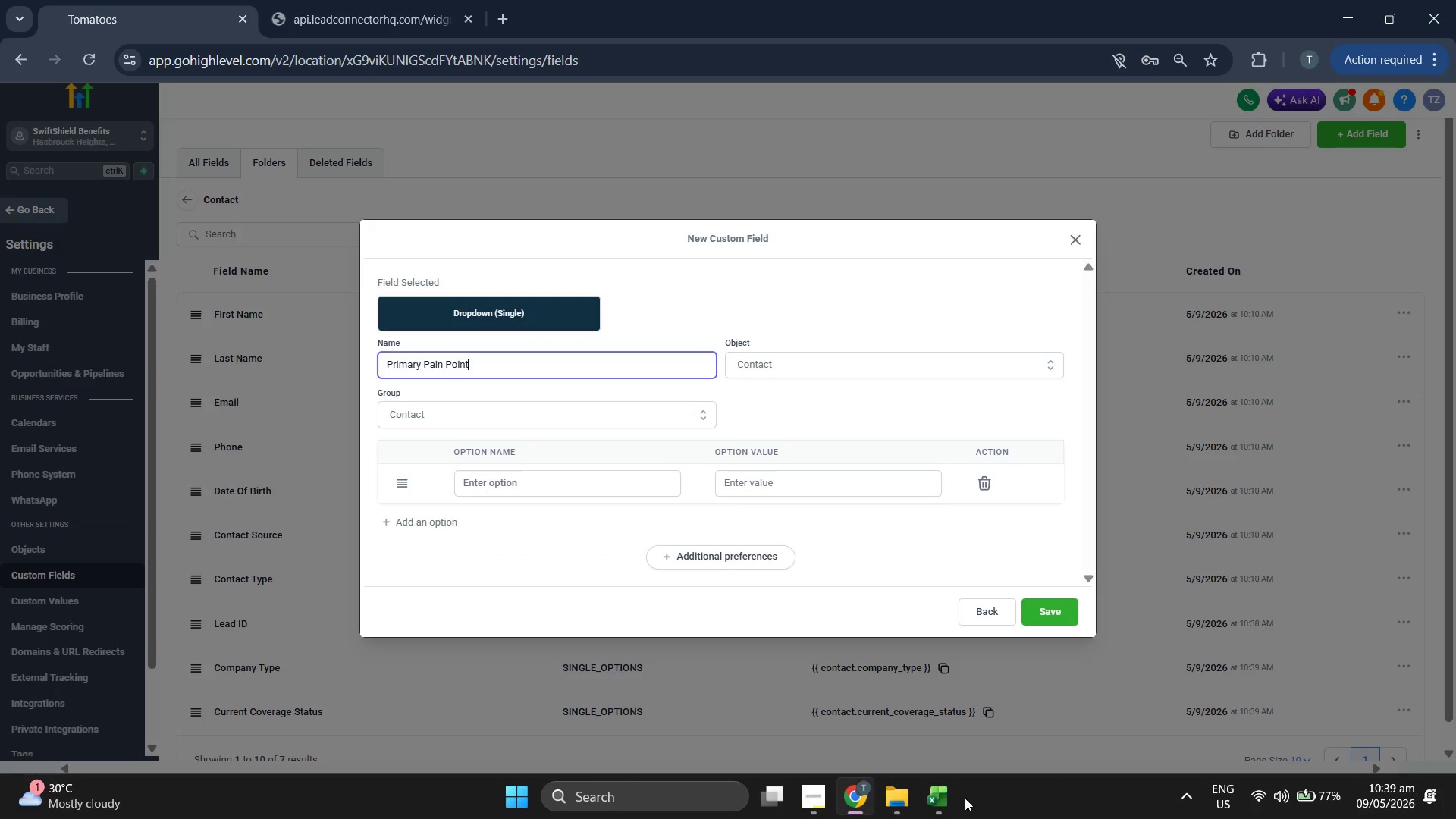 
left_click([928, 792])
 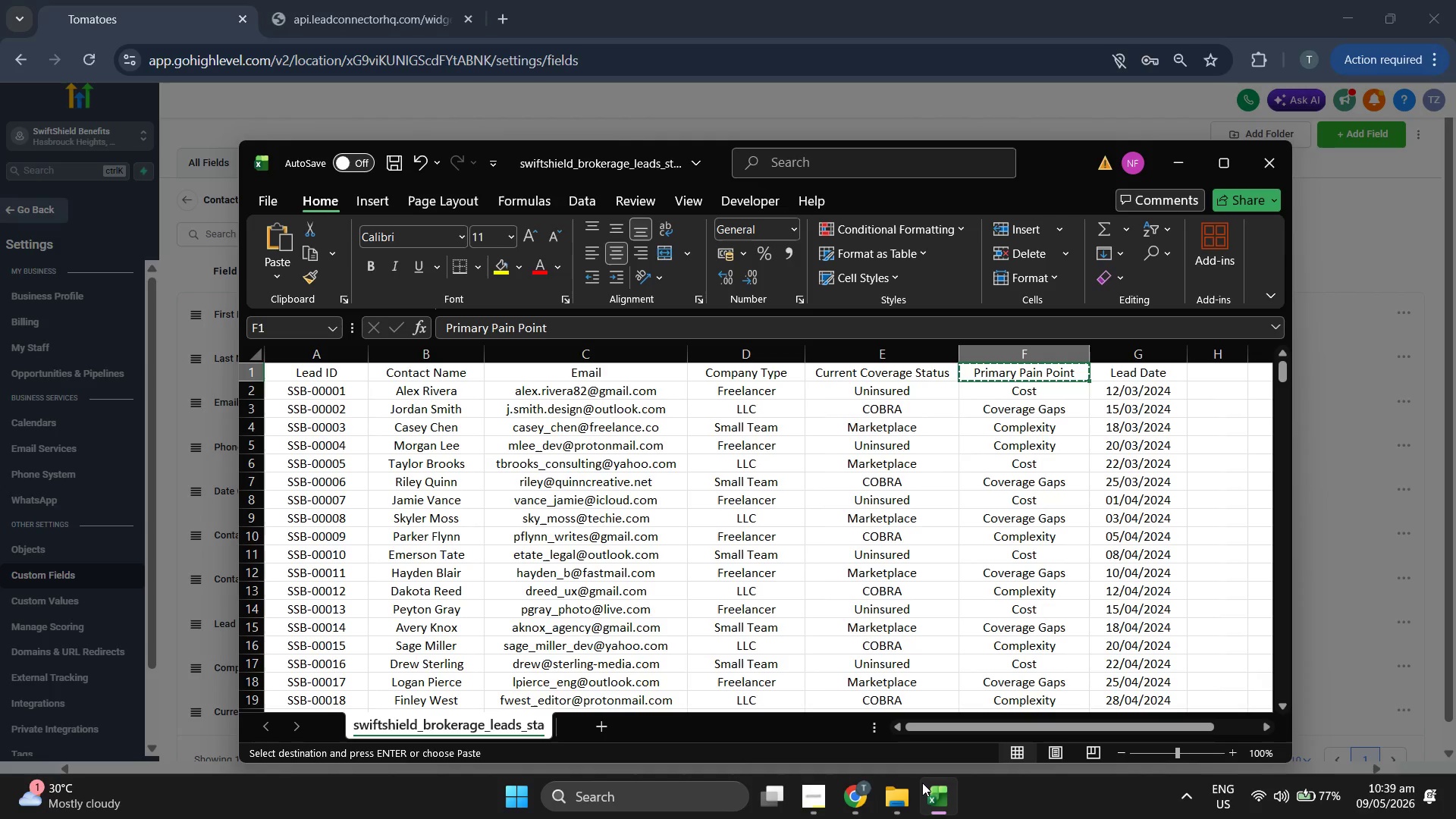 
key(ArrowDown)
 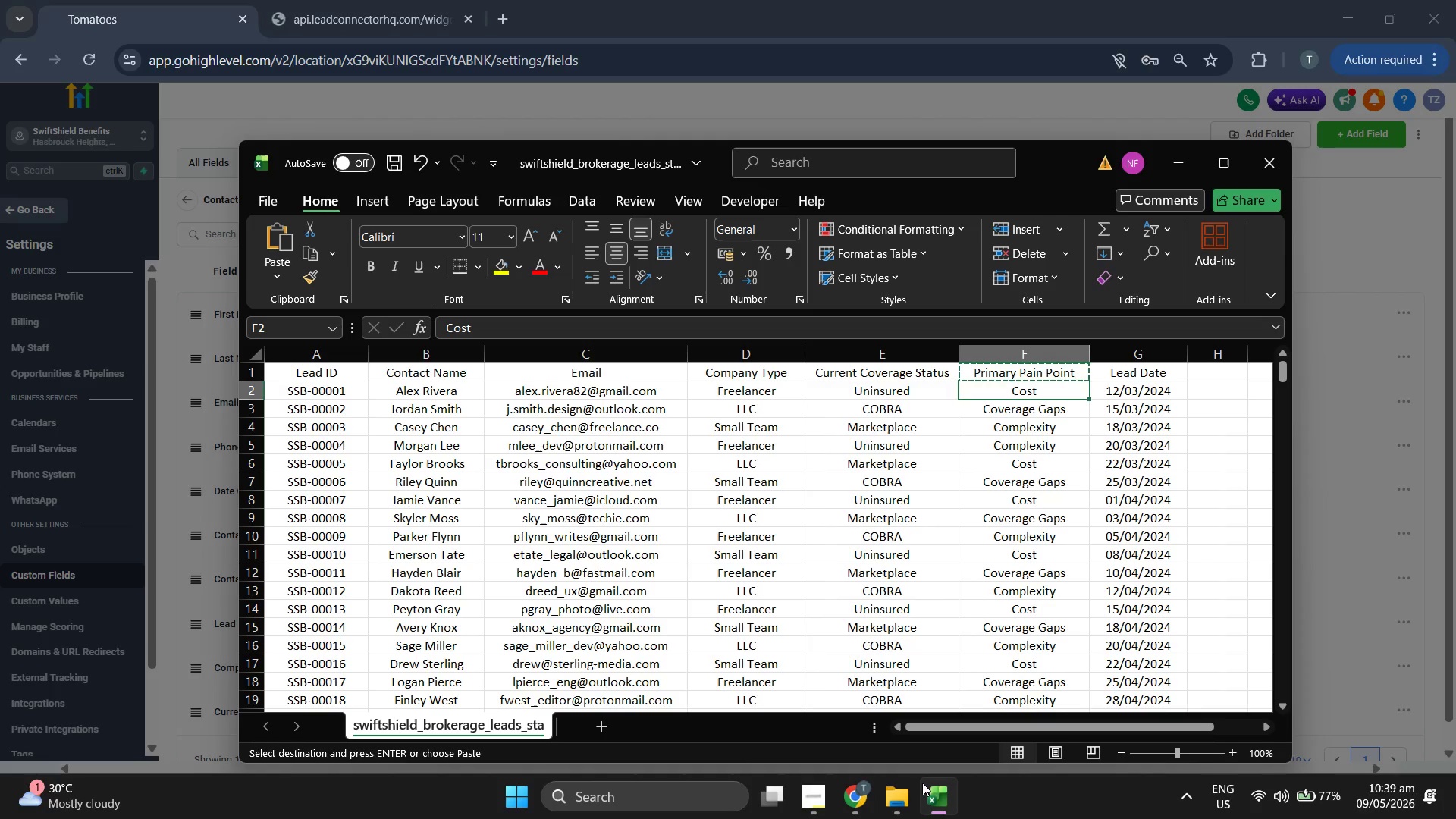 
key(Control+ControlLeft)
 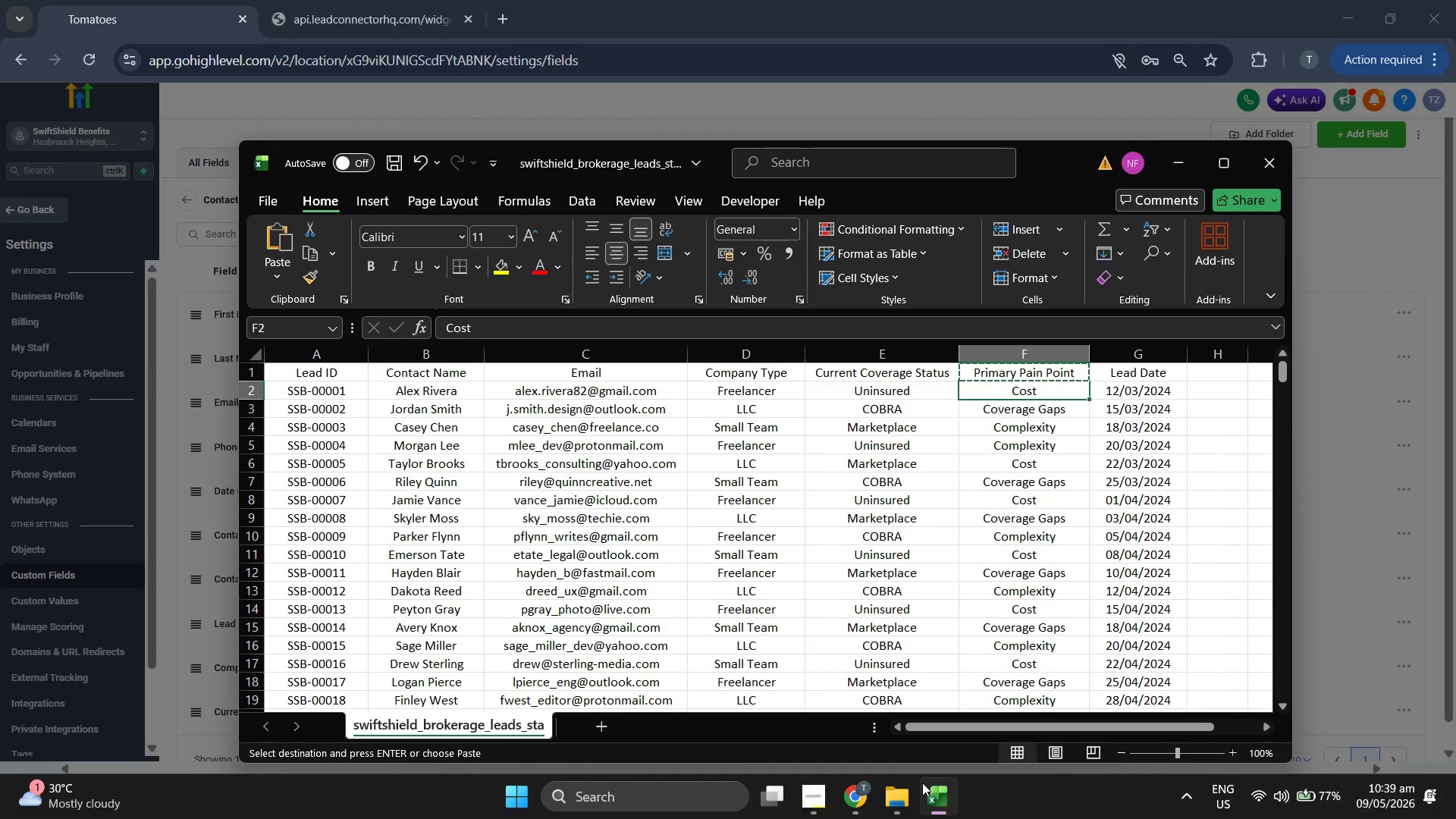 
key(Control+C)
 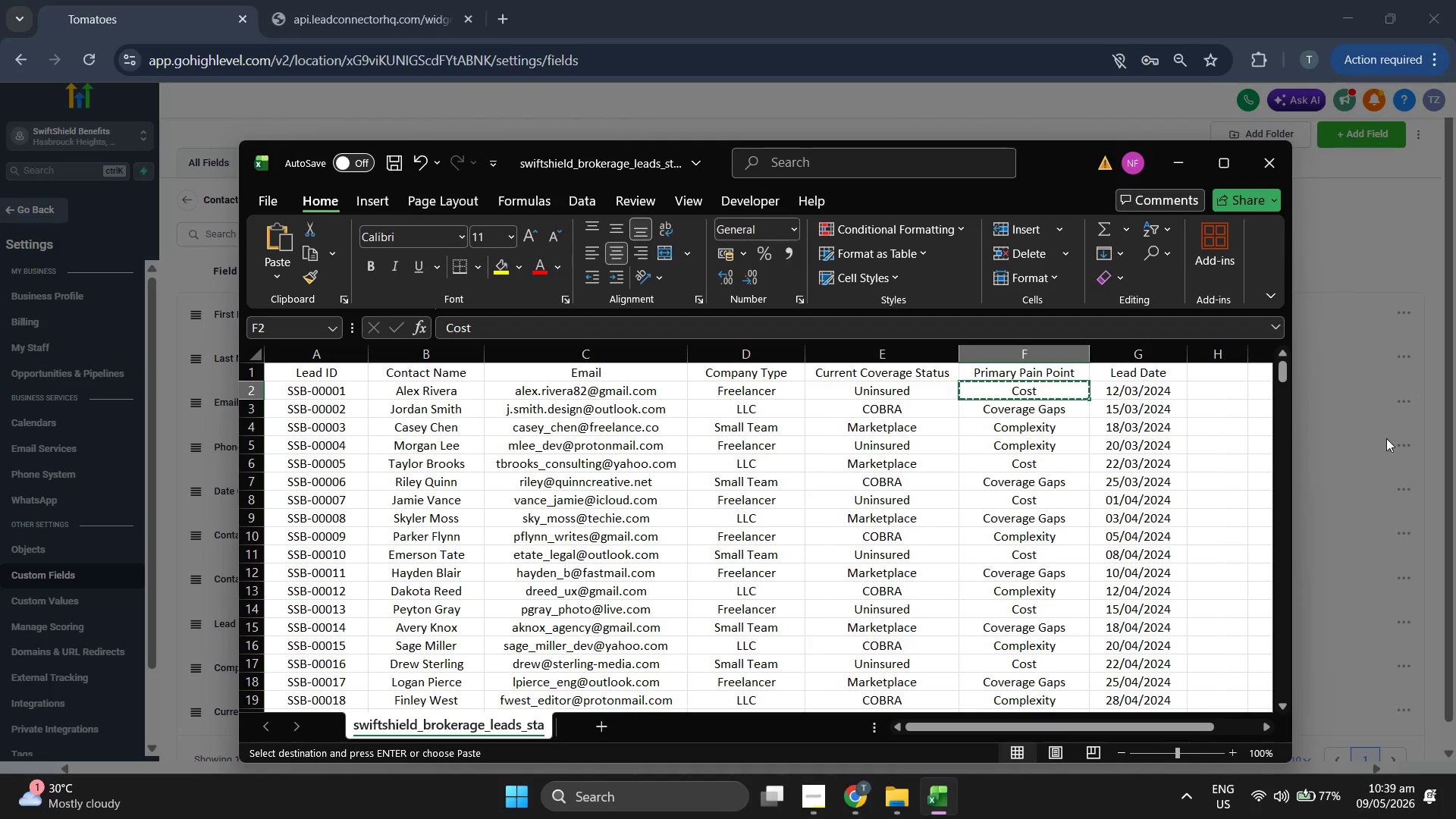 
left_click([1376, 447])
 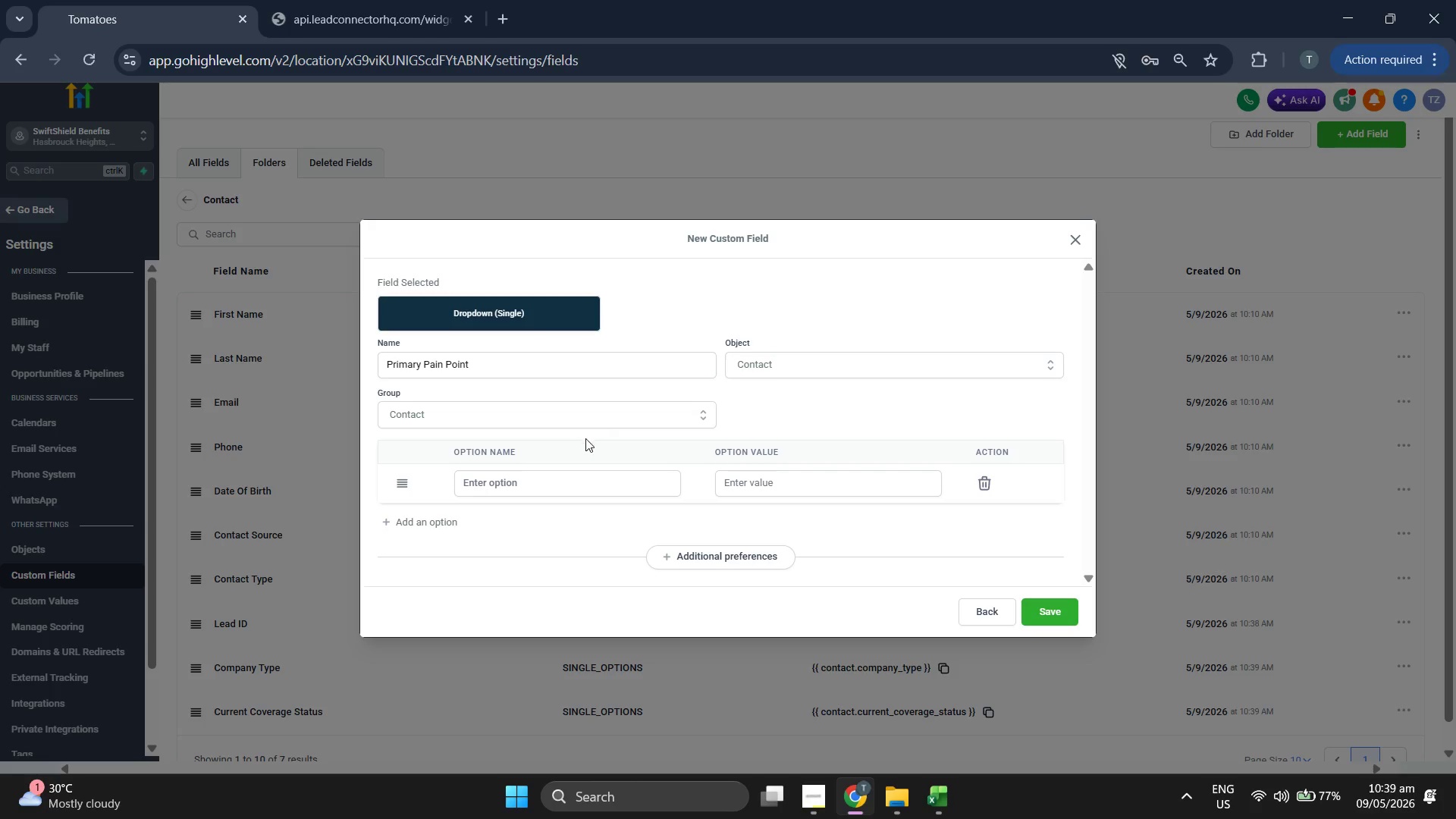 
left_click([580, 483])
 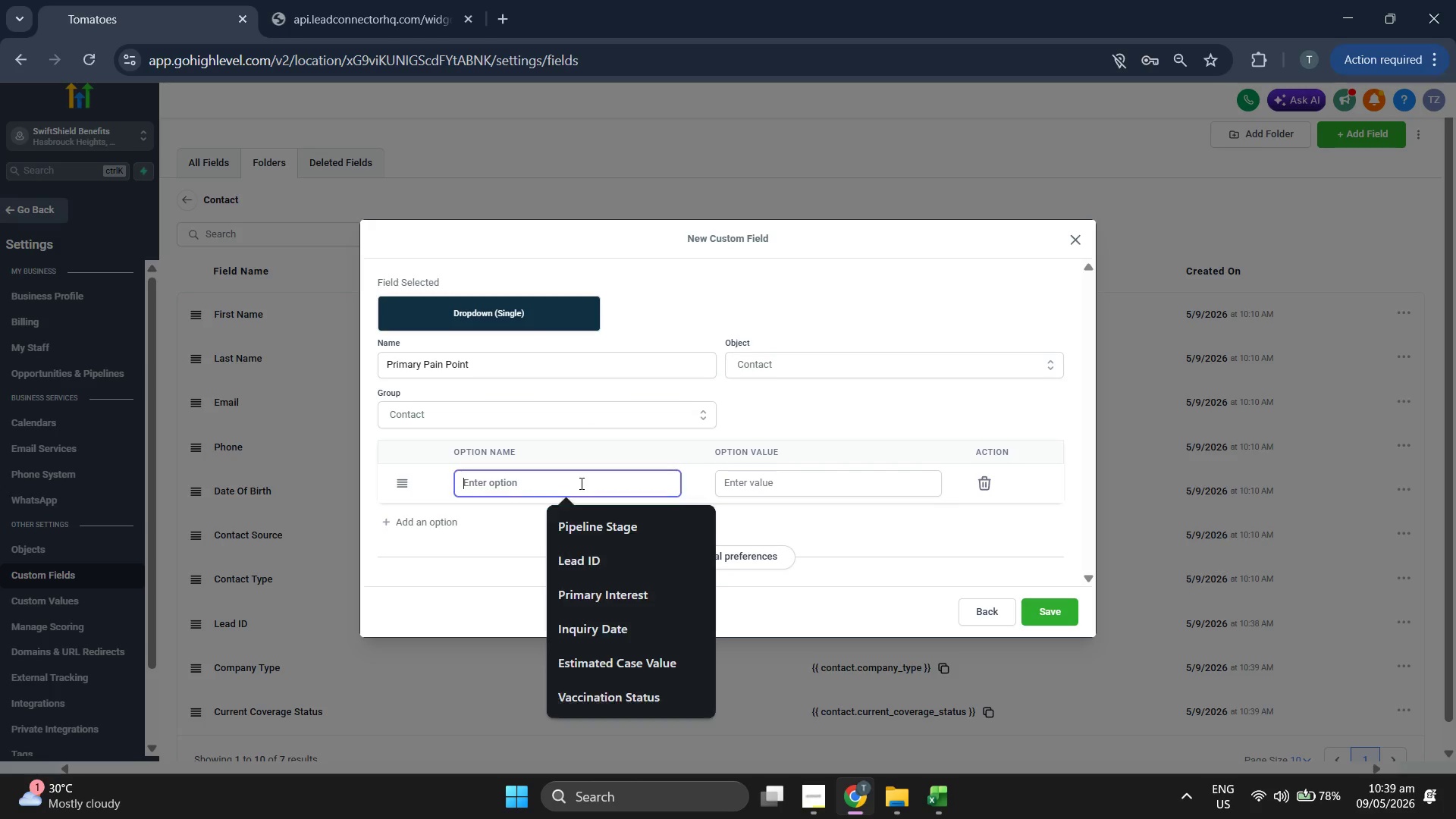 
key(Control+ControlLeft)
 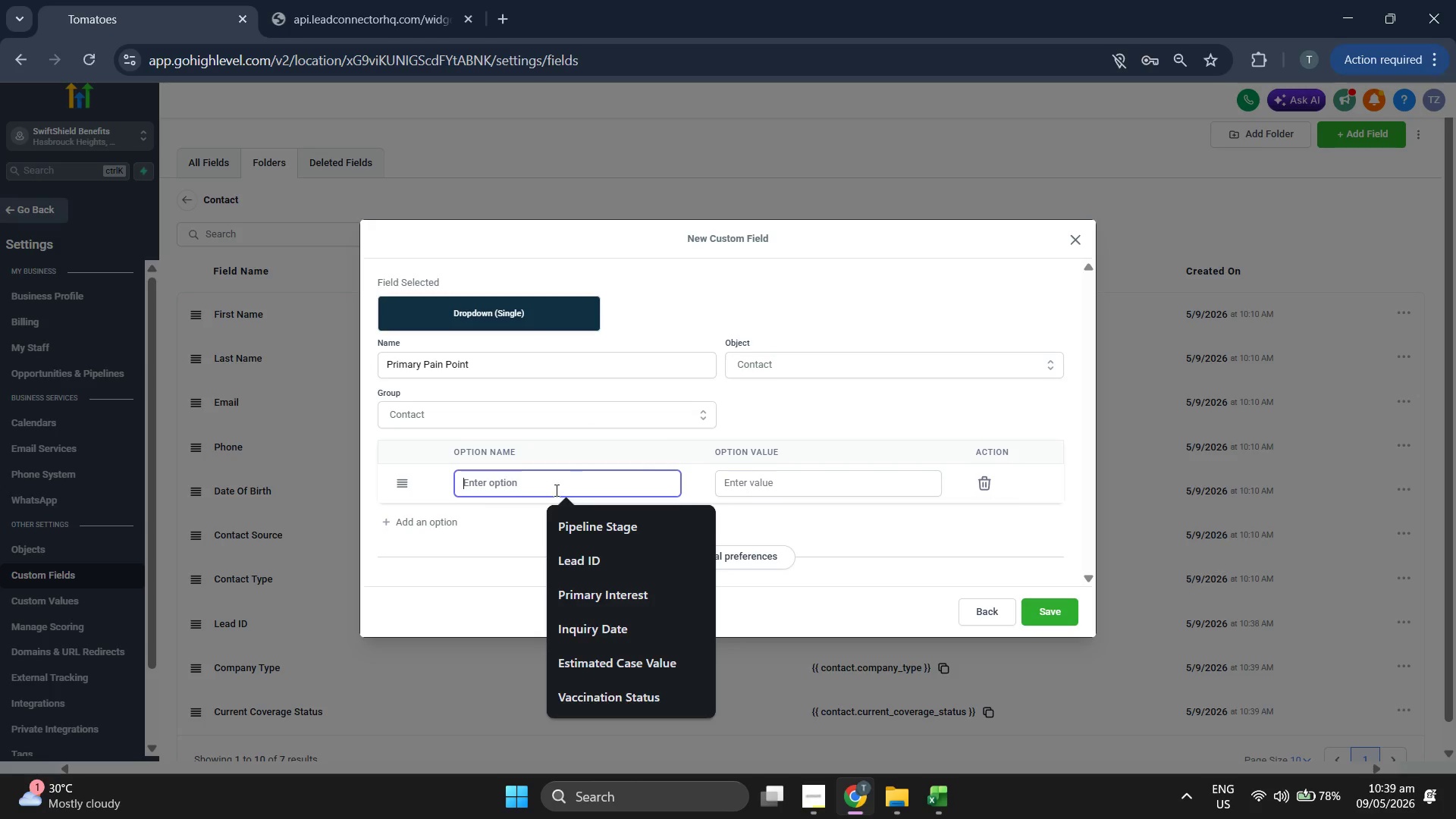 
key(Control+V)
 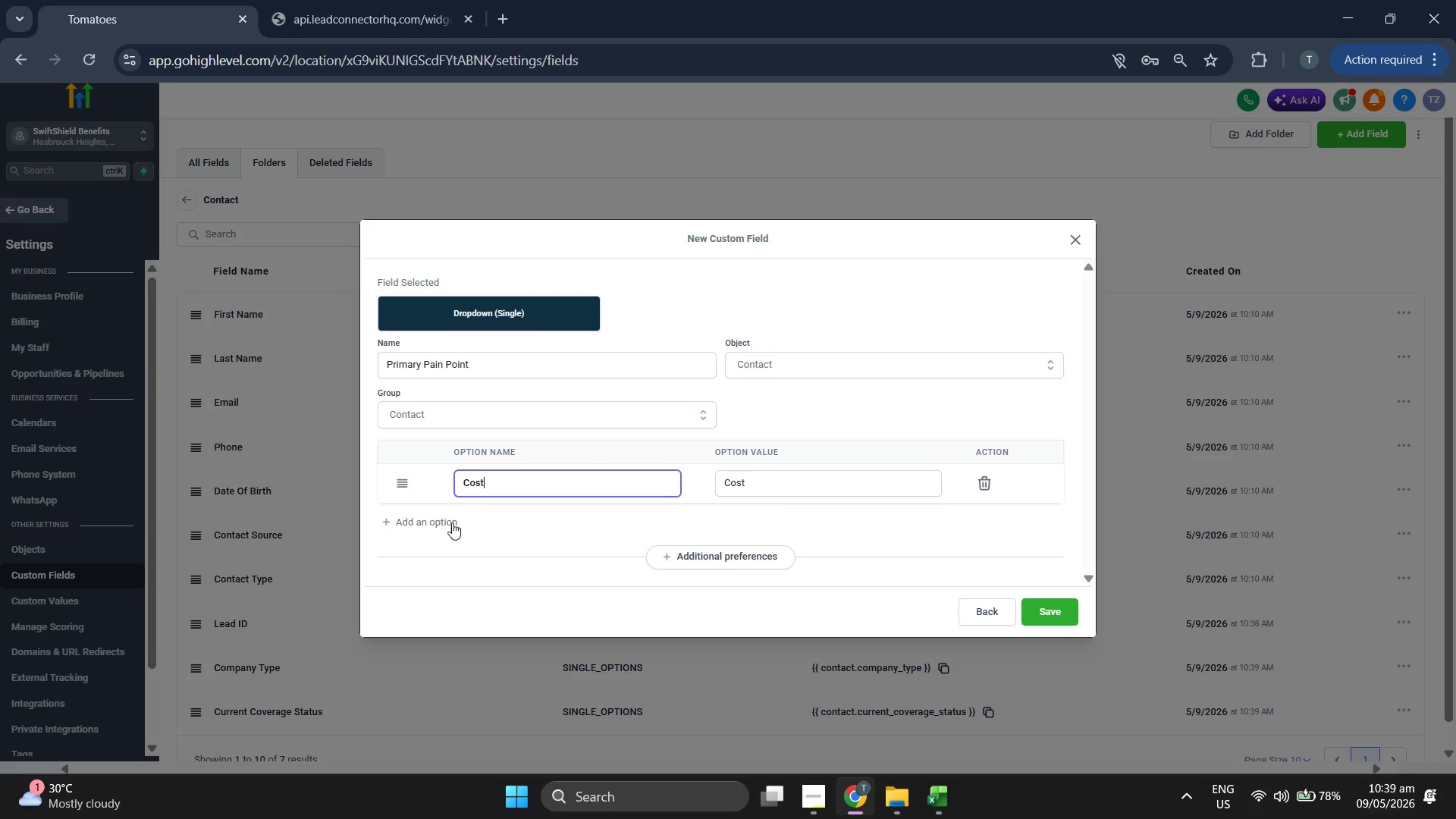 
left_click([442, 526])
 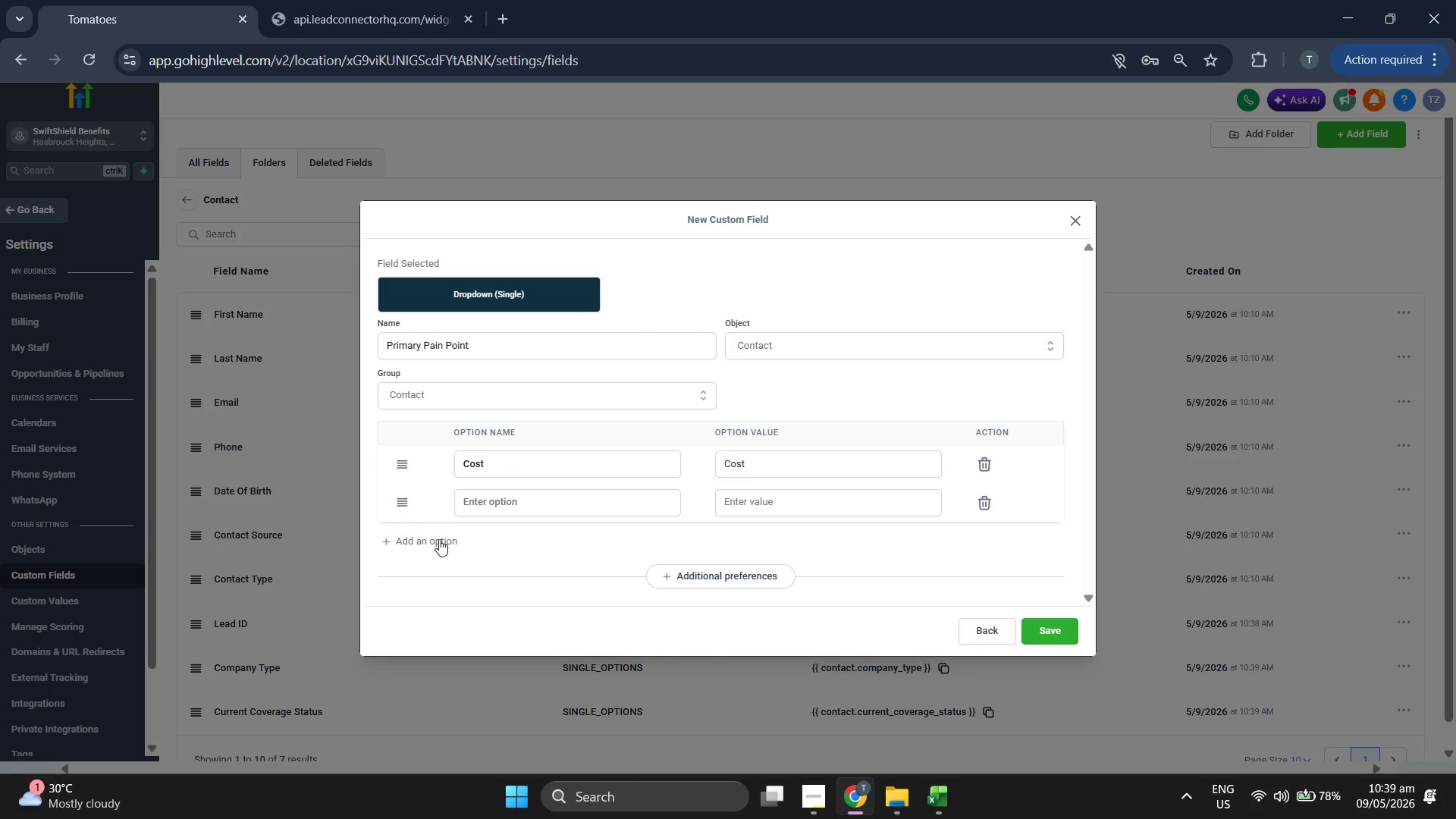 
left_click([439, 539])
 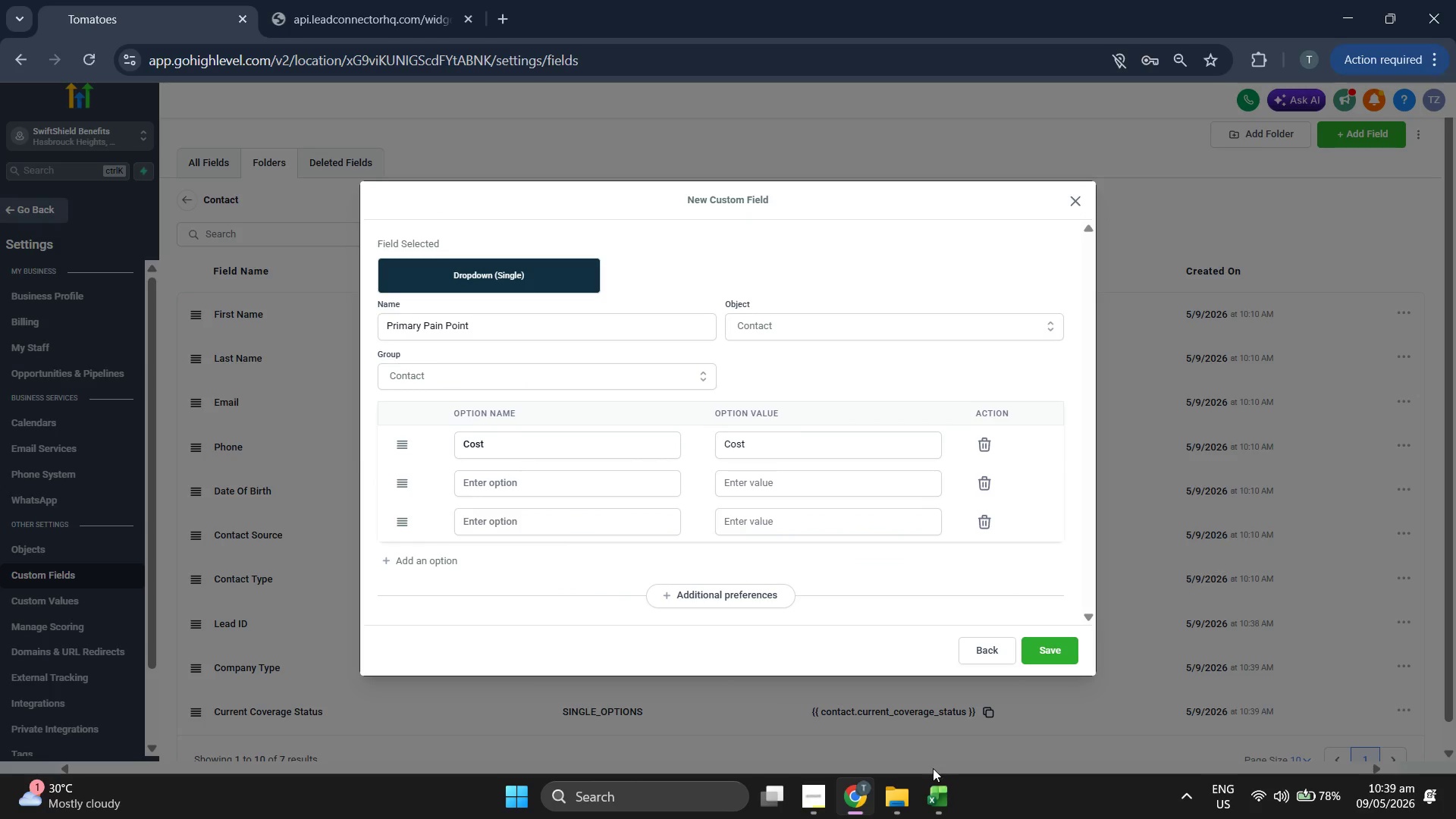 
left_click([935, 785])
 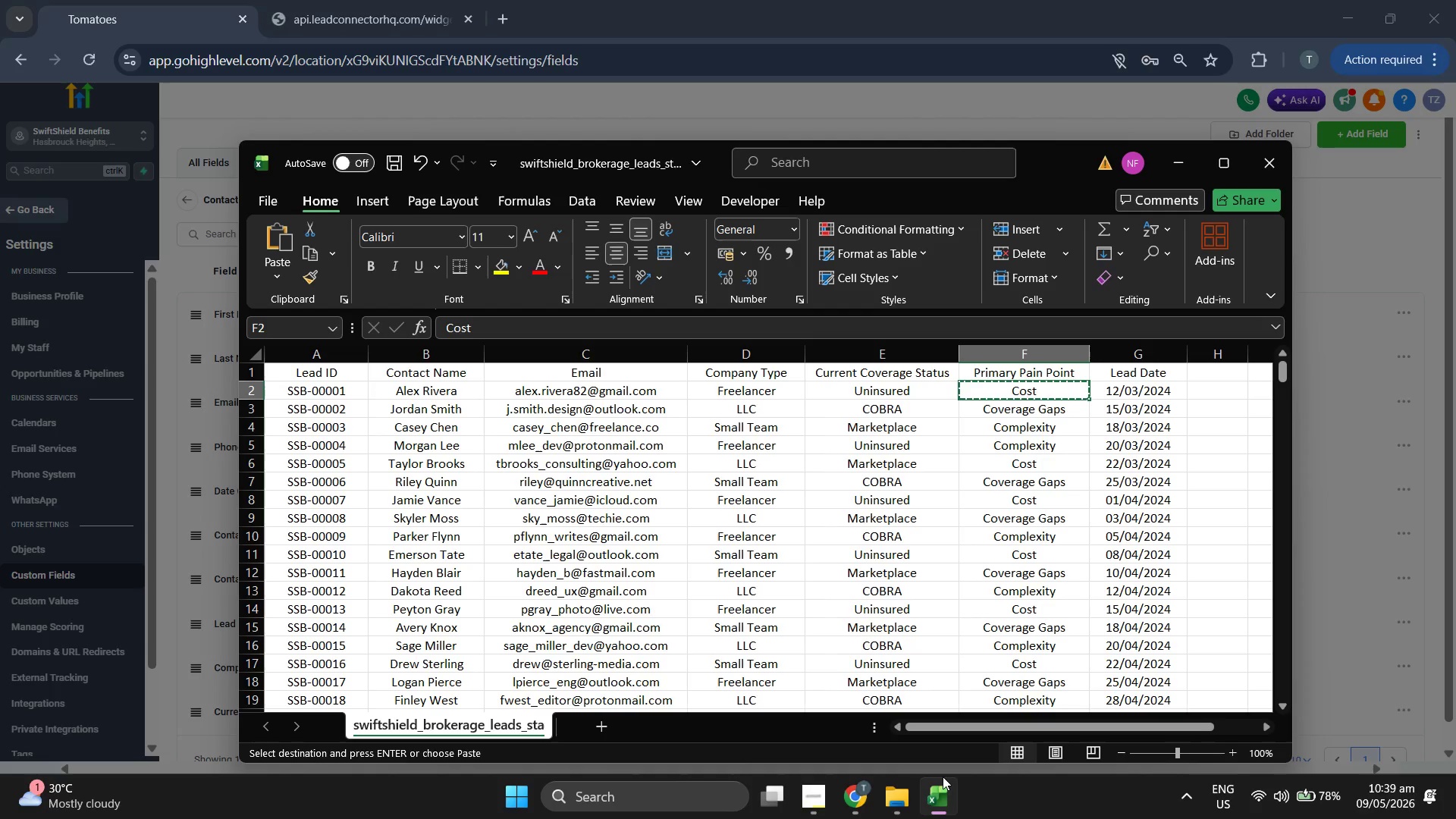 
key(ArrowDown)
 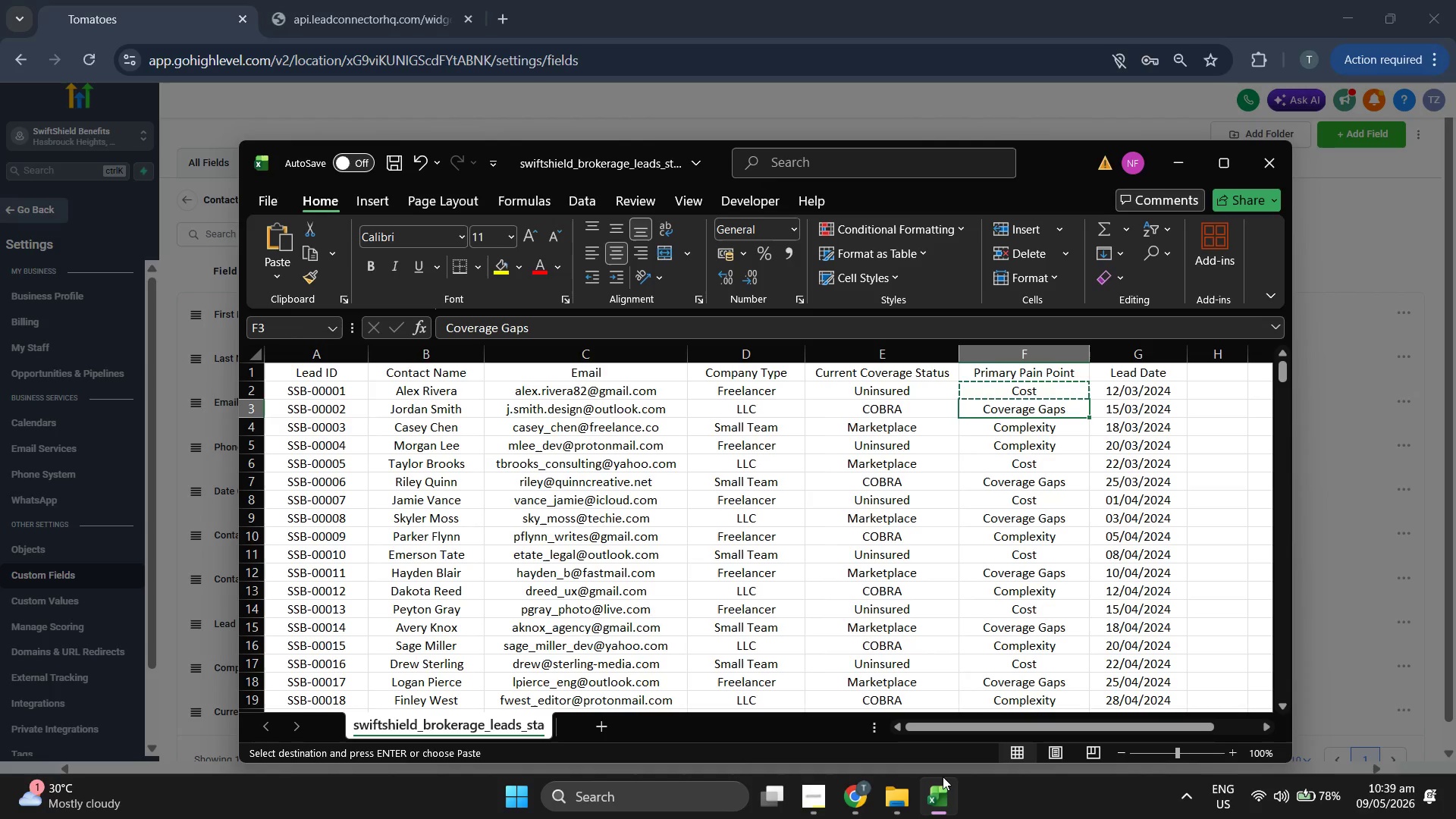 
key(Control+C)
 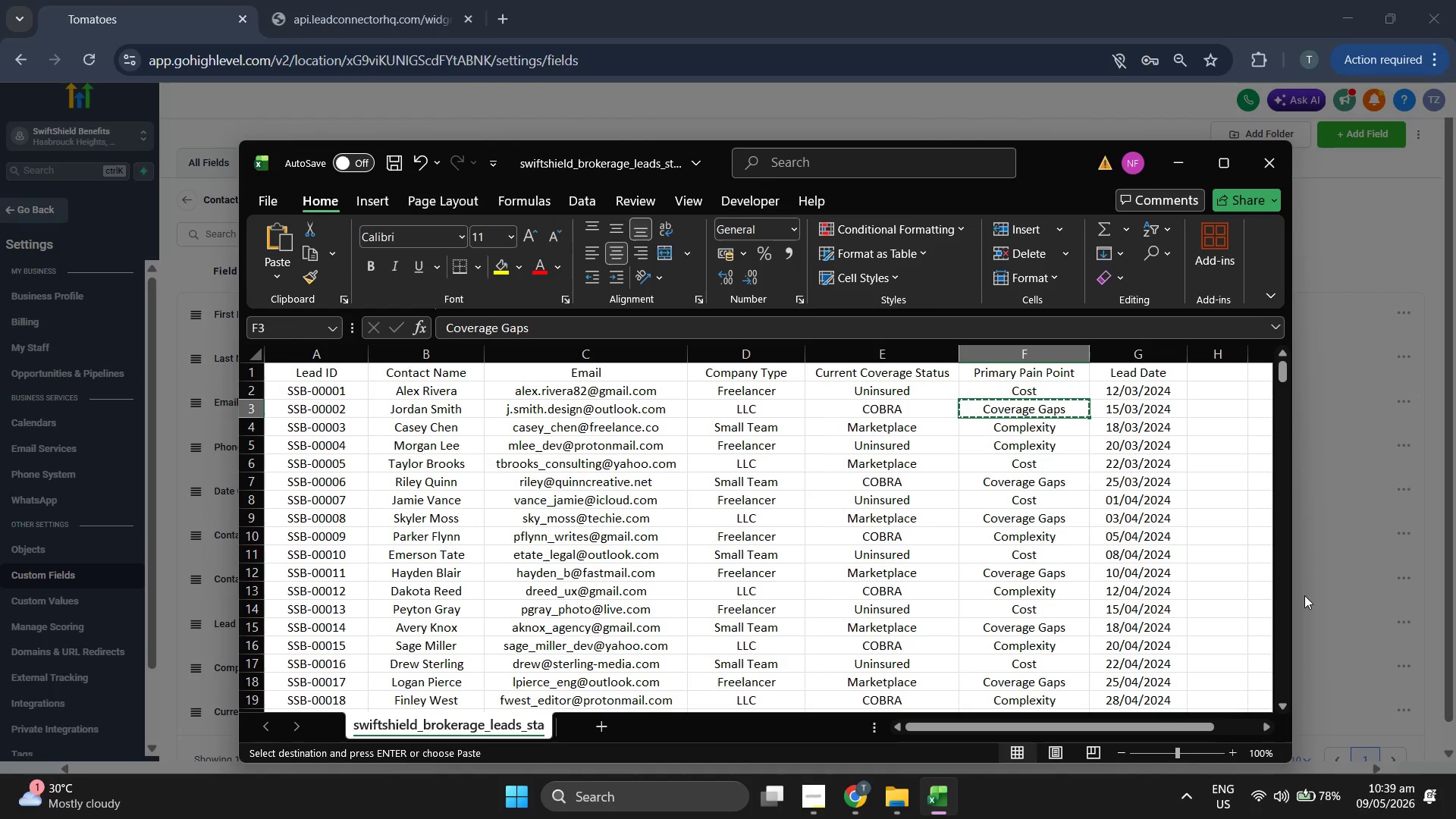 
left_click([1455, 550])
 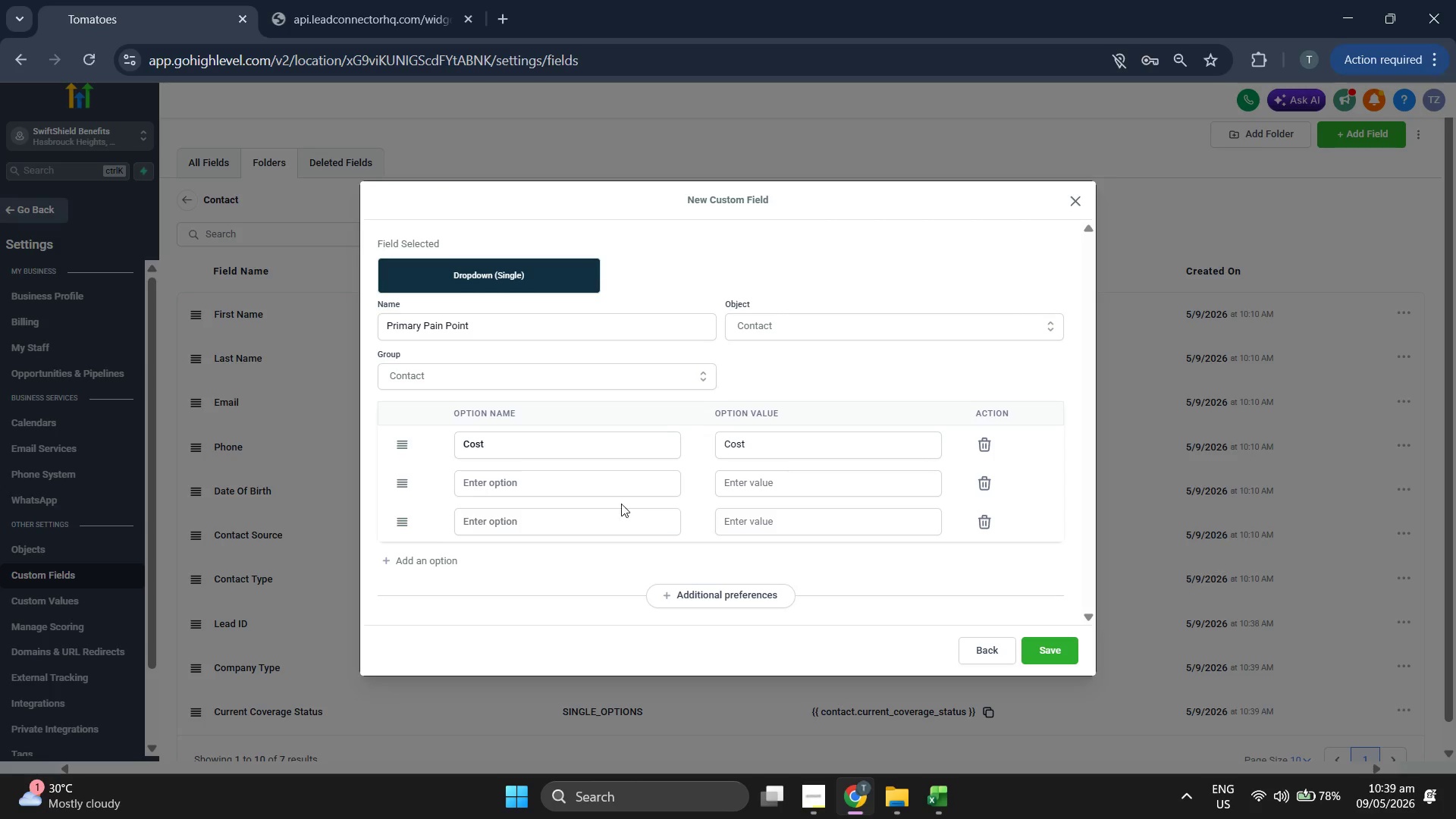 
left_click([607, 488])
 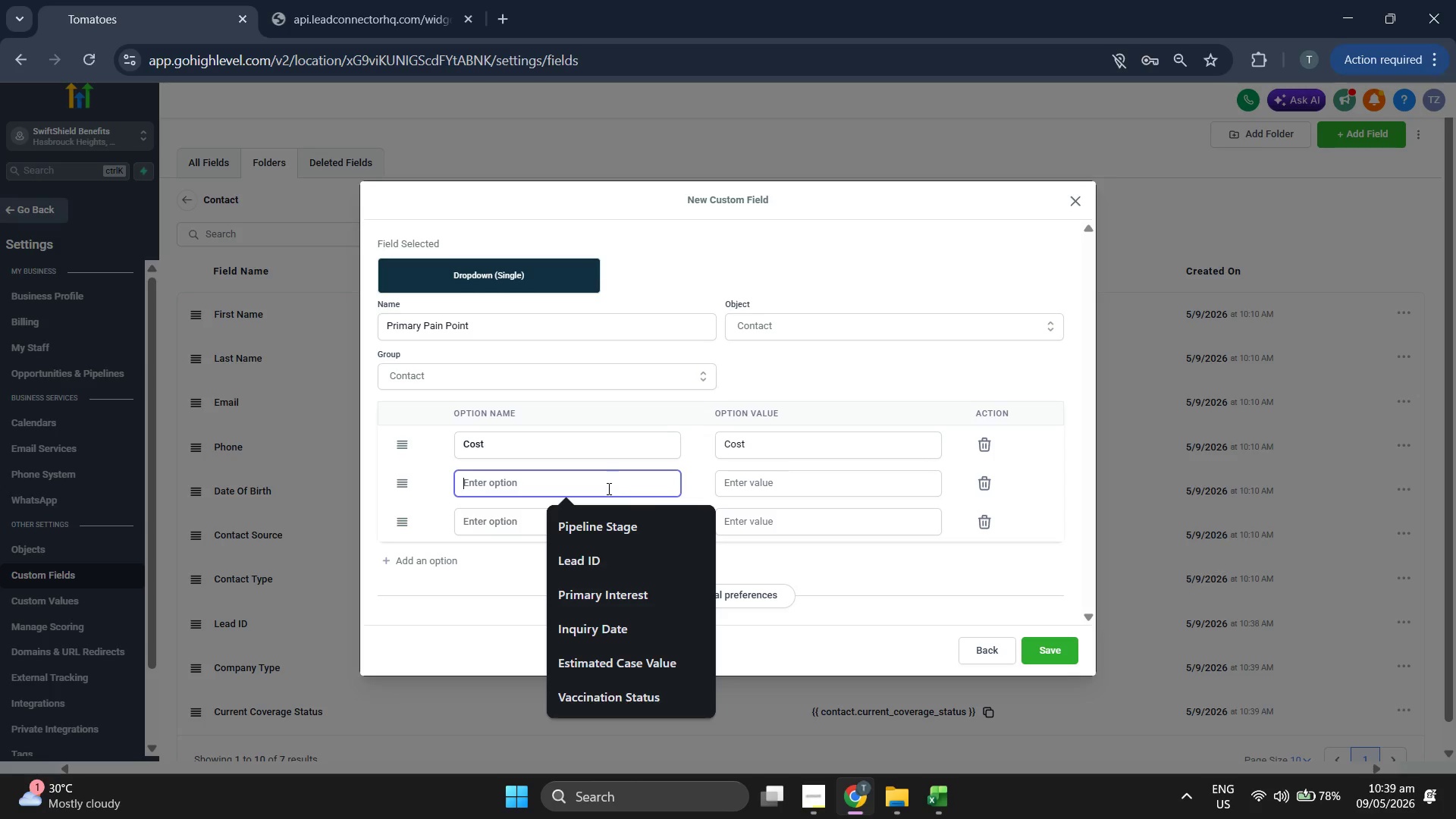 
key(Control+ControlLeft)
 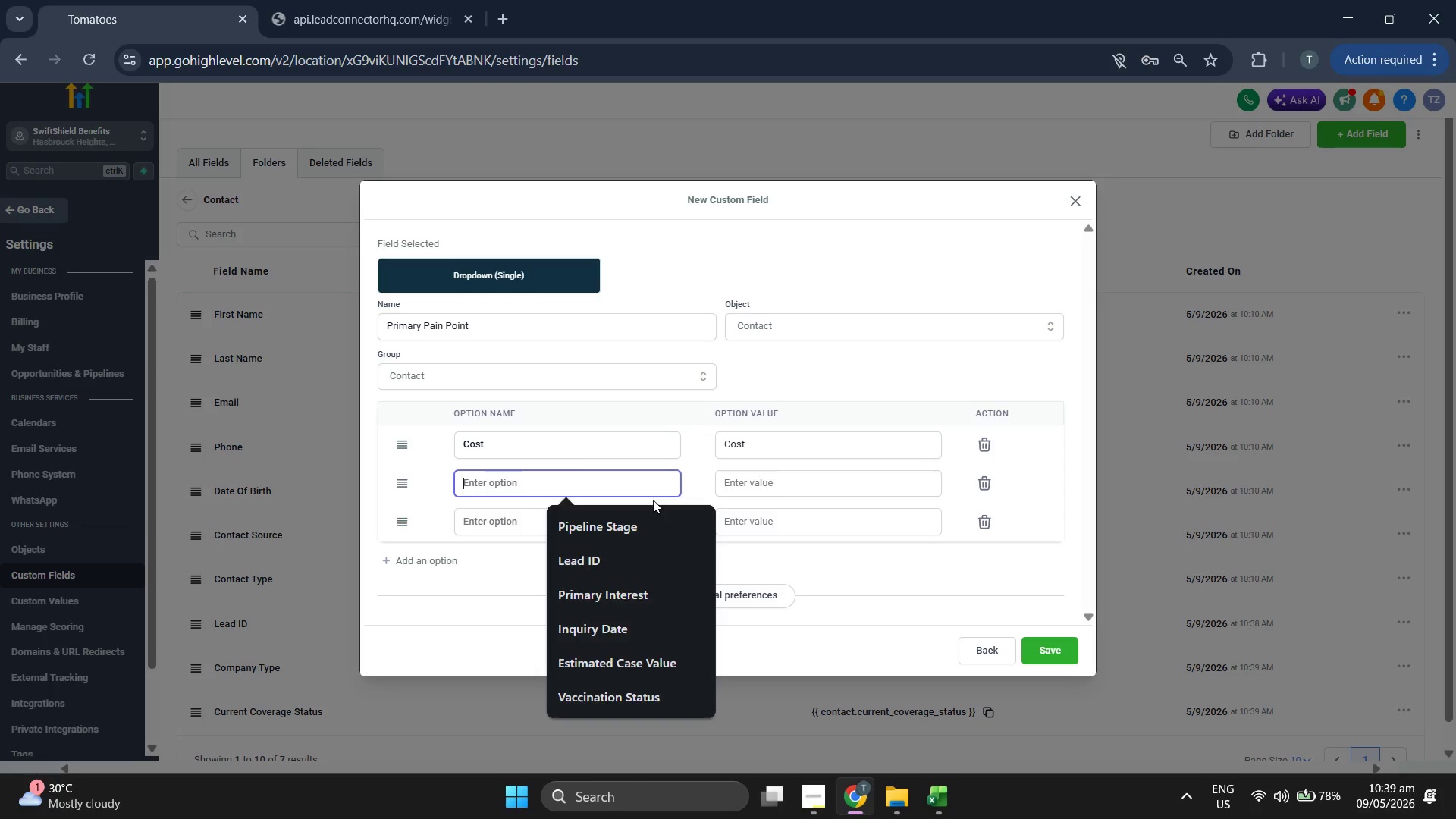 
key(Control+V)
 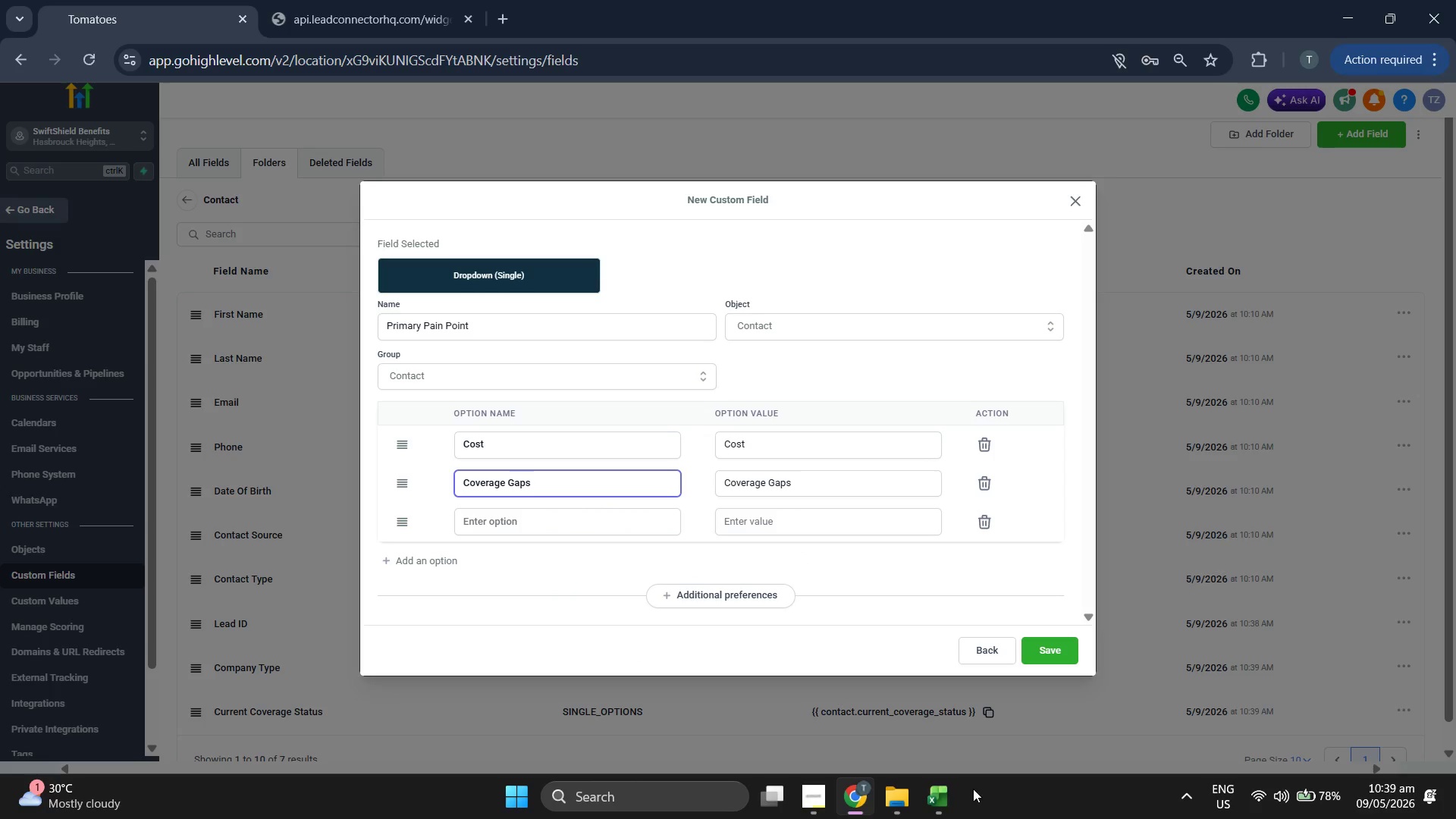 
left_click([948, 800])
 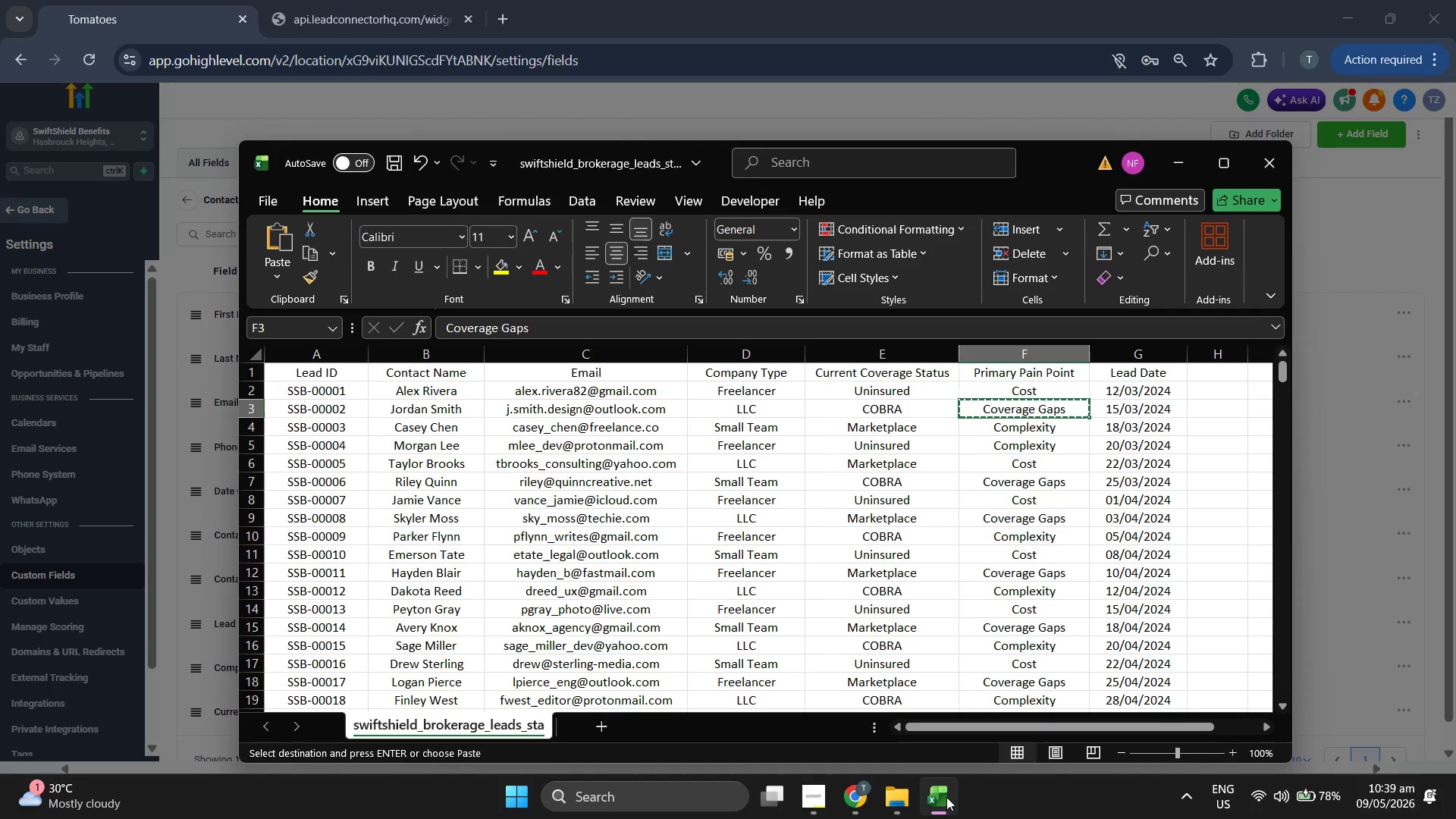 
key(ArrowDown)
 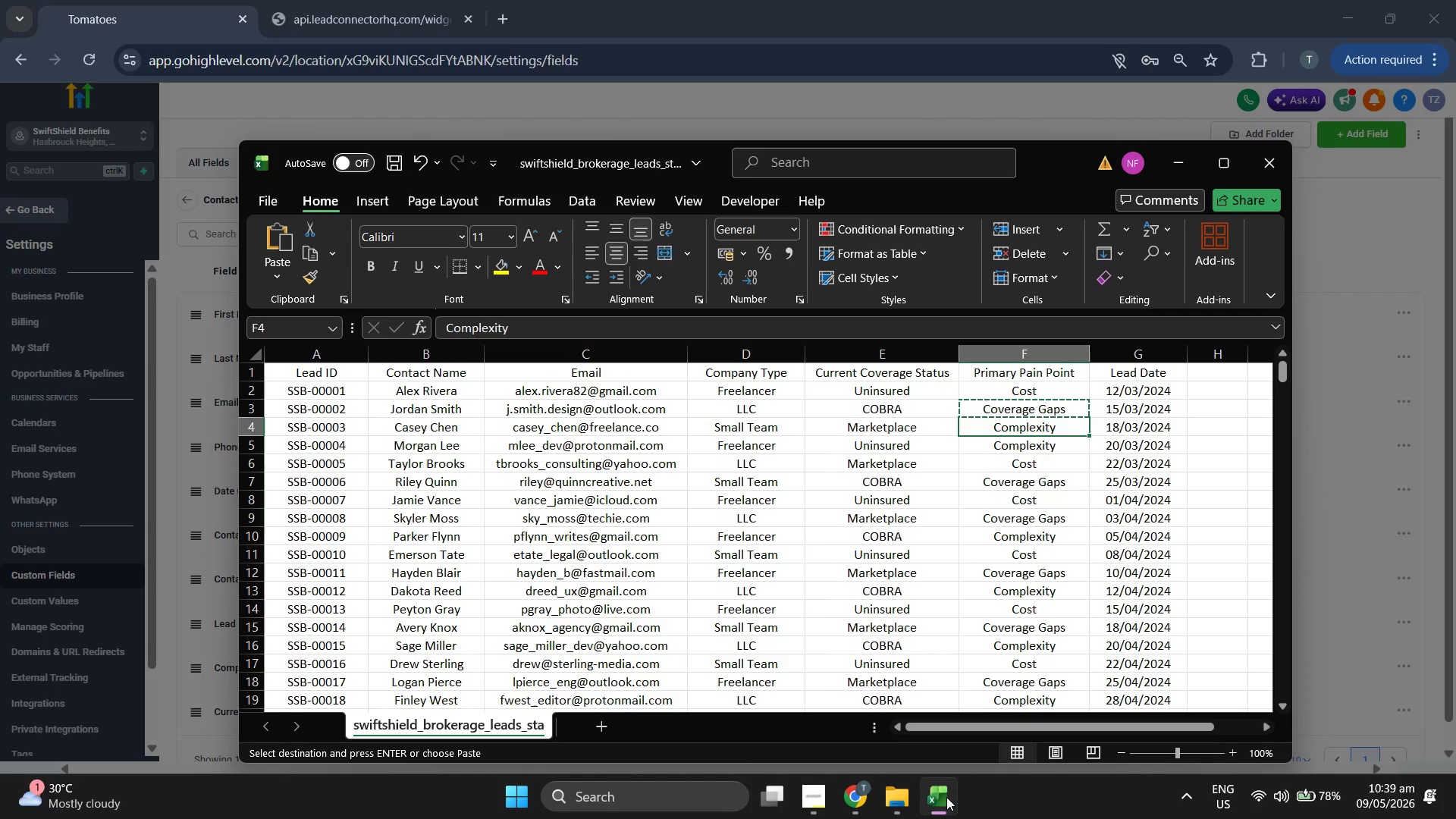 
key(Control+C)
 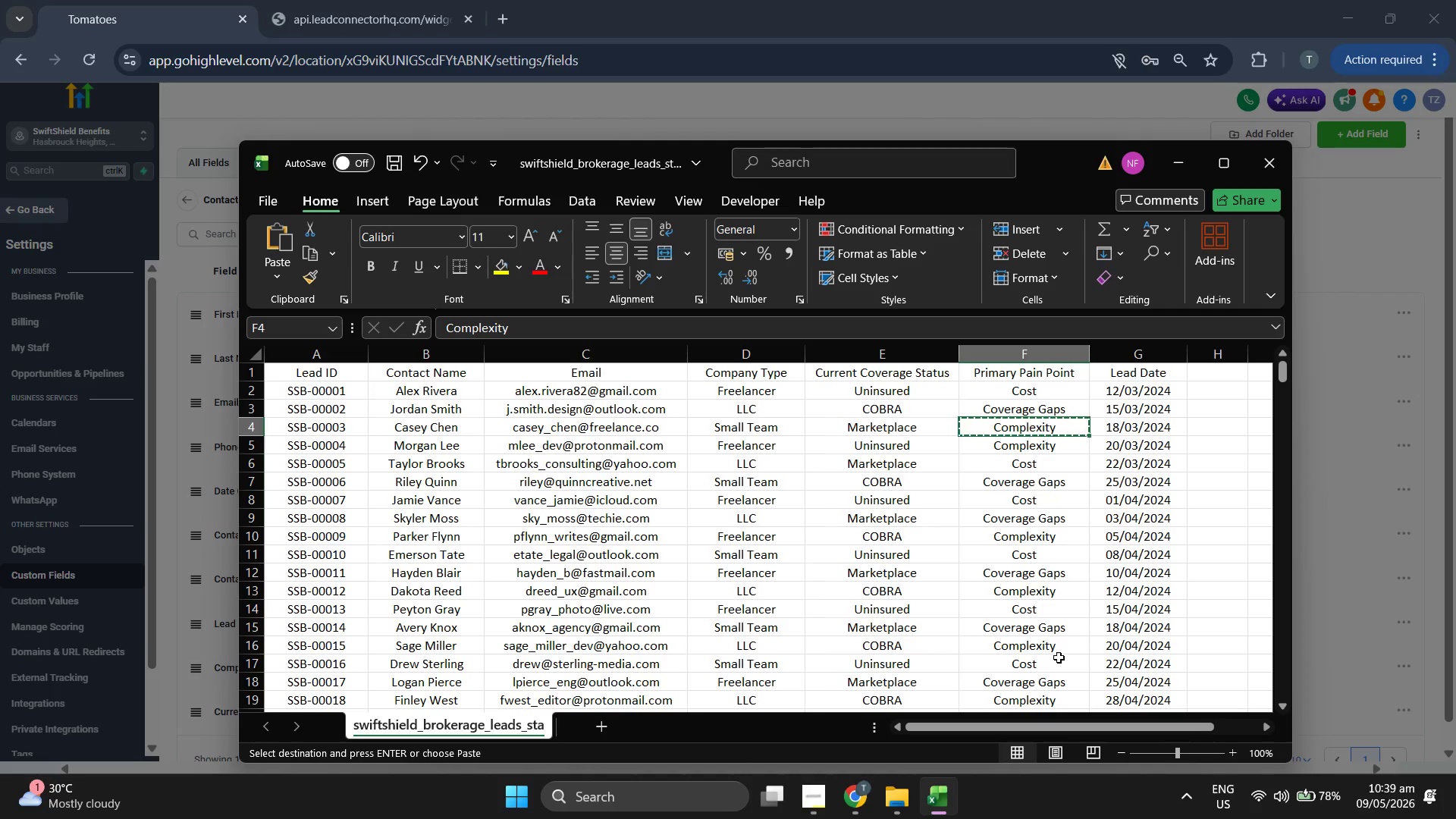 
scroll: coordinate [1018, 651], scroll_direction: down, amount: 2.0
 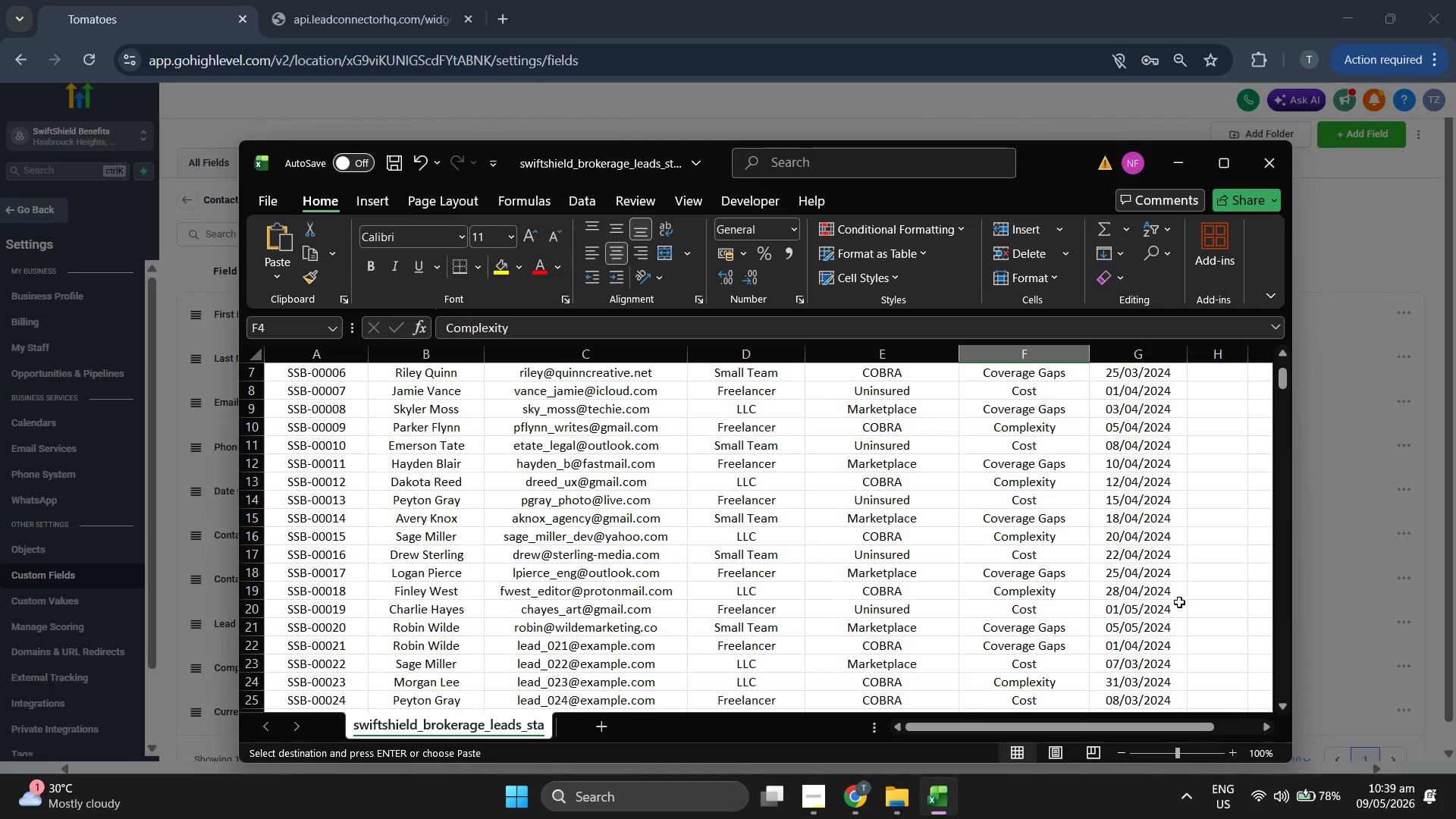 
left_click([1364, 577])
 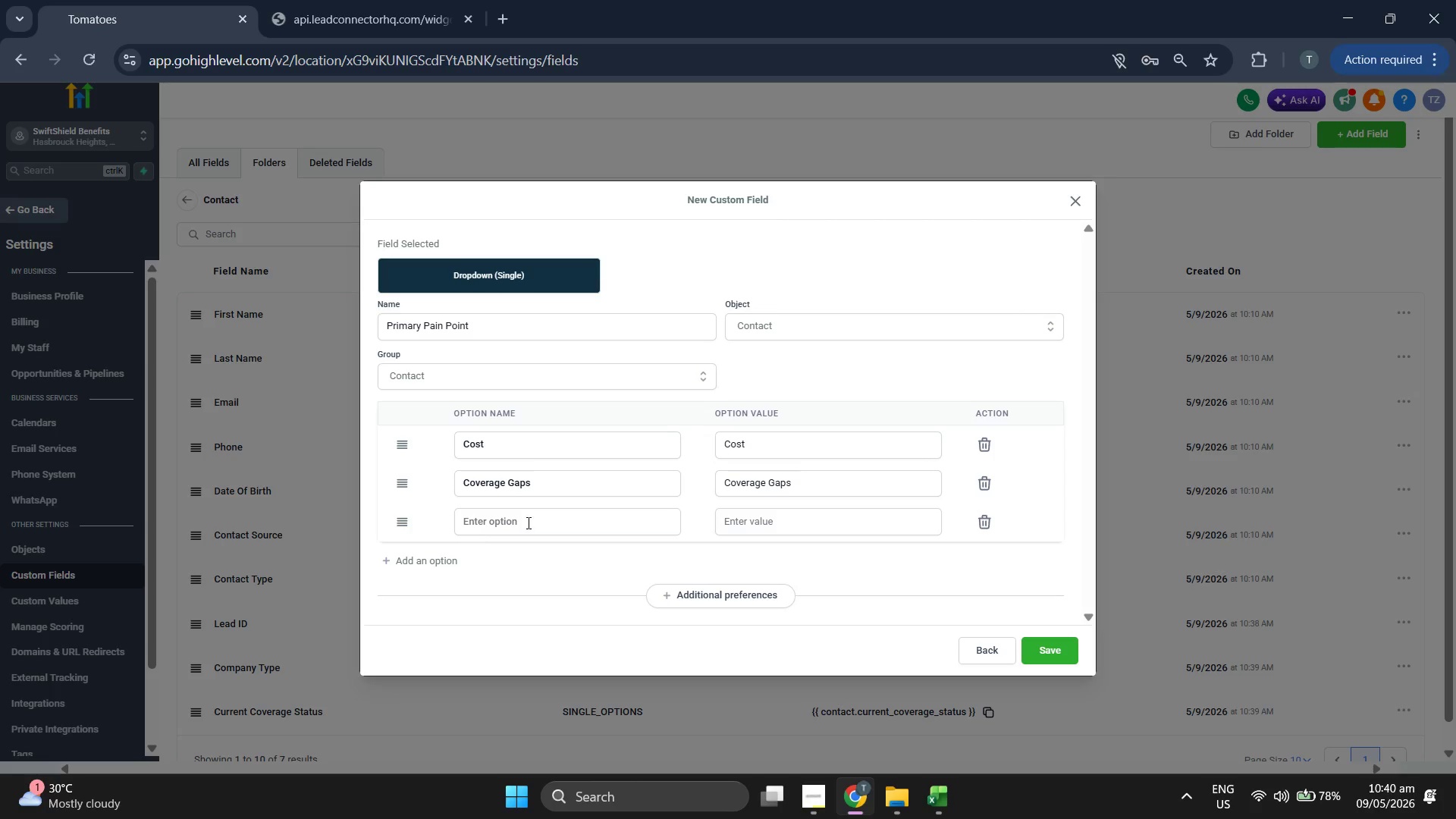 
left_click([548, 516])
 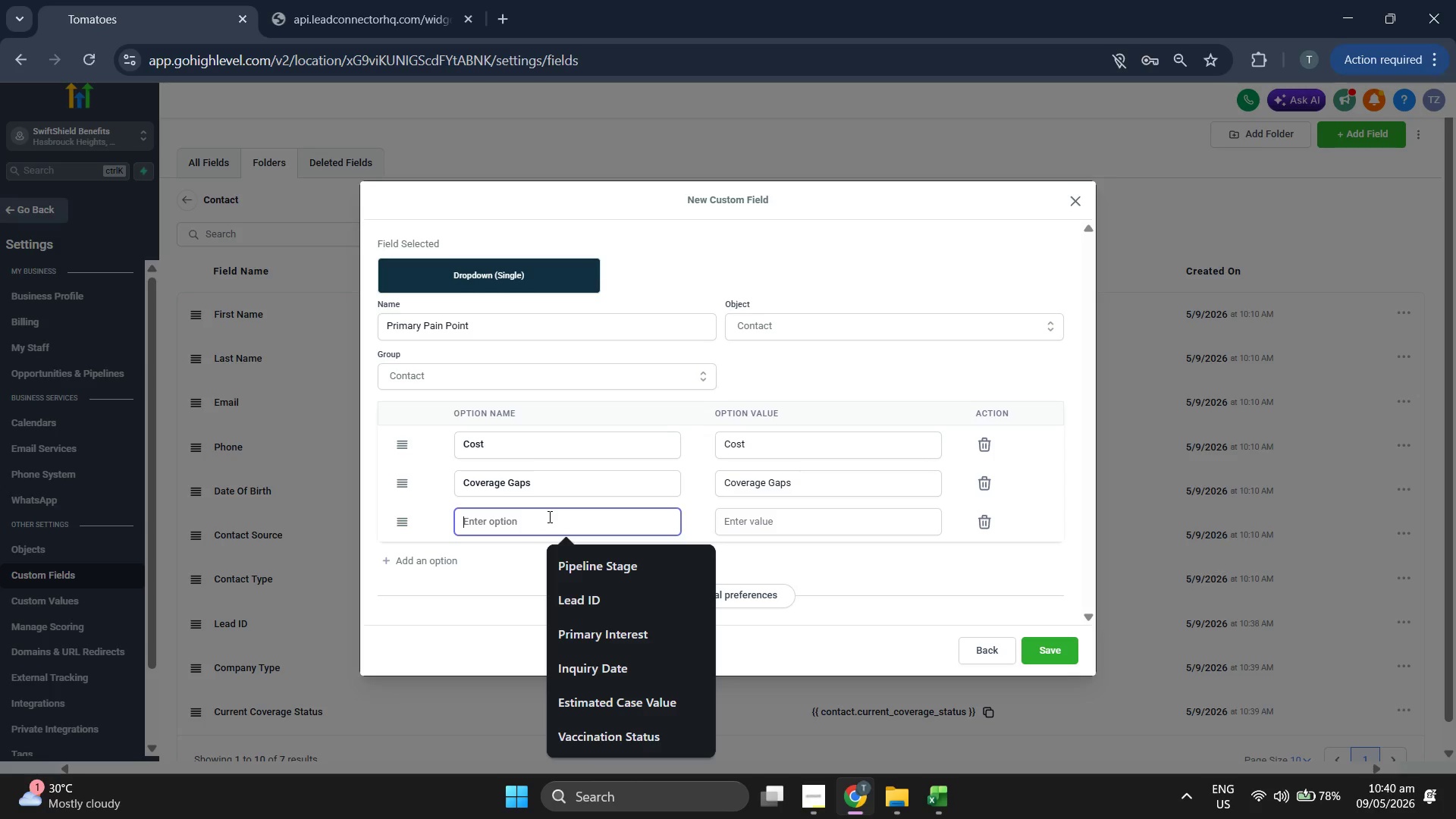 
key(Control+ControlLeft)
 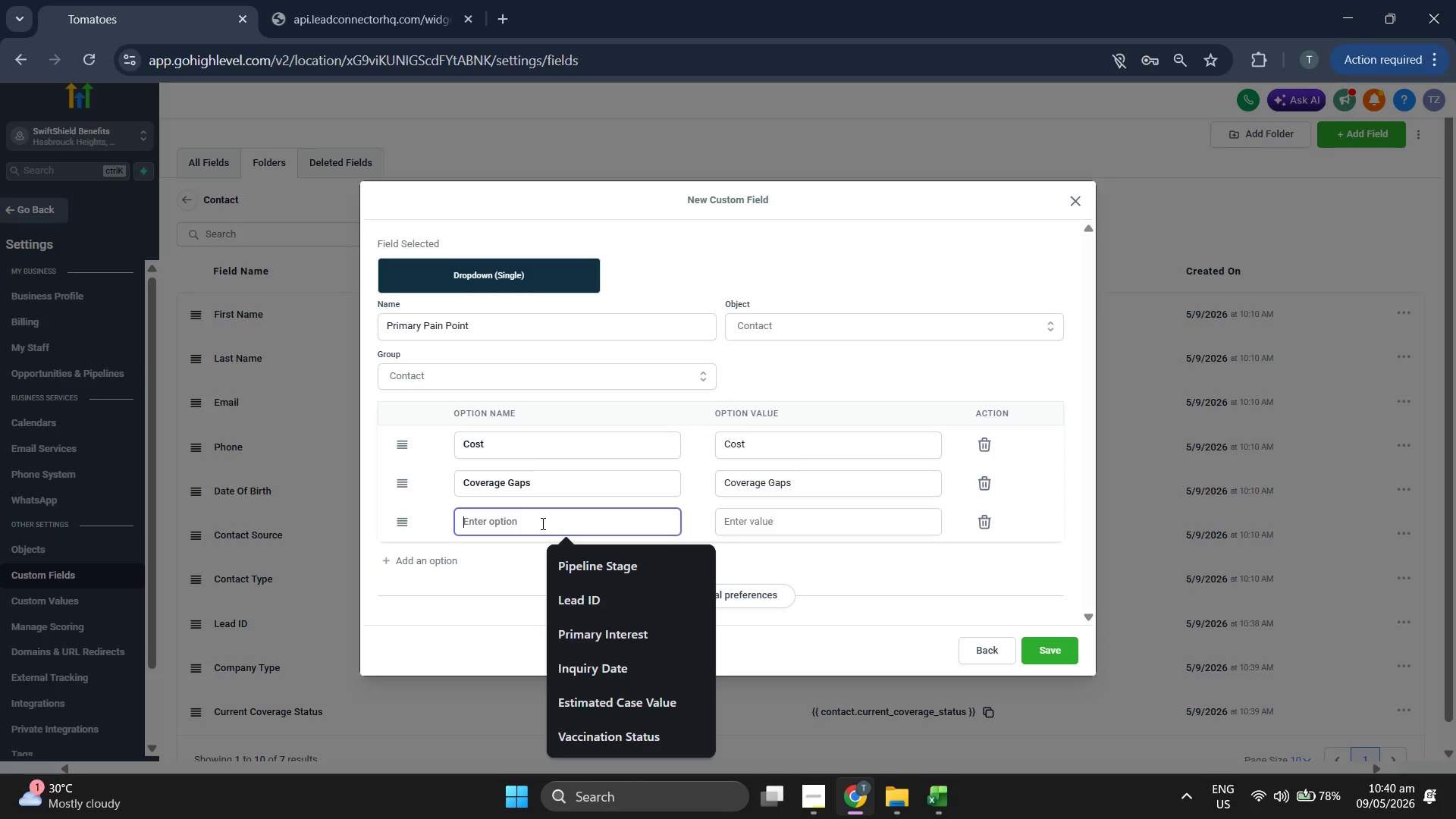 
key(Control+V)
 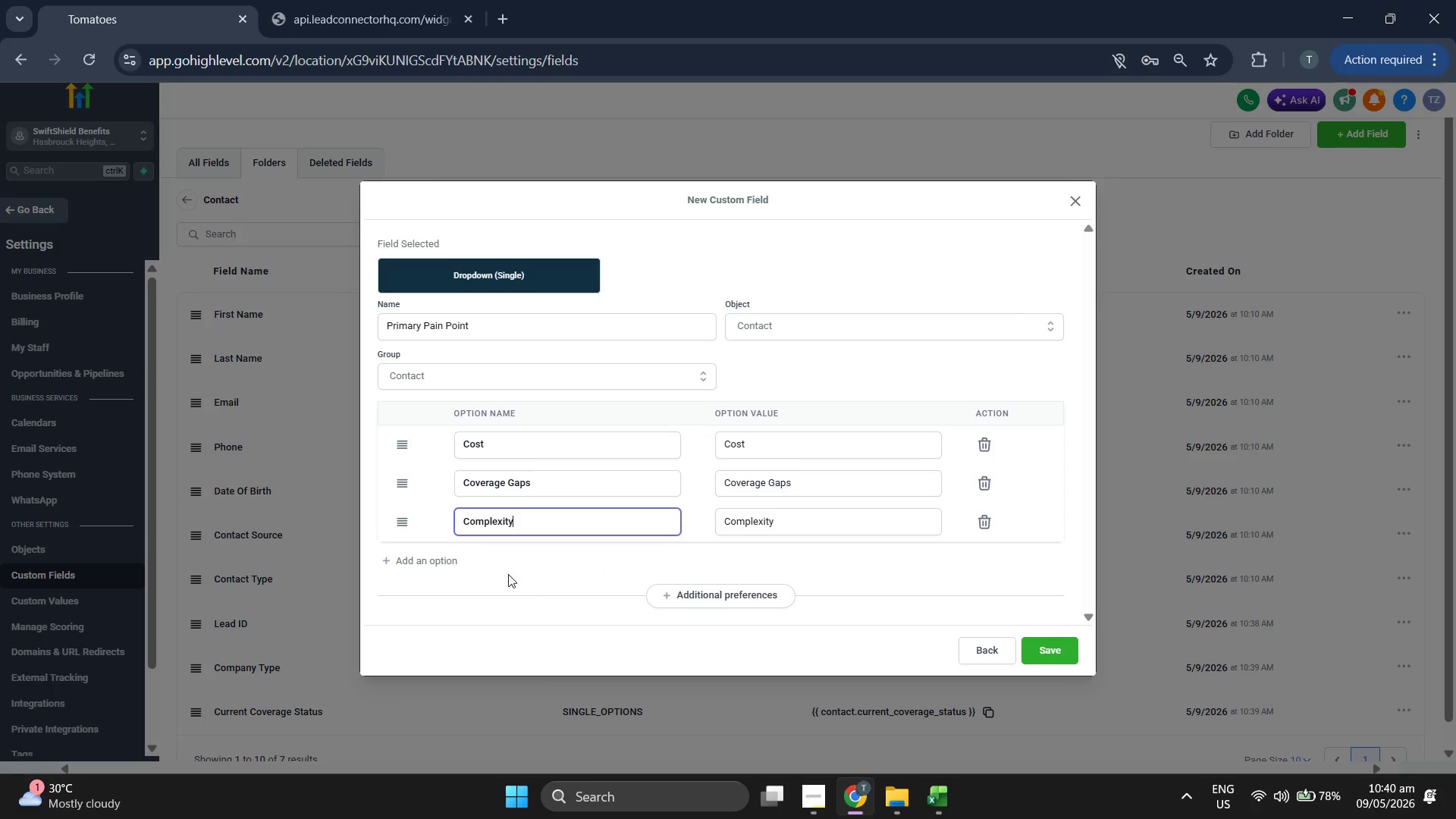 
left_click([507, 579])
 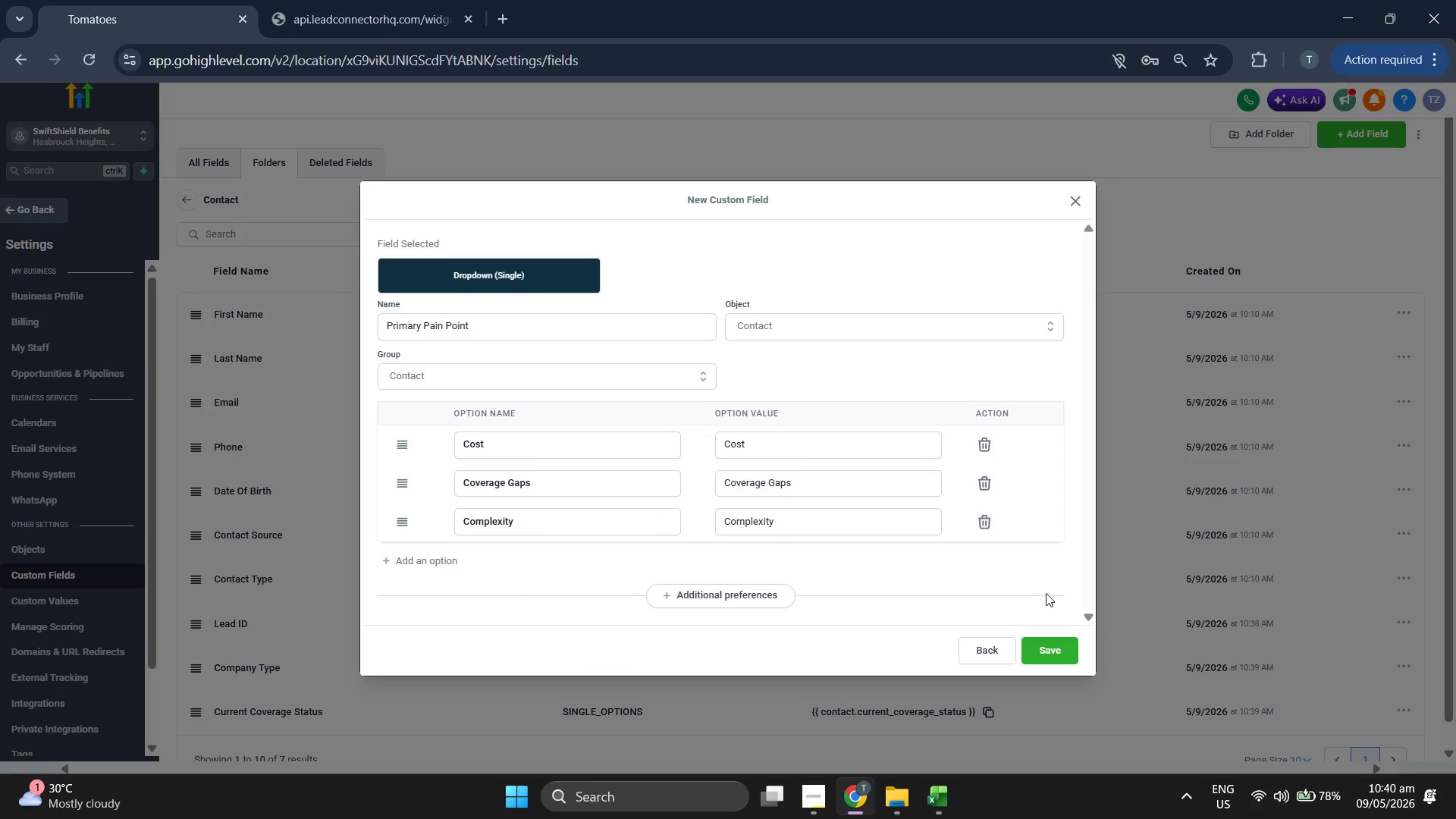 
left_click([1046, 647])
 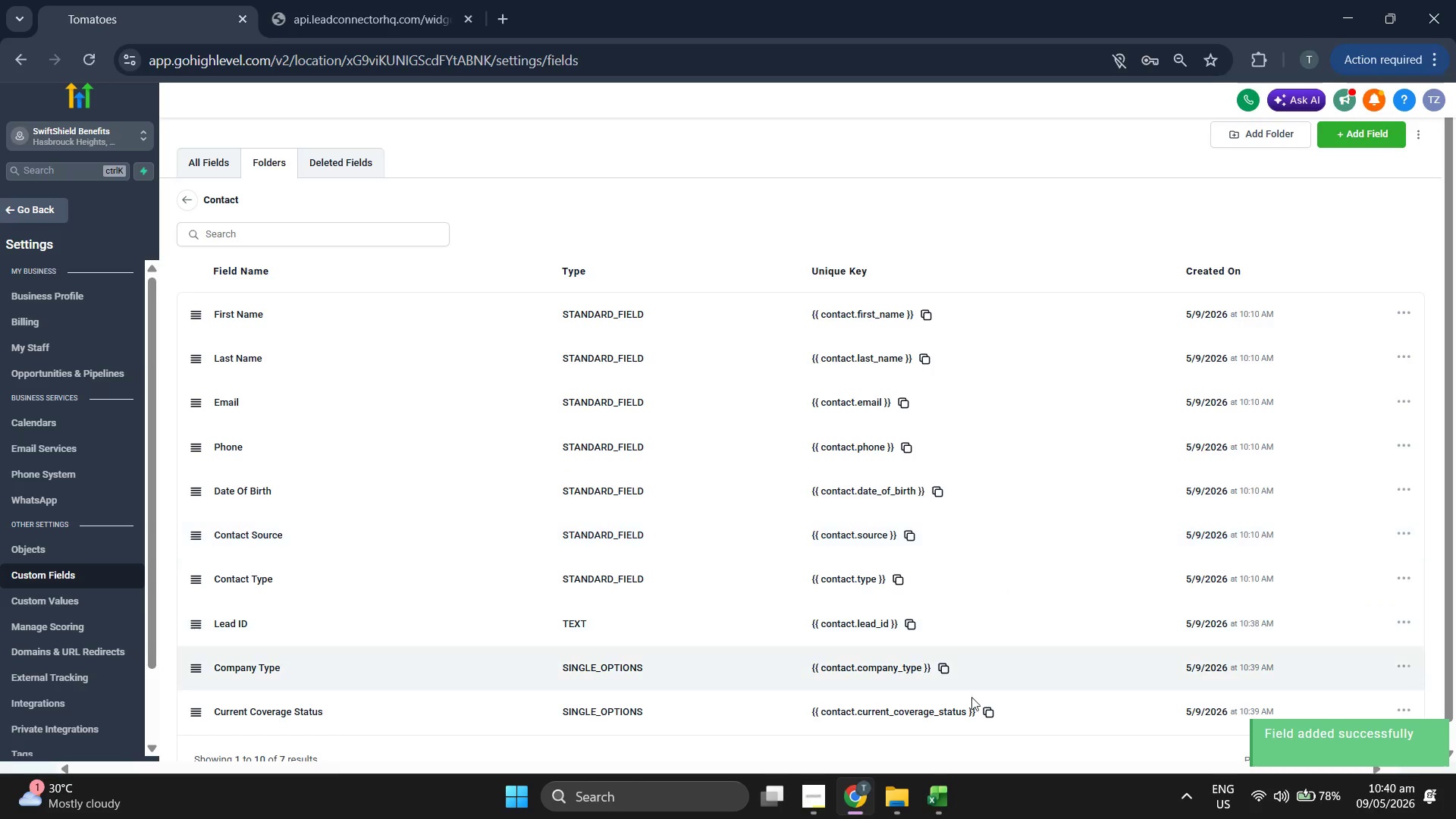 
left_click([944, 783])
 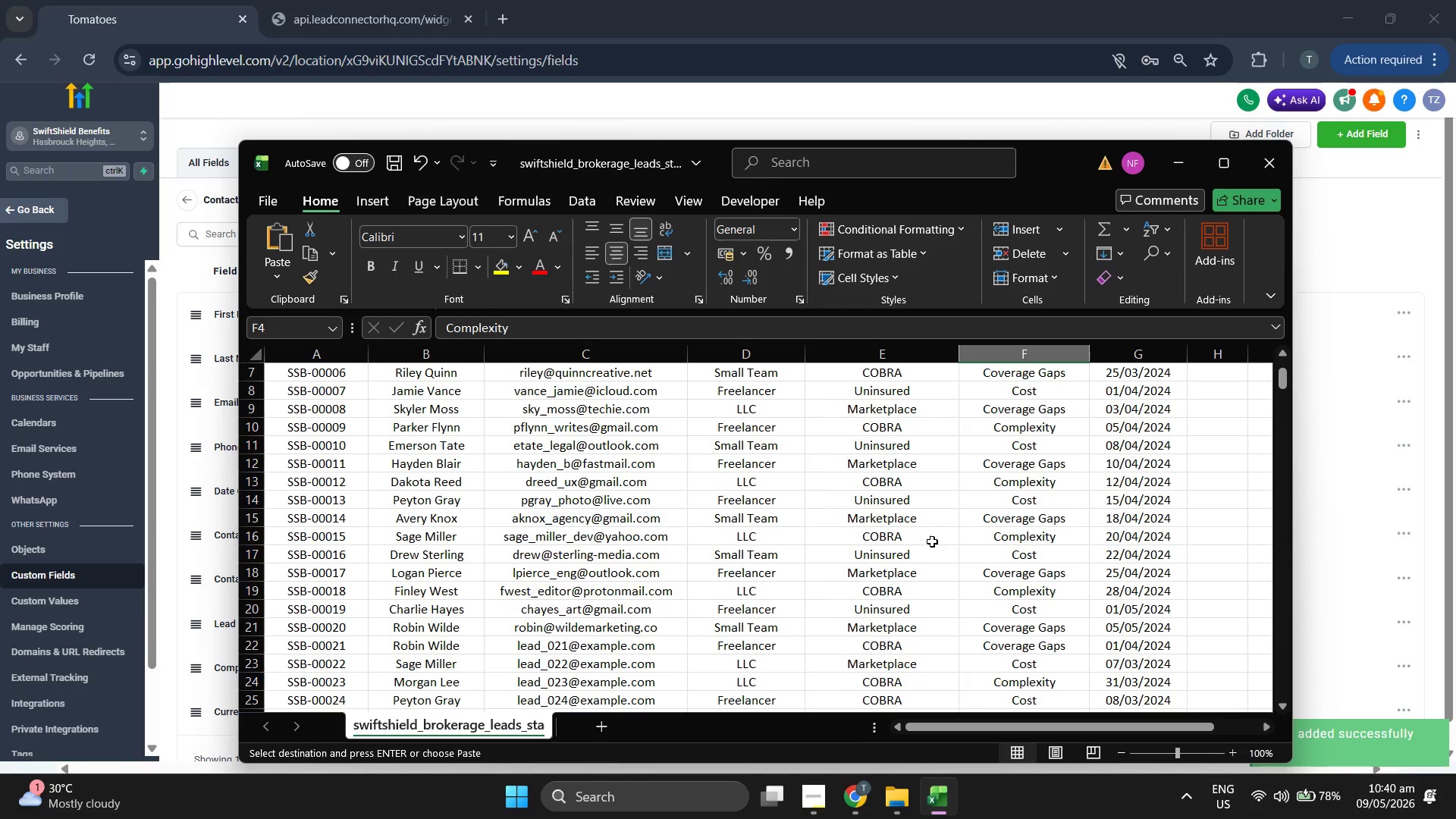 
scroll: coordinate [936, 534], scroll_direction: up, amount: 7.0
 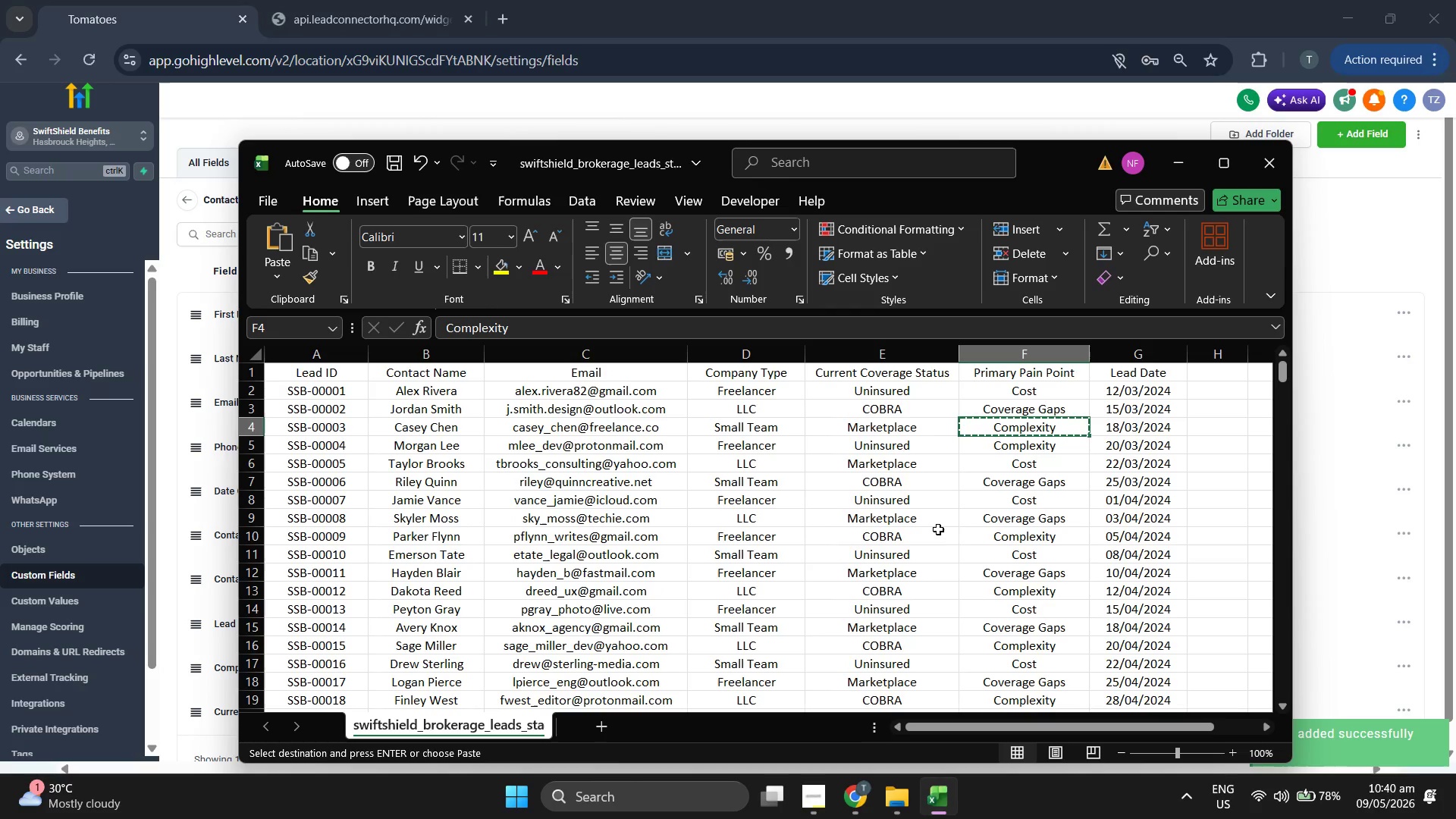 
key(ArrowRight)
 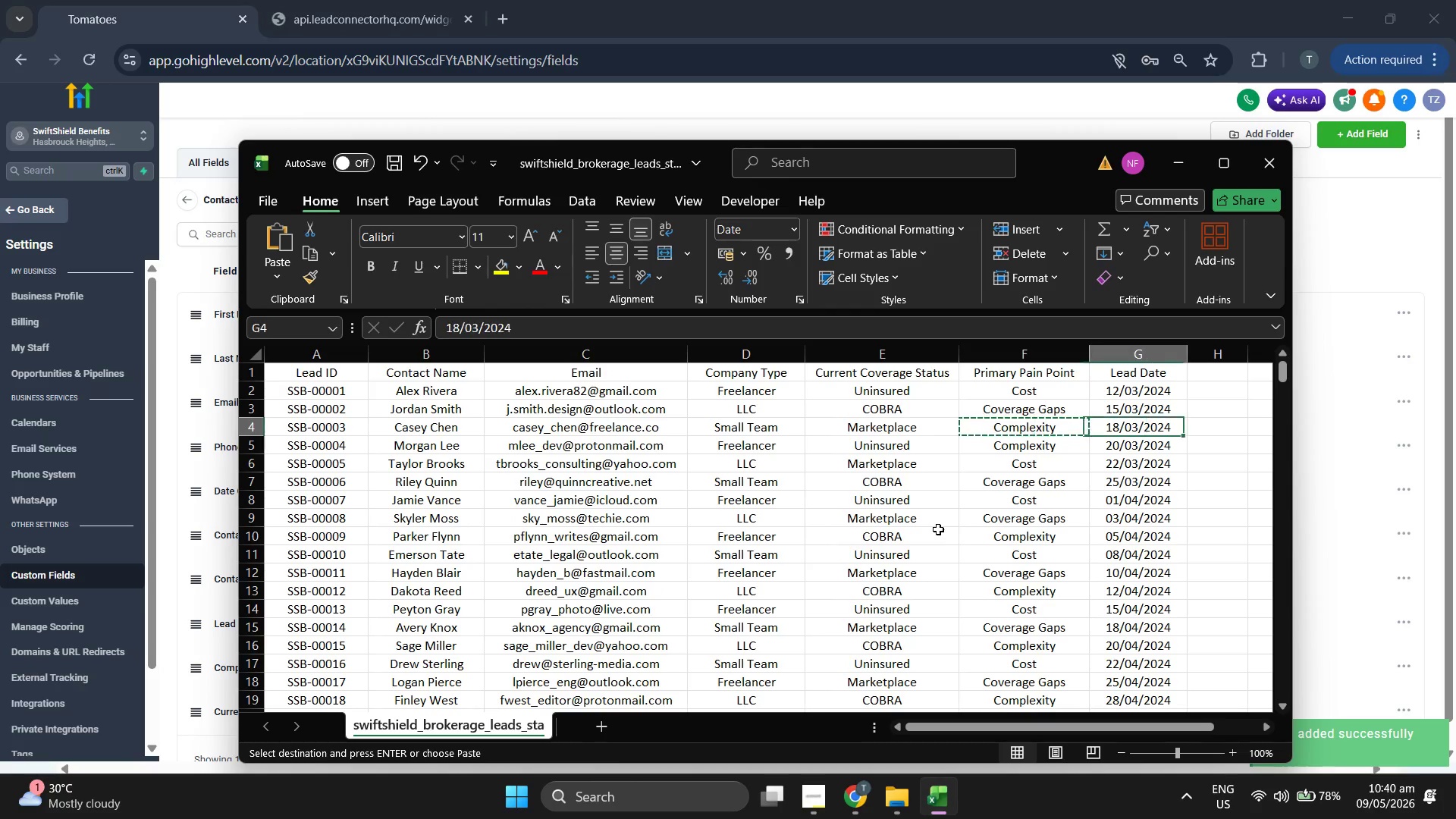 
key(ArrowUp)
 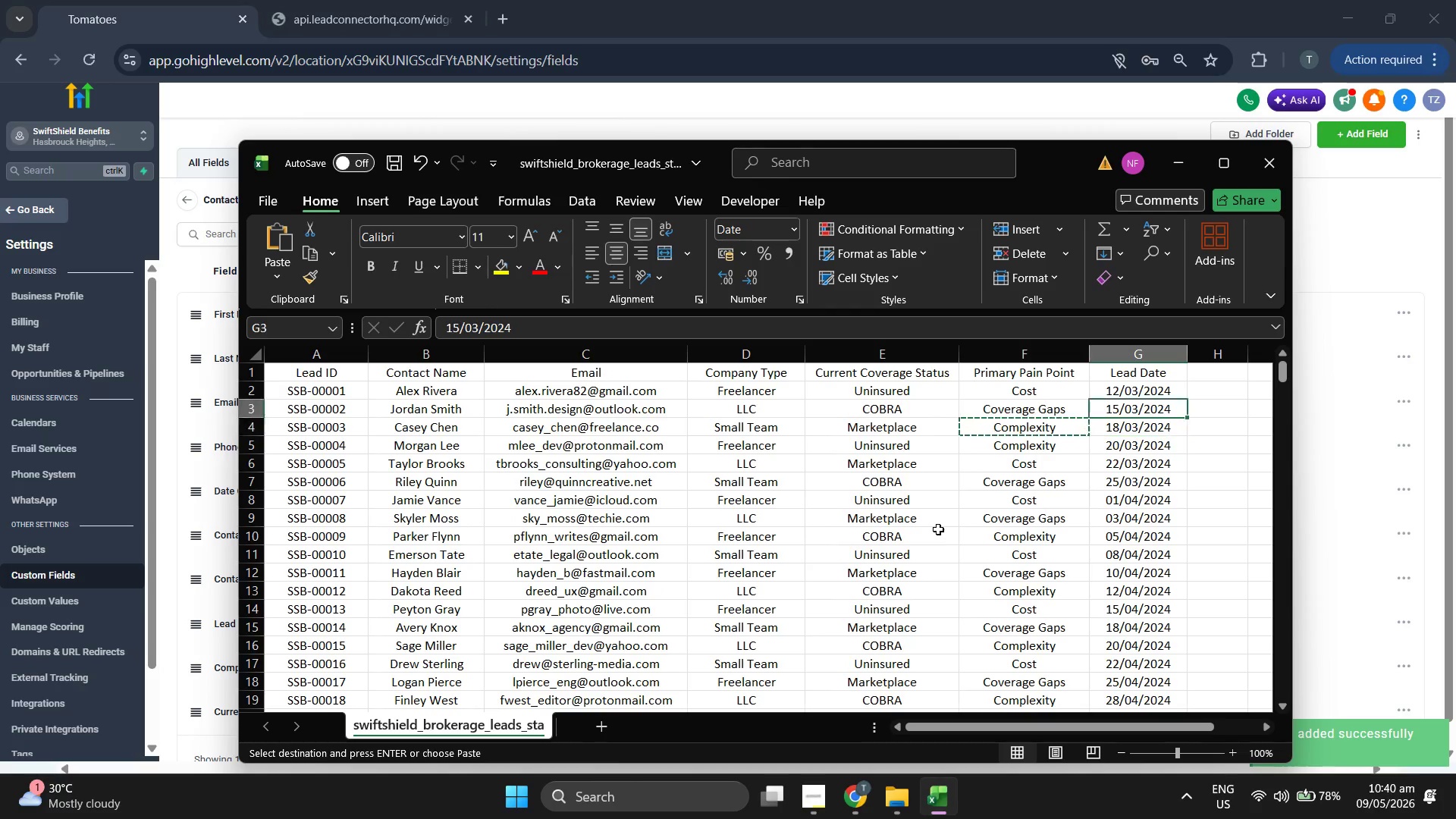 
key(ArrowUp)
 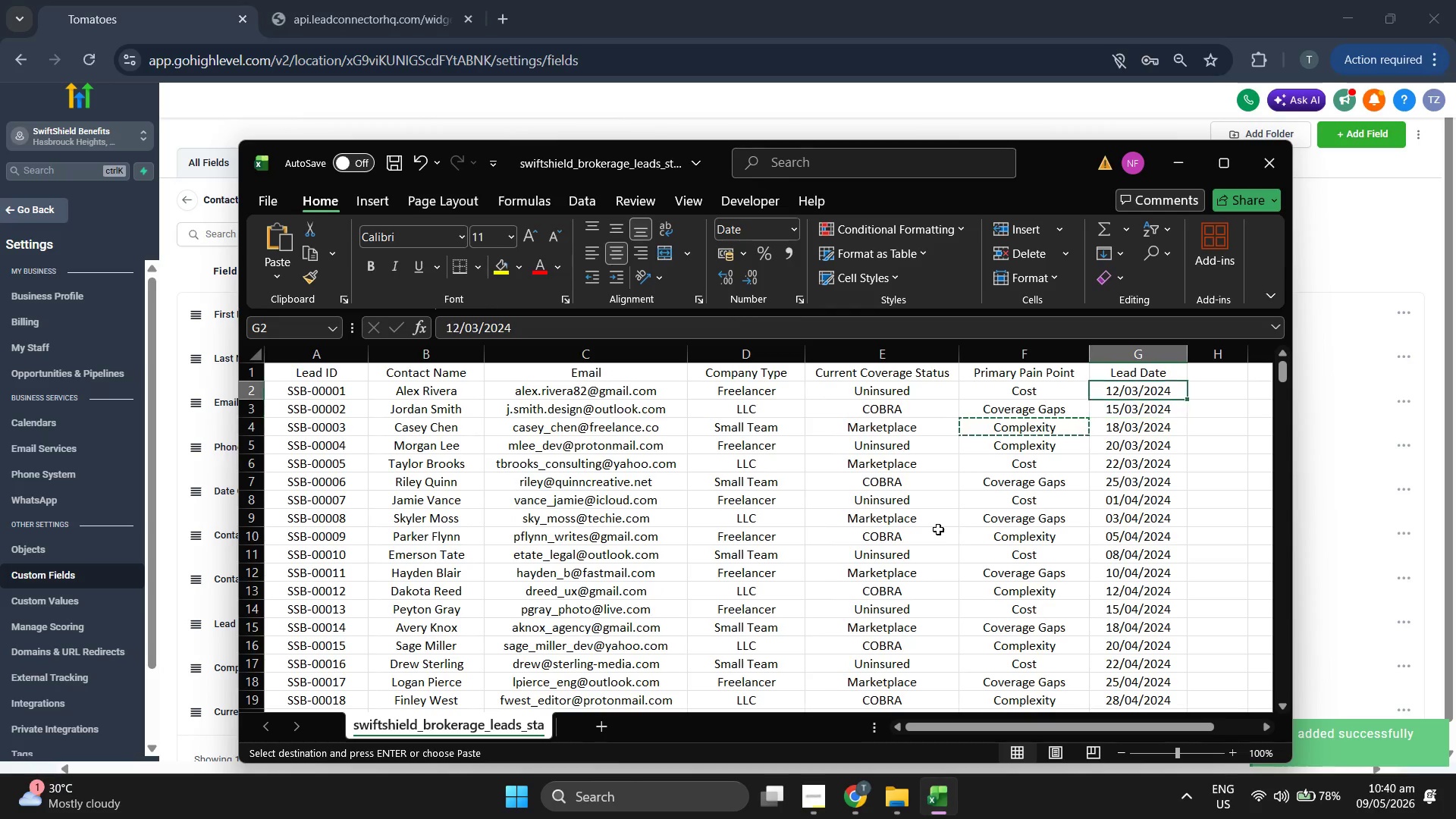 
key(ArrowUp)
 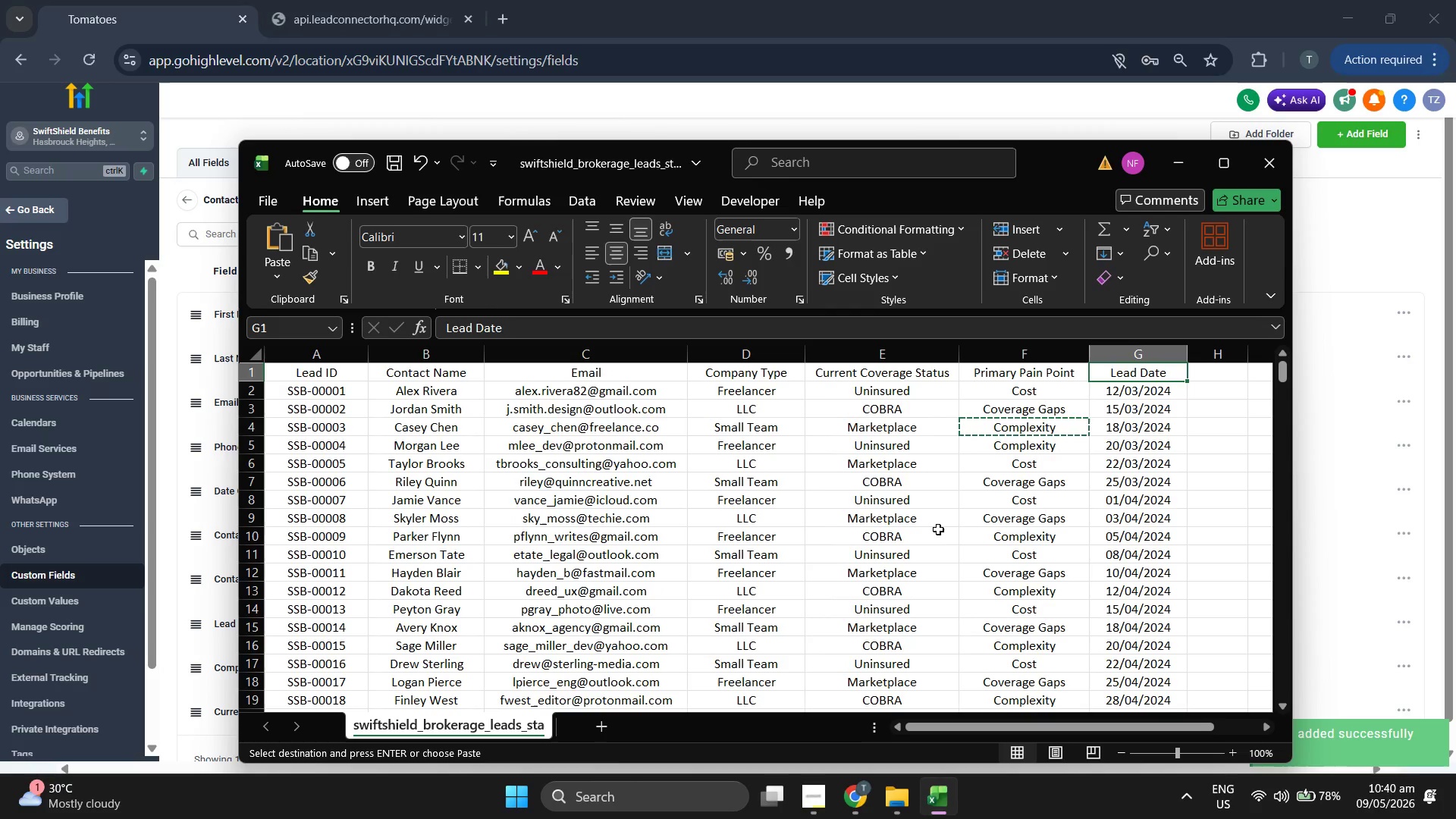 
key(Control+C)
 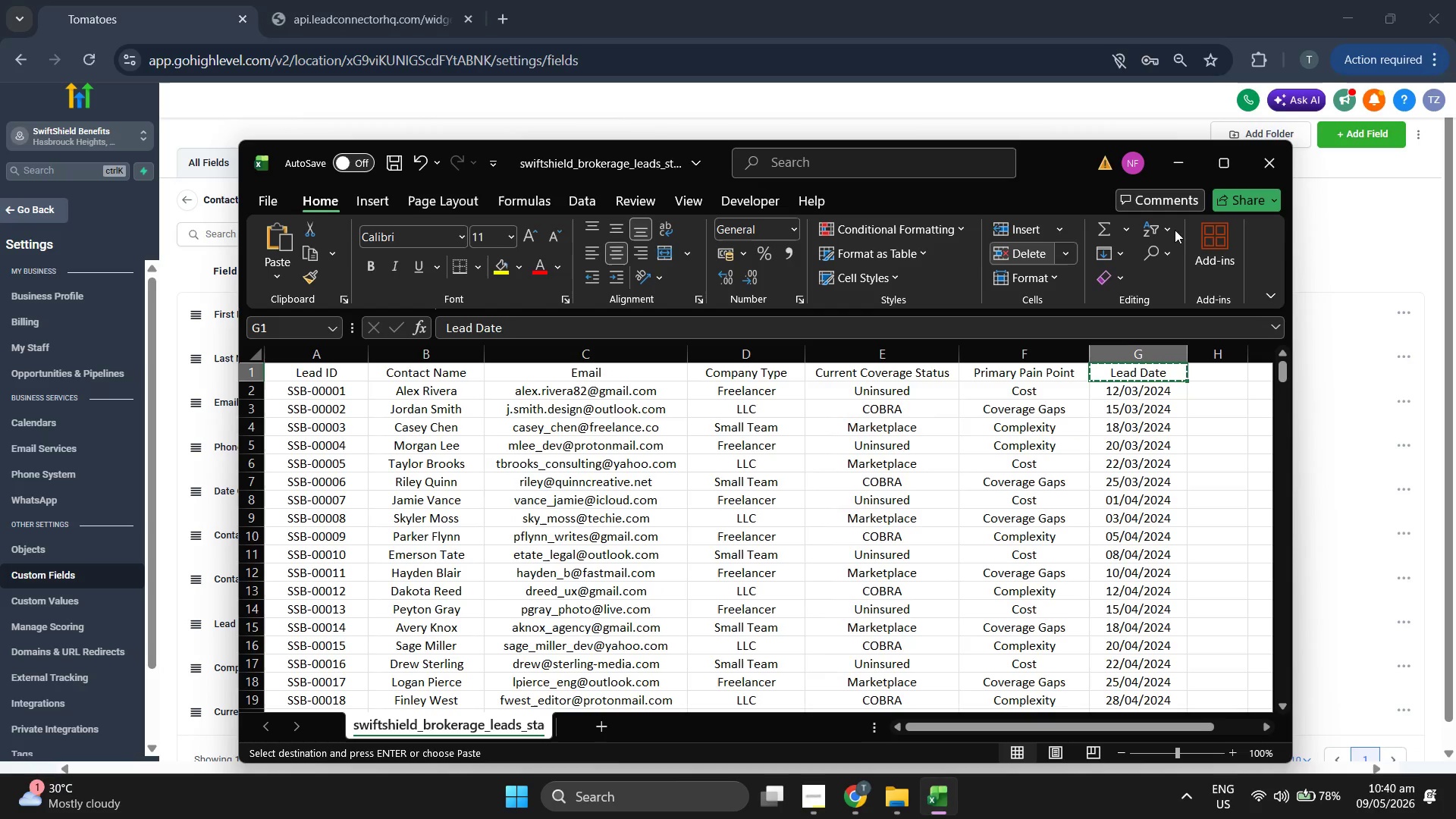 
left_click([1360, 240])
 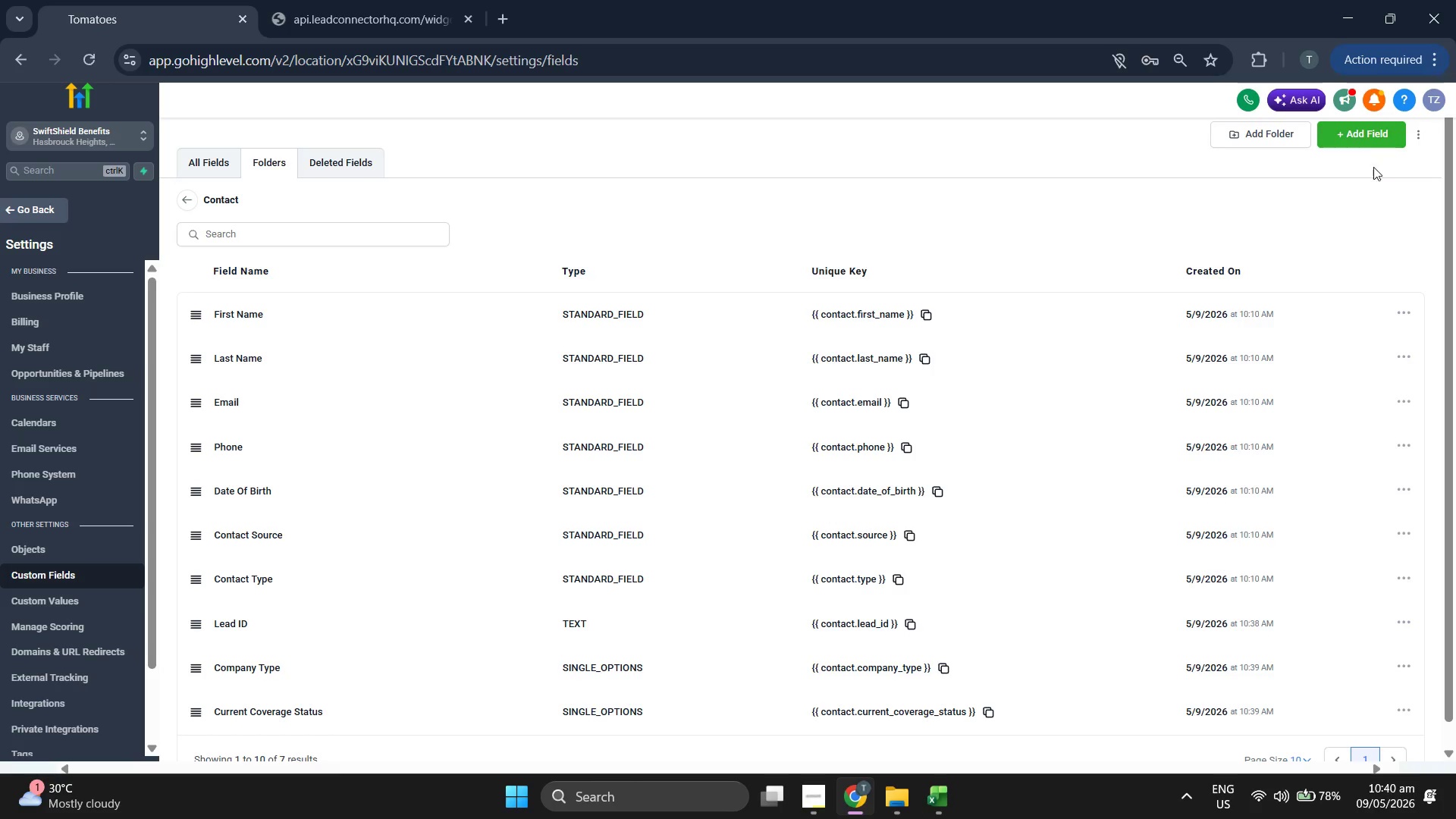 
left_click([1366, 140])
 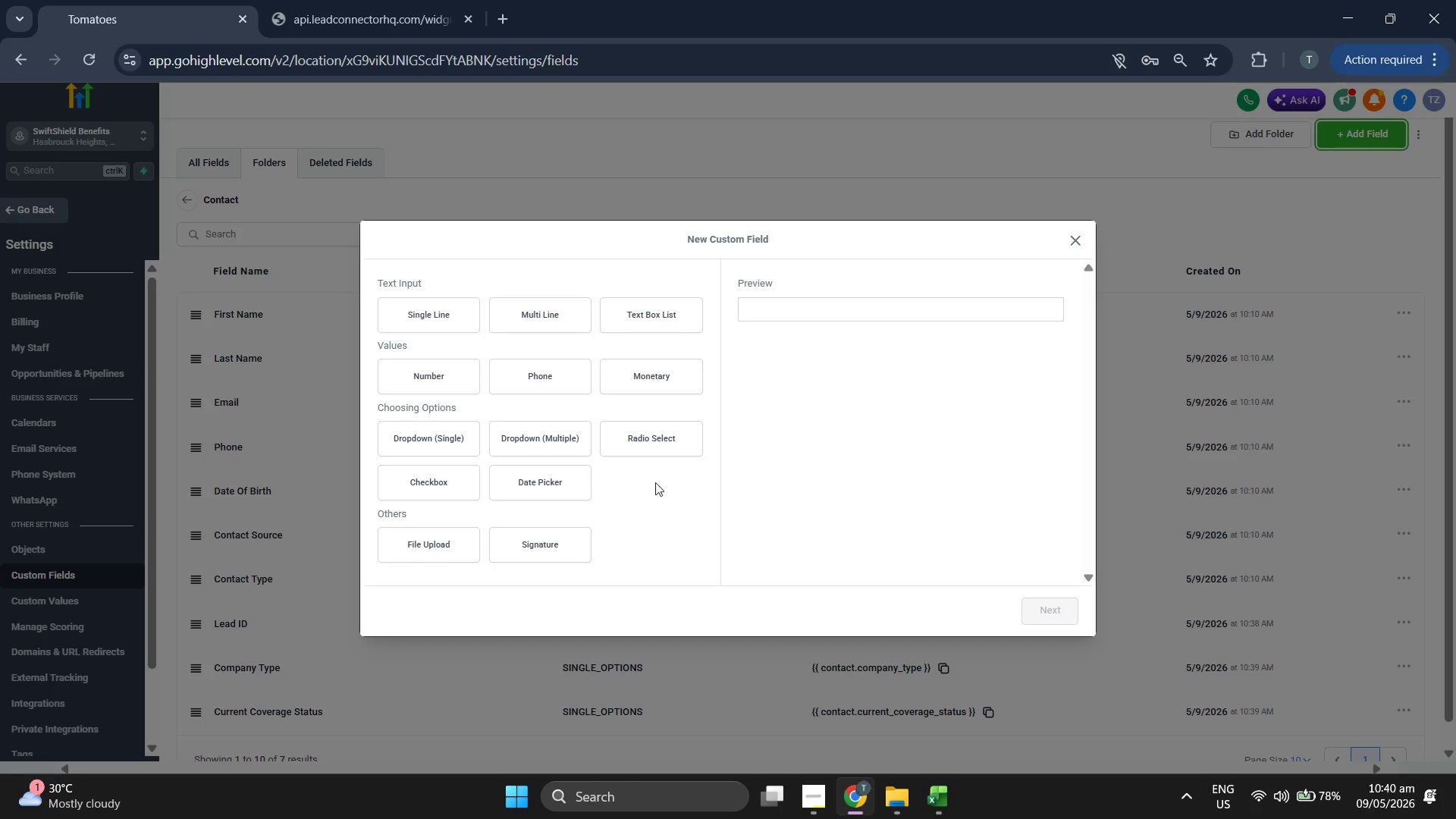 
left_click([569, 475])
 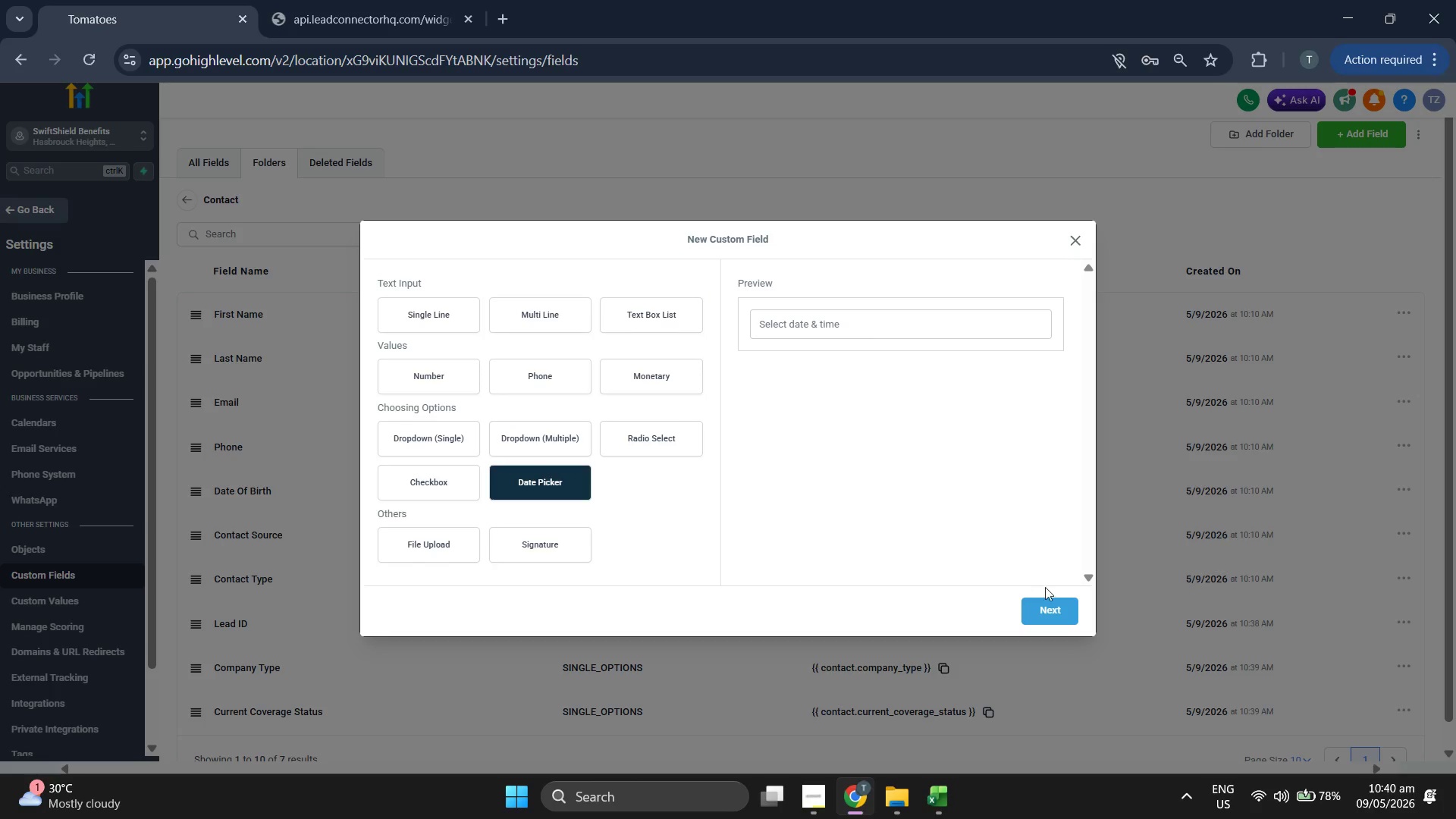 
left_click([1050, 610])
 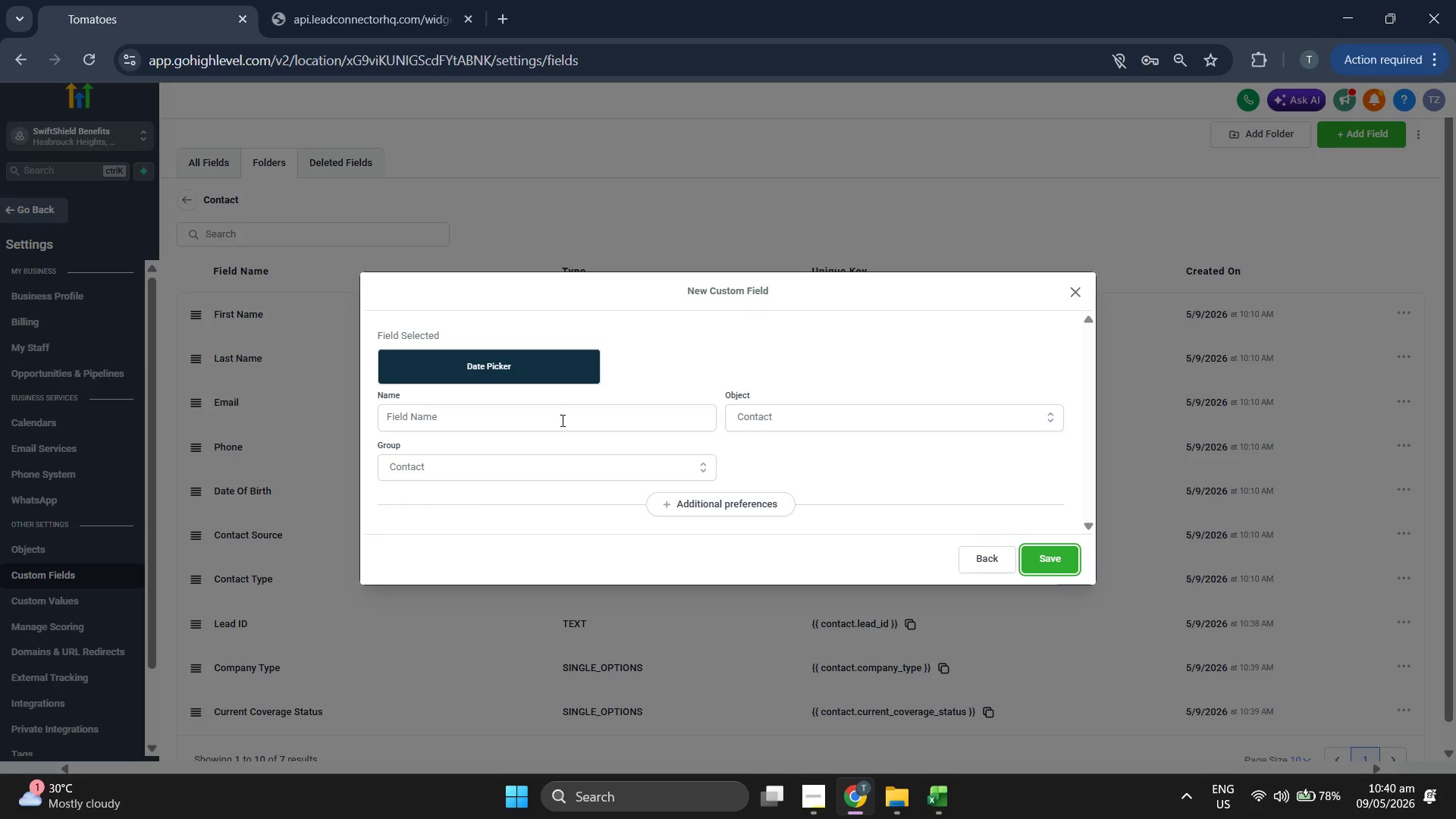 
left_click([549, 415])
 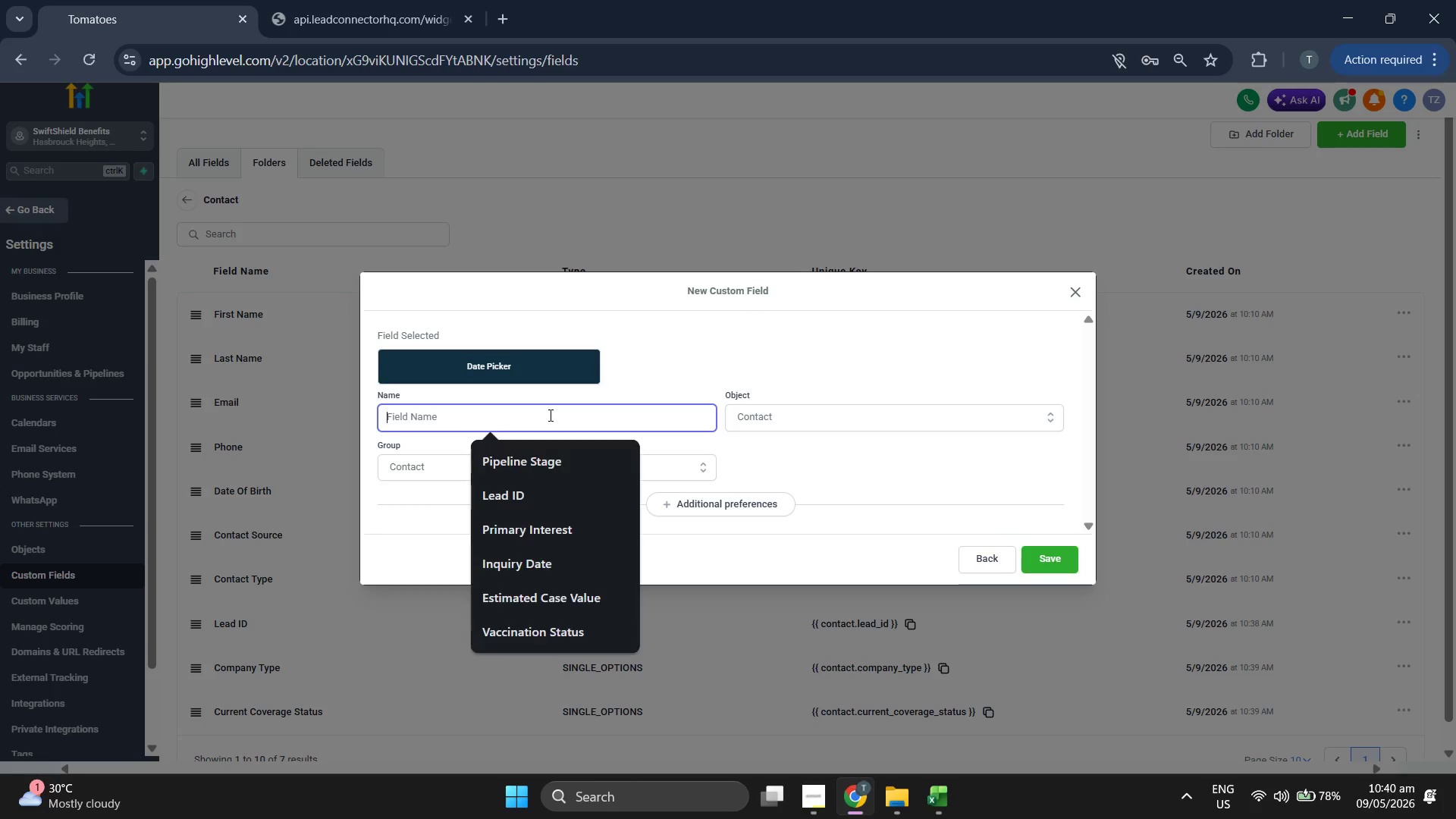 
key(Control+V)
 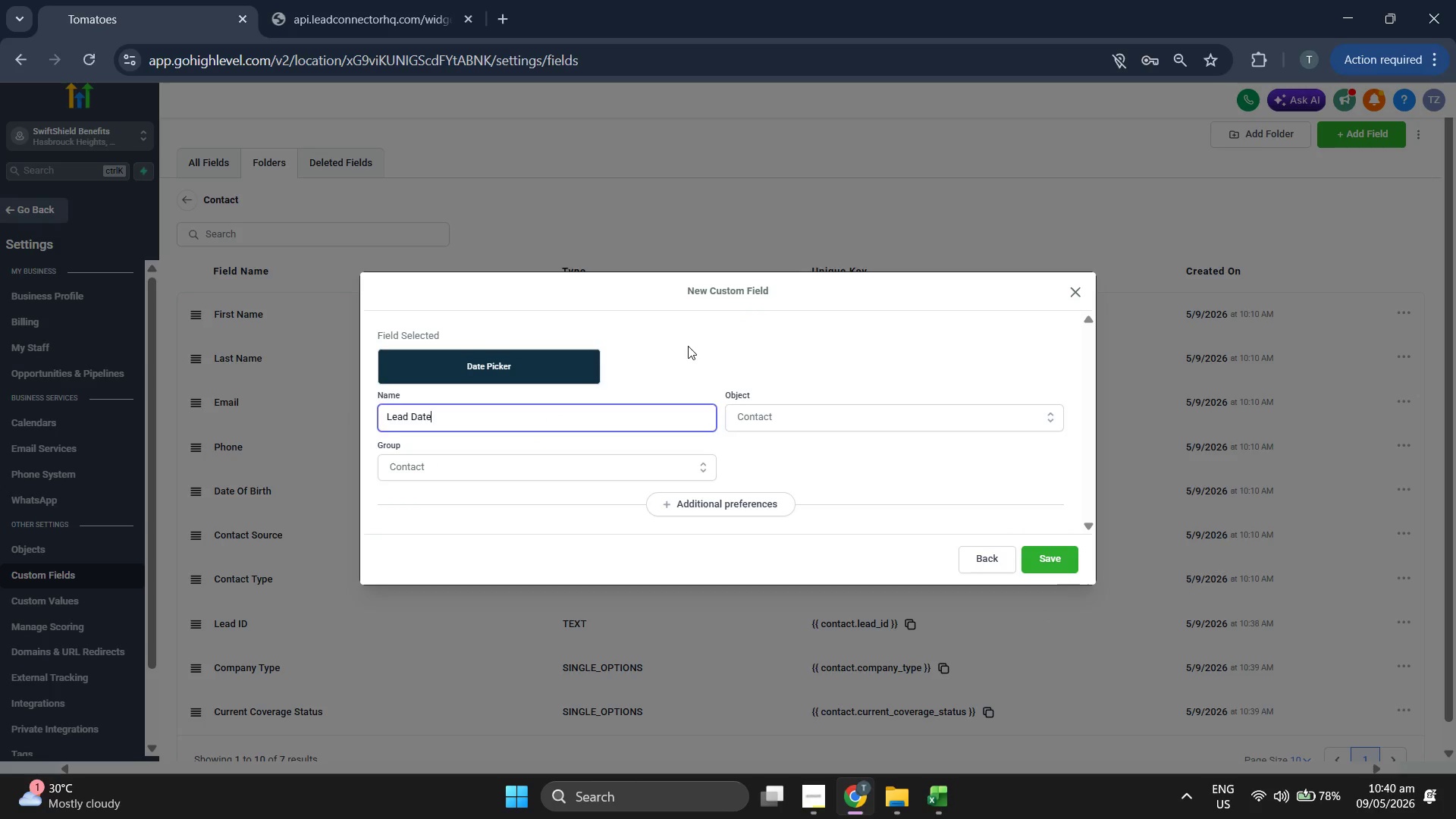 
left_click([689, 346])
 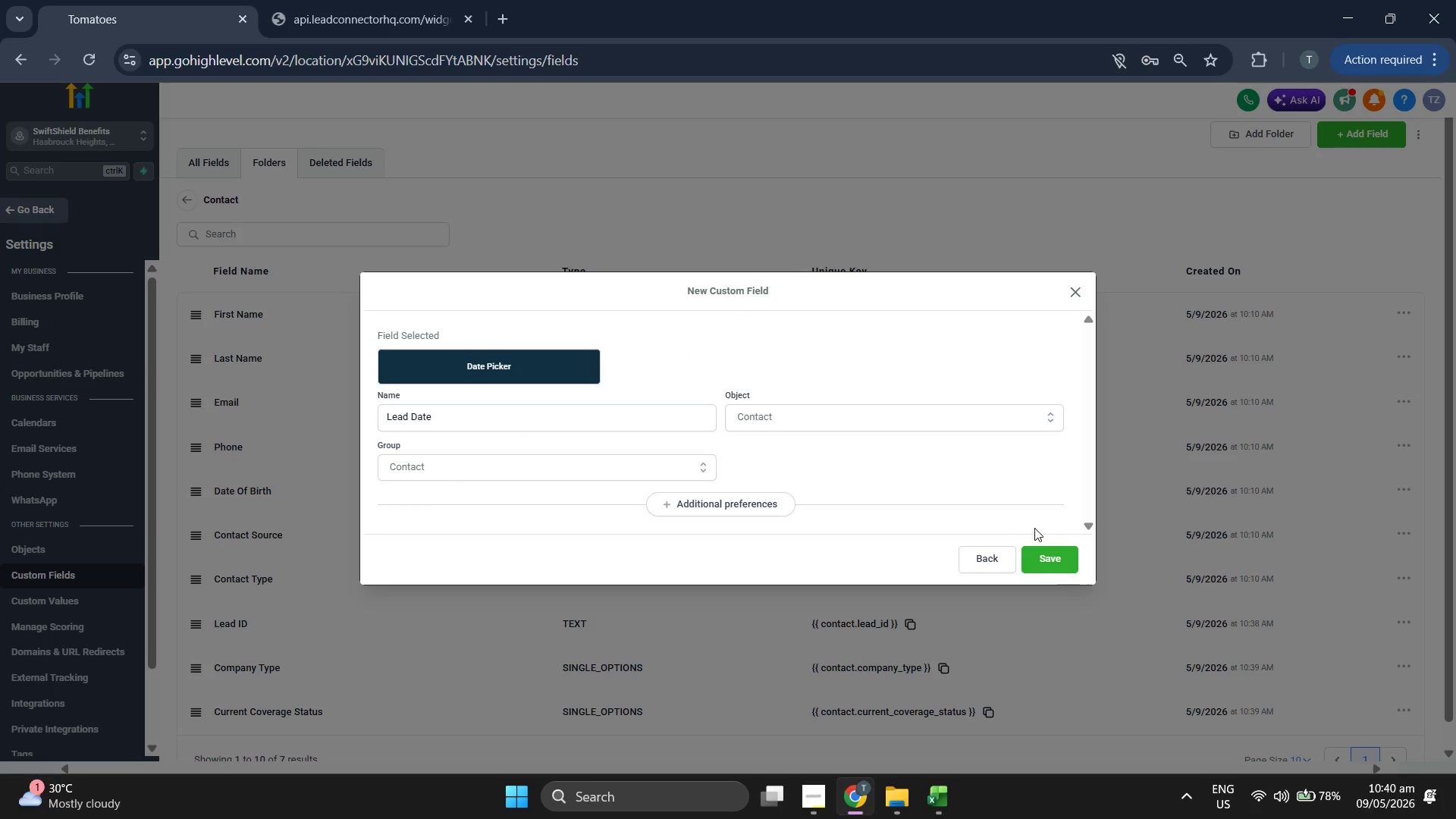 
left_click([1059, 556])
 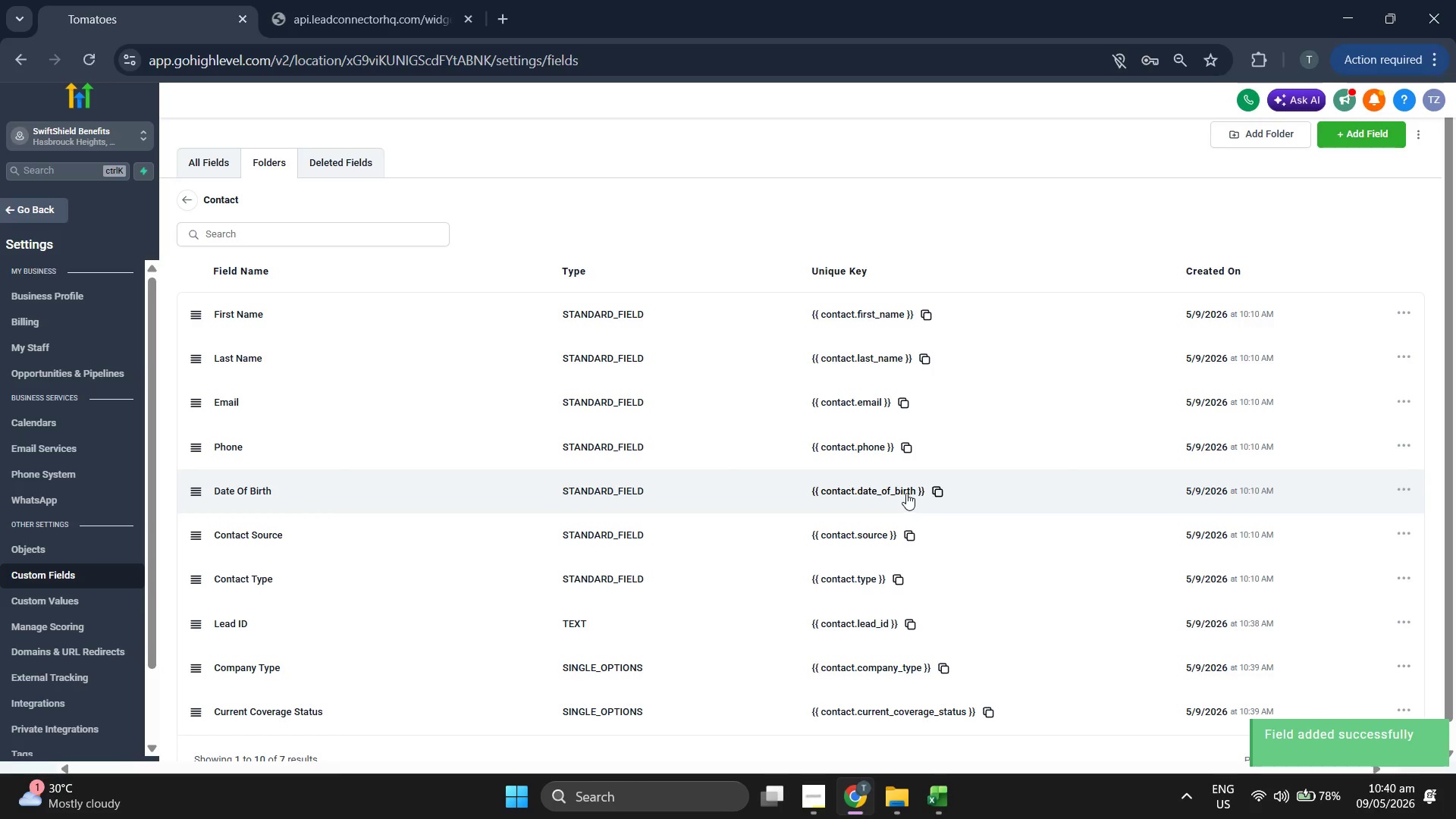 
scroll: coordinate [906, 492], scroll_direction: down, amount: 1.0
 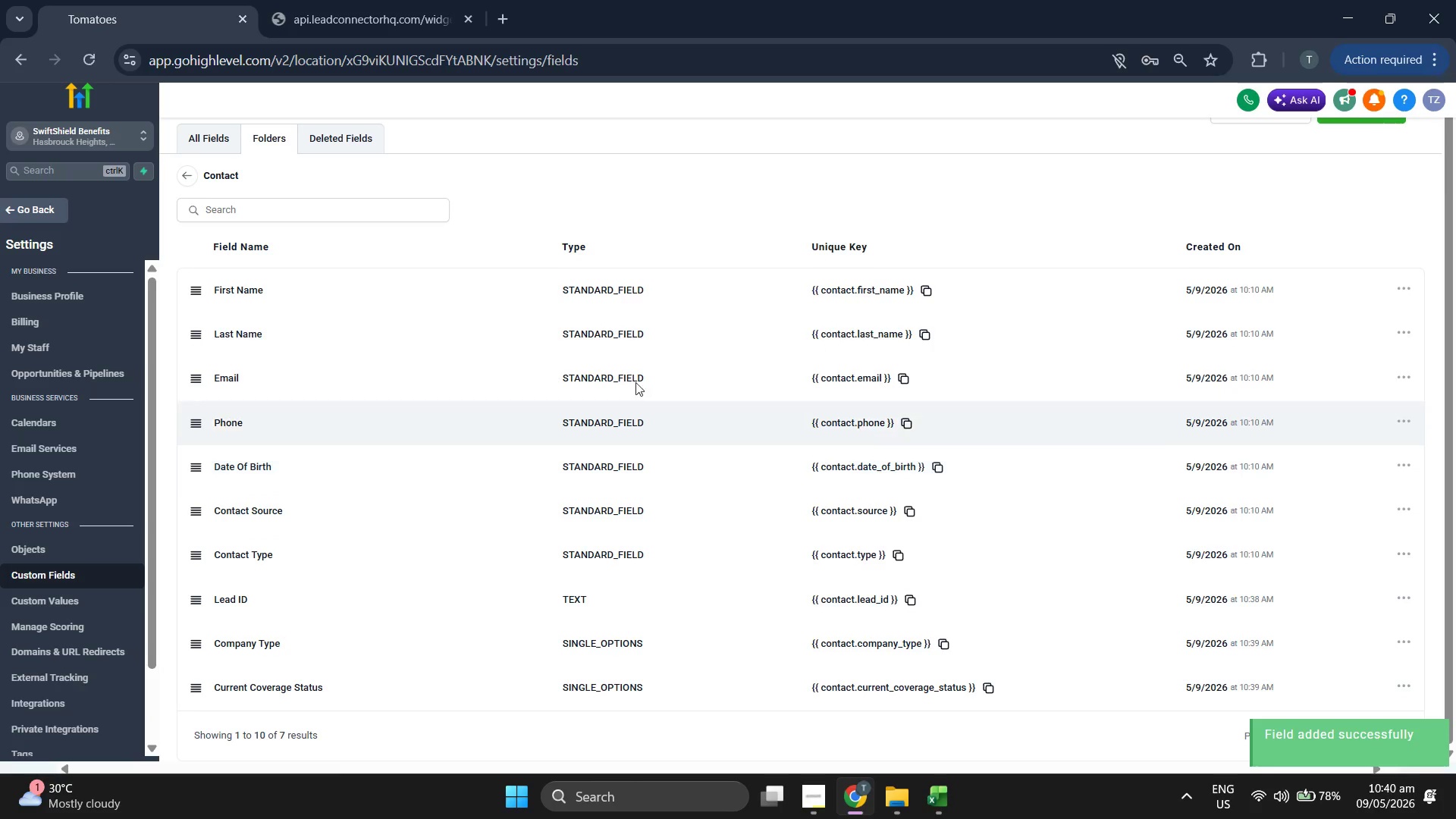 
scroll: coordinate [629, 379], scroll_direction: up, amount: 2.0
 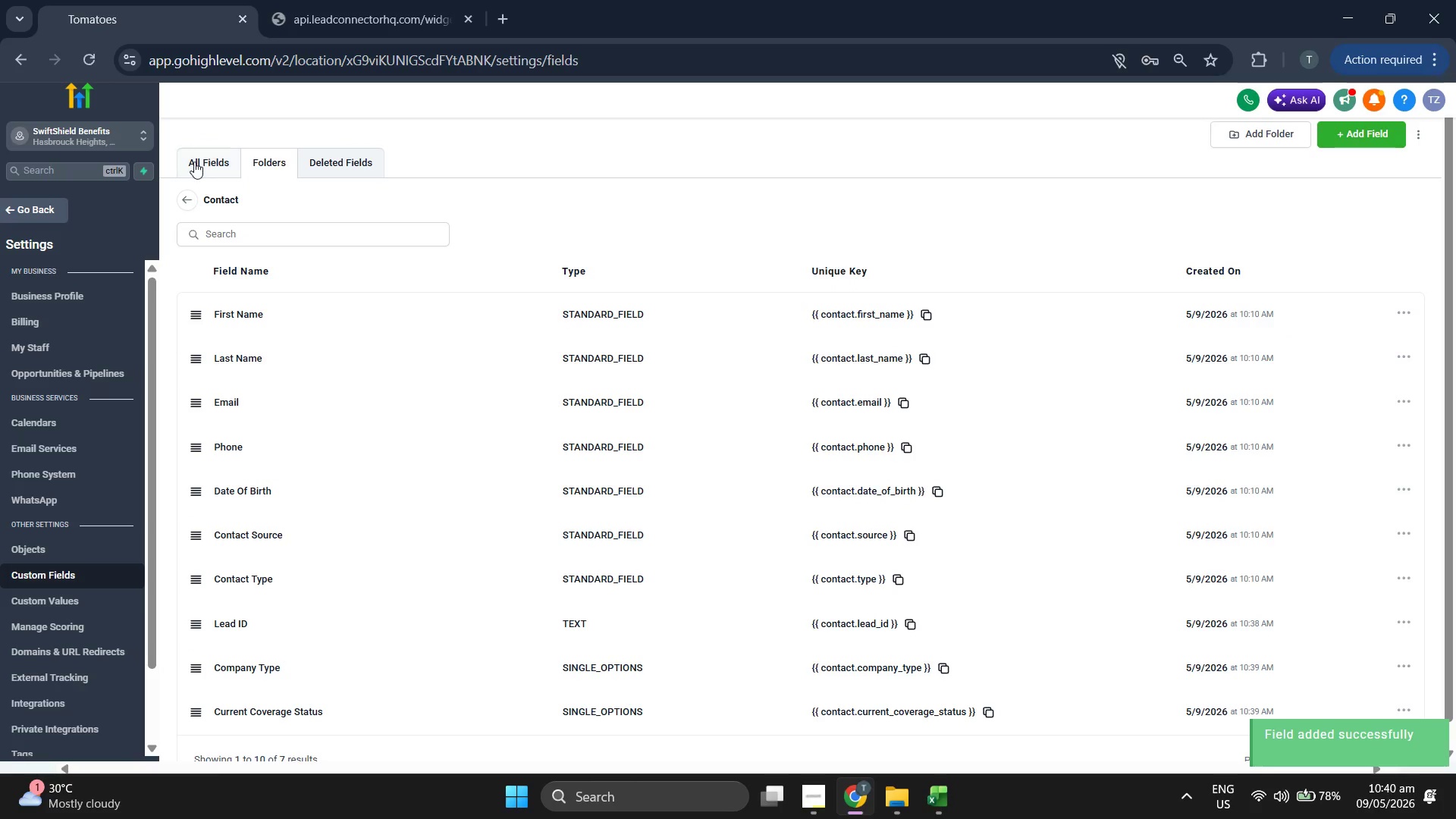 
left_click([193, 162])
 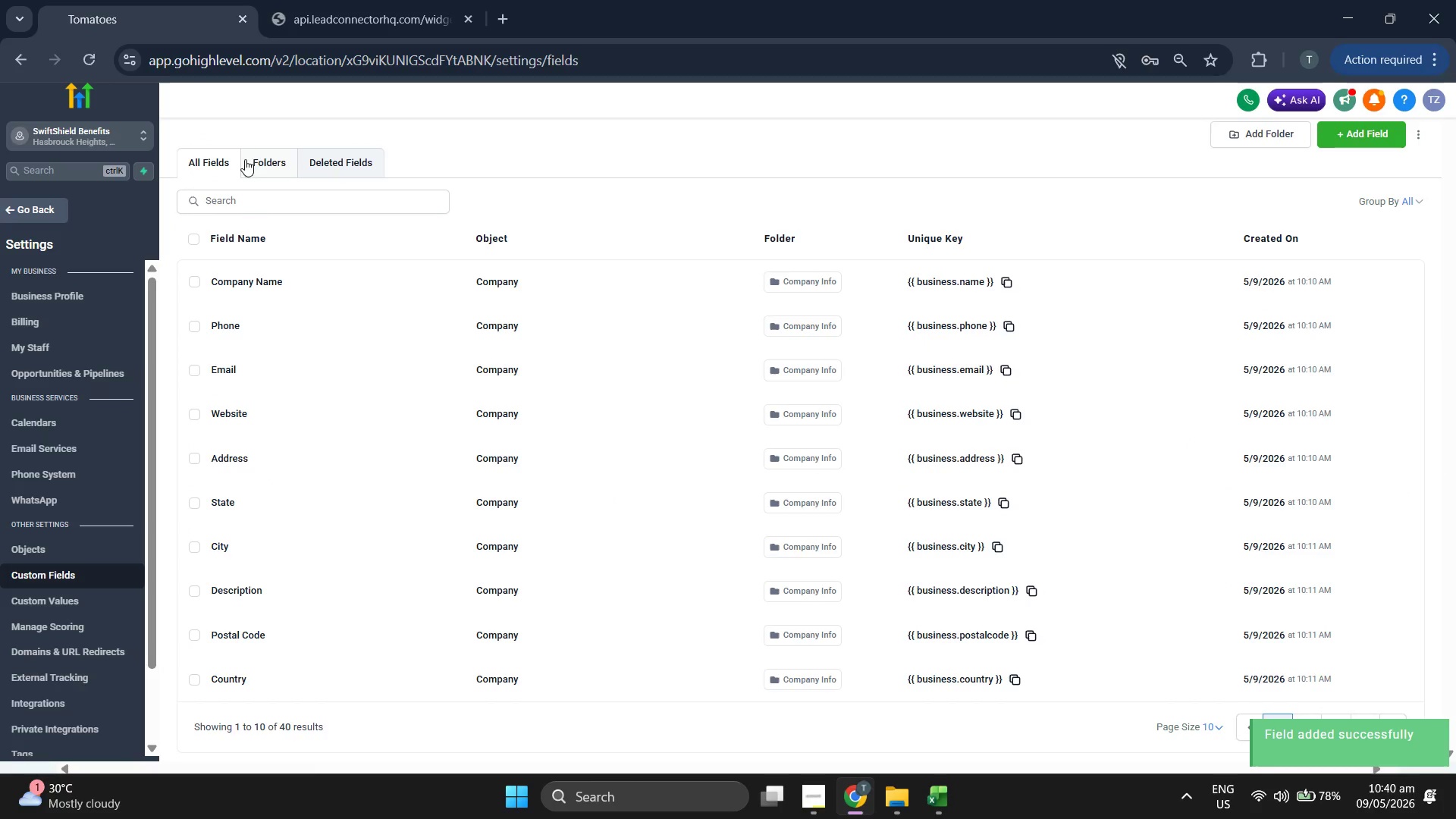 
left_click([256, 159])
 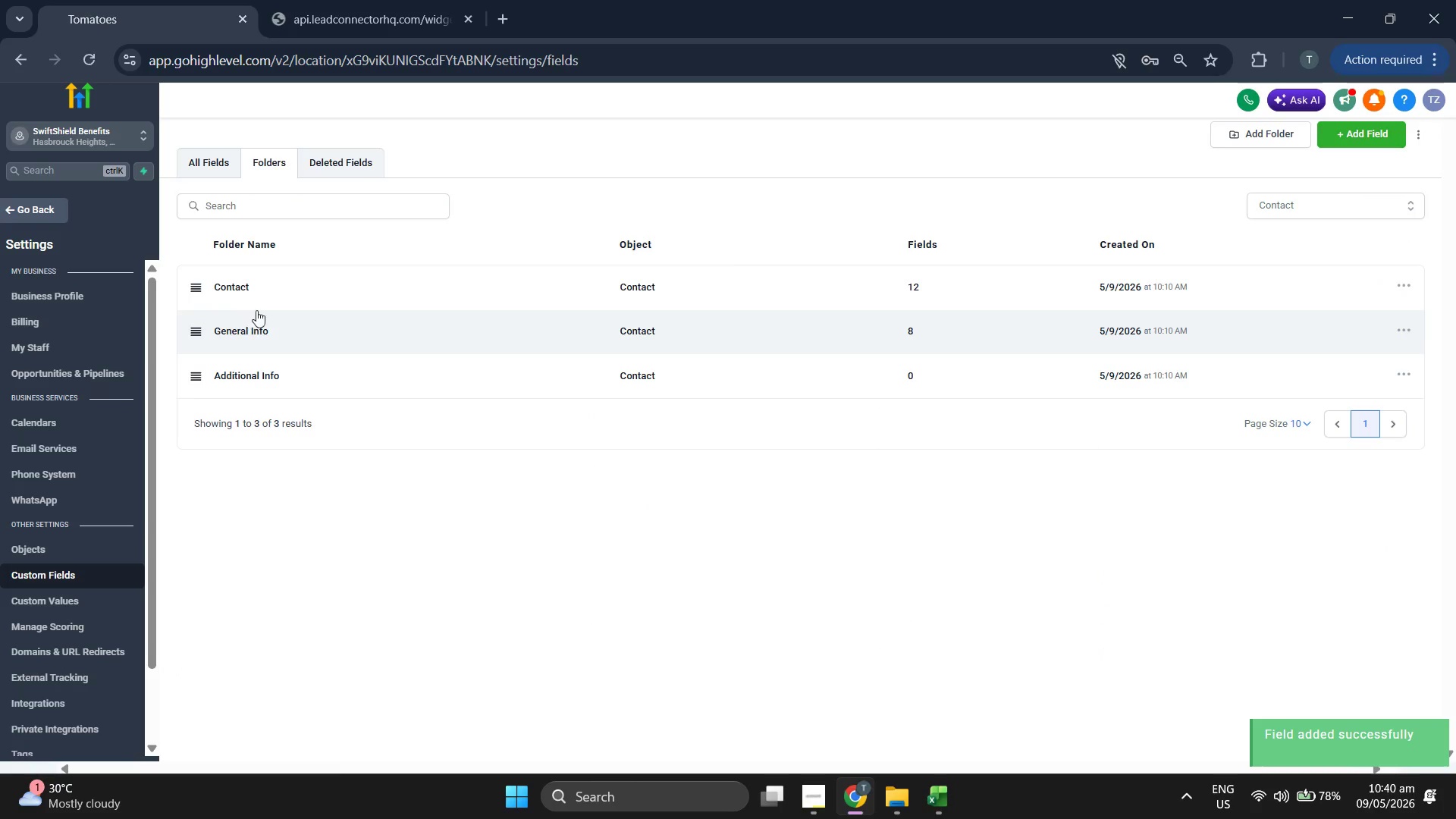 
left_click([262, 300])
 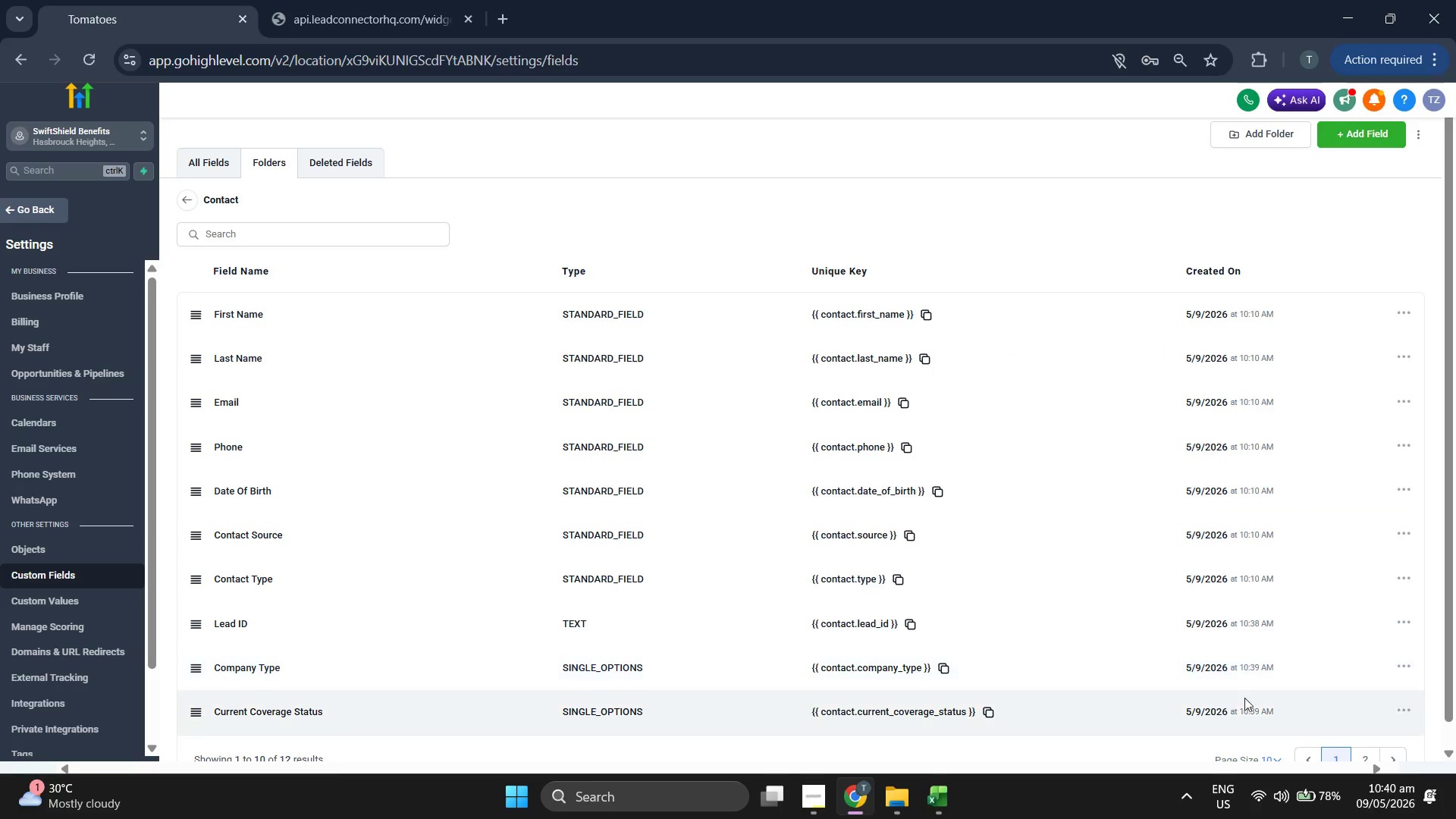 
scroll: coordinate [1221, 570], scroll_direction: down, amount: 1.0
 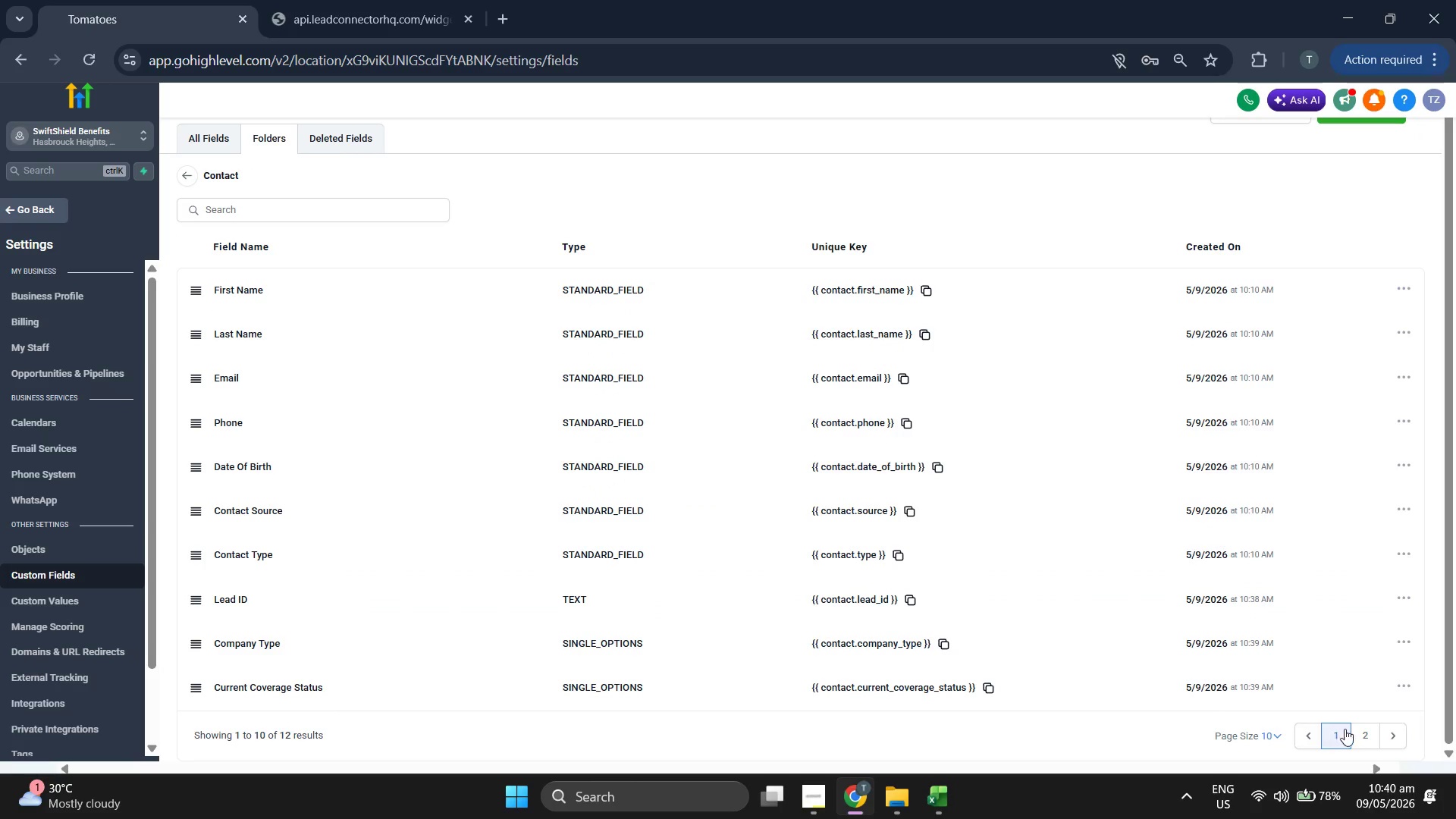 
left_click([1357, 728])
 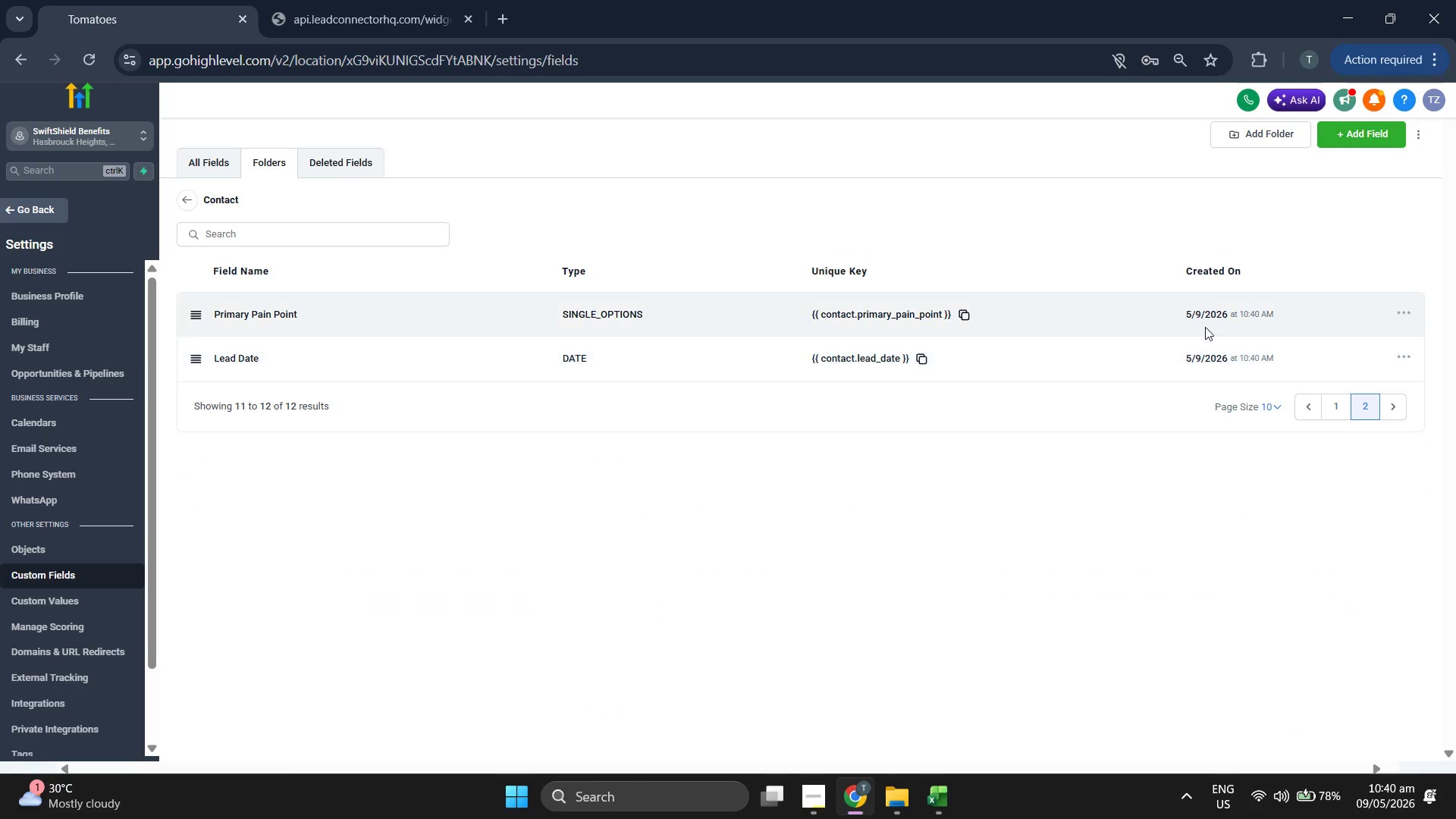 
left_click([1338, 403])
 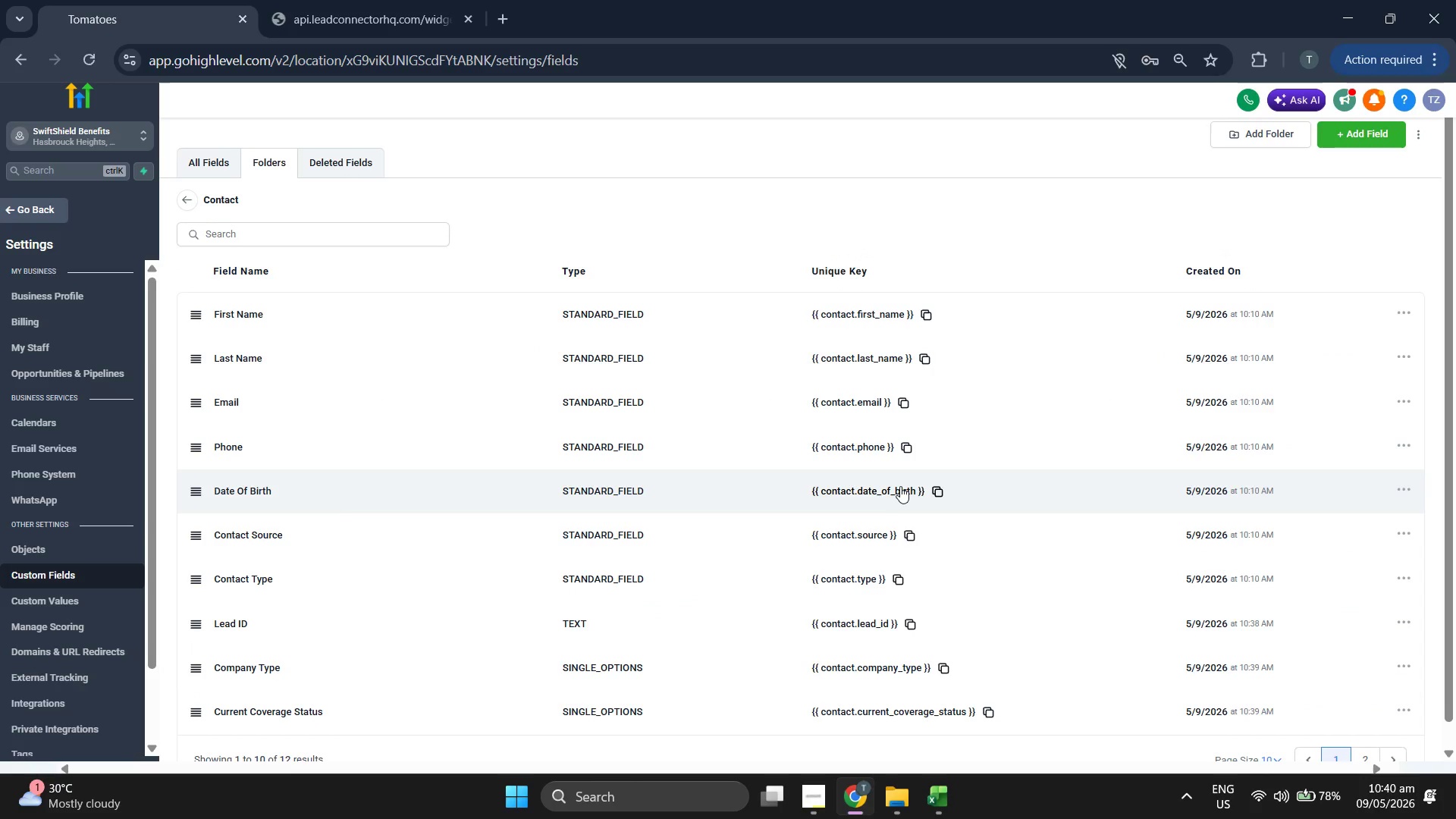 
scroll: coordinate [900, 486], scroll_direction: down, amount: 2.0
 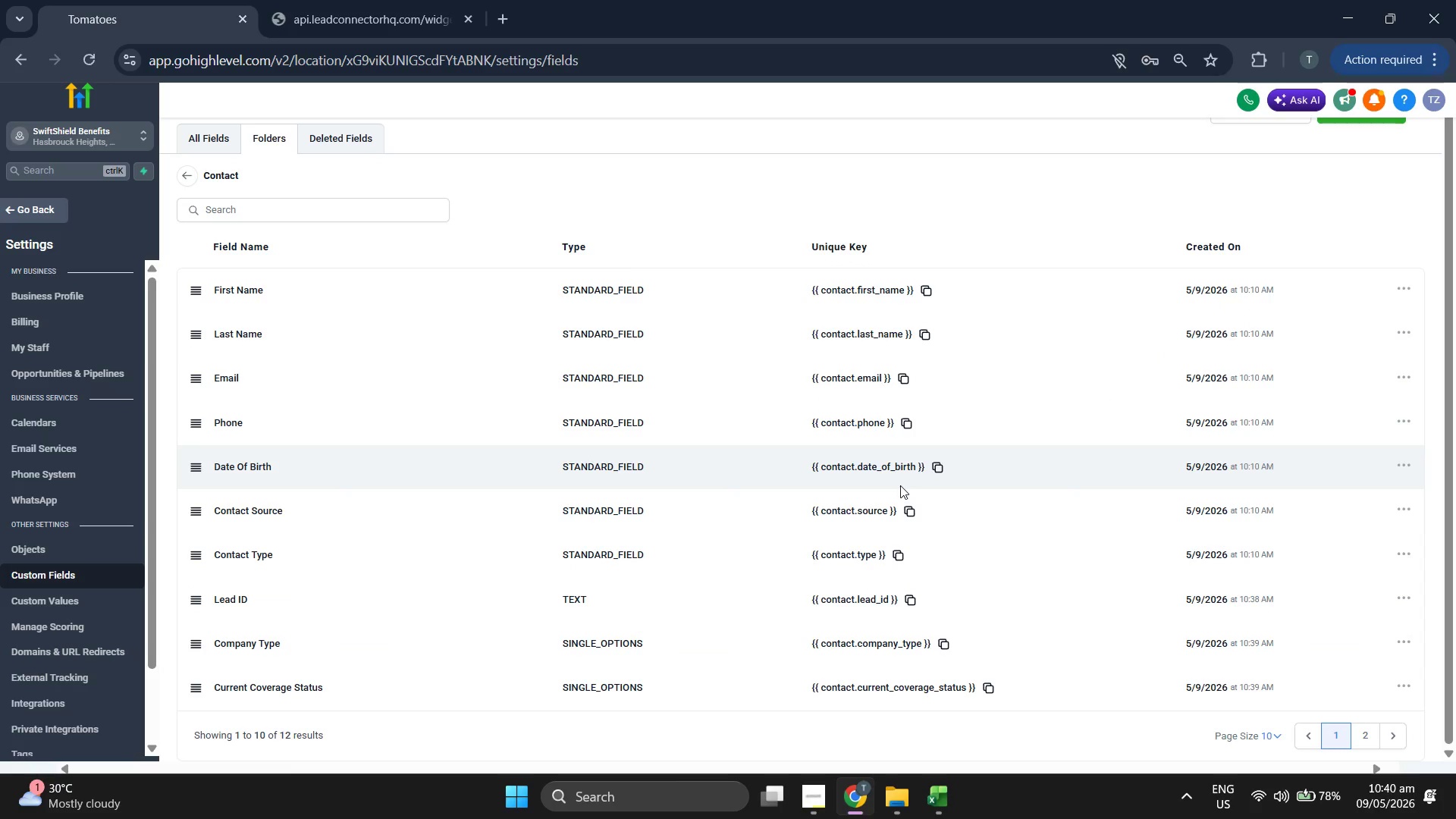 
scroll: coordinate [900, 481], scroll_direction: up, amount: 2.0
 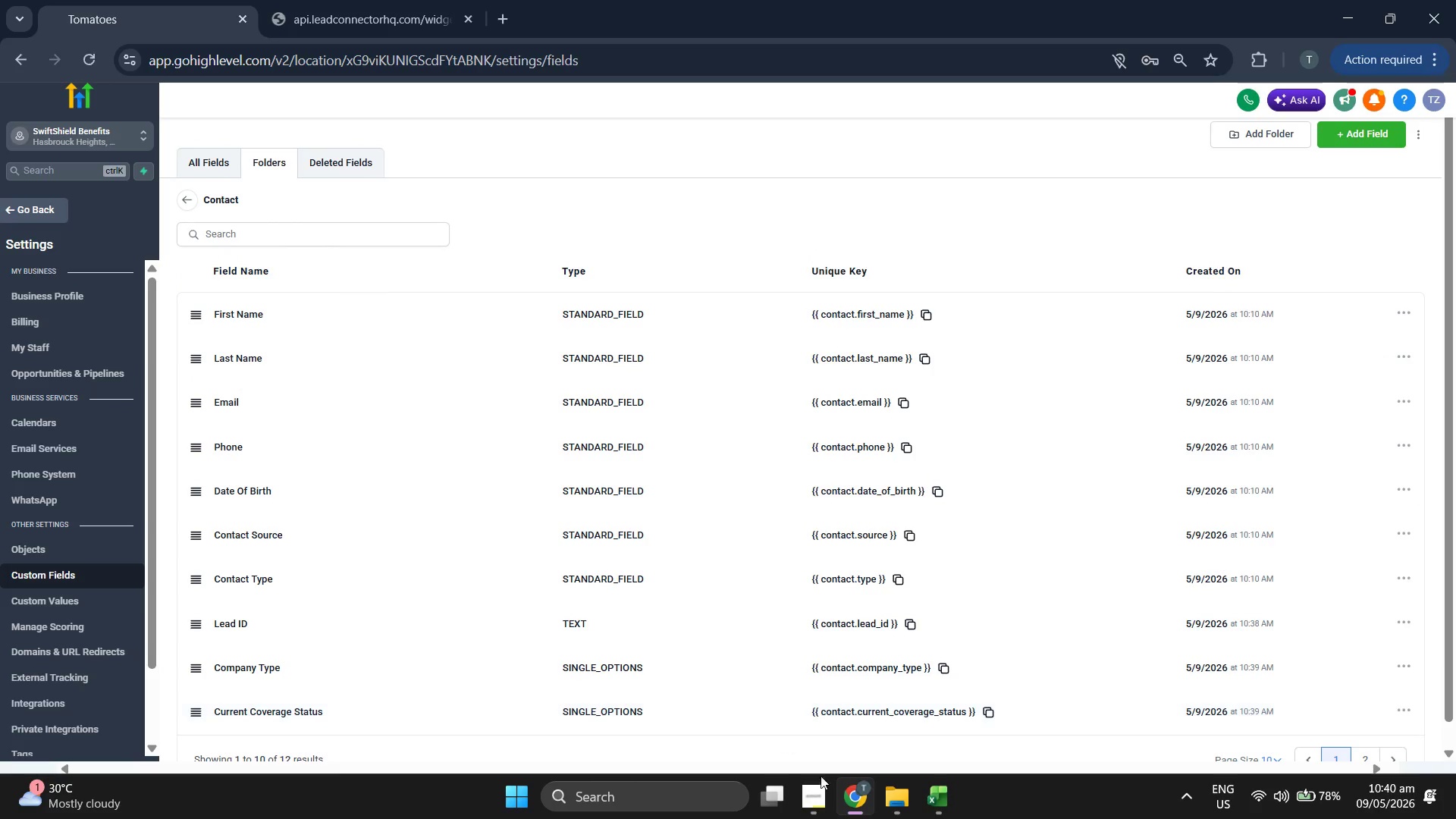 
left_click([936, 792])
 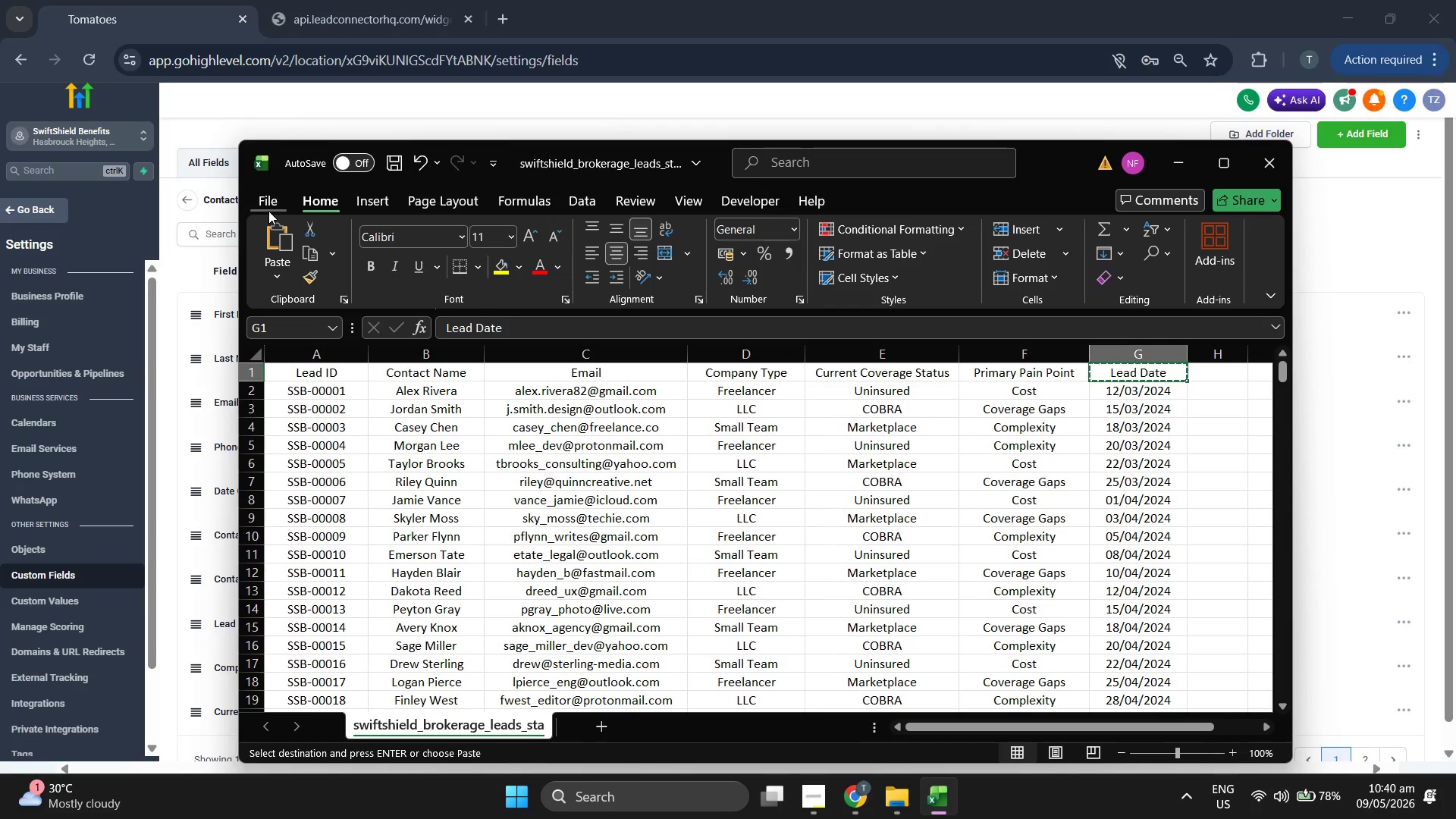 
left_click([268, 210])
 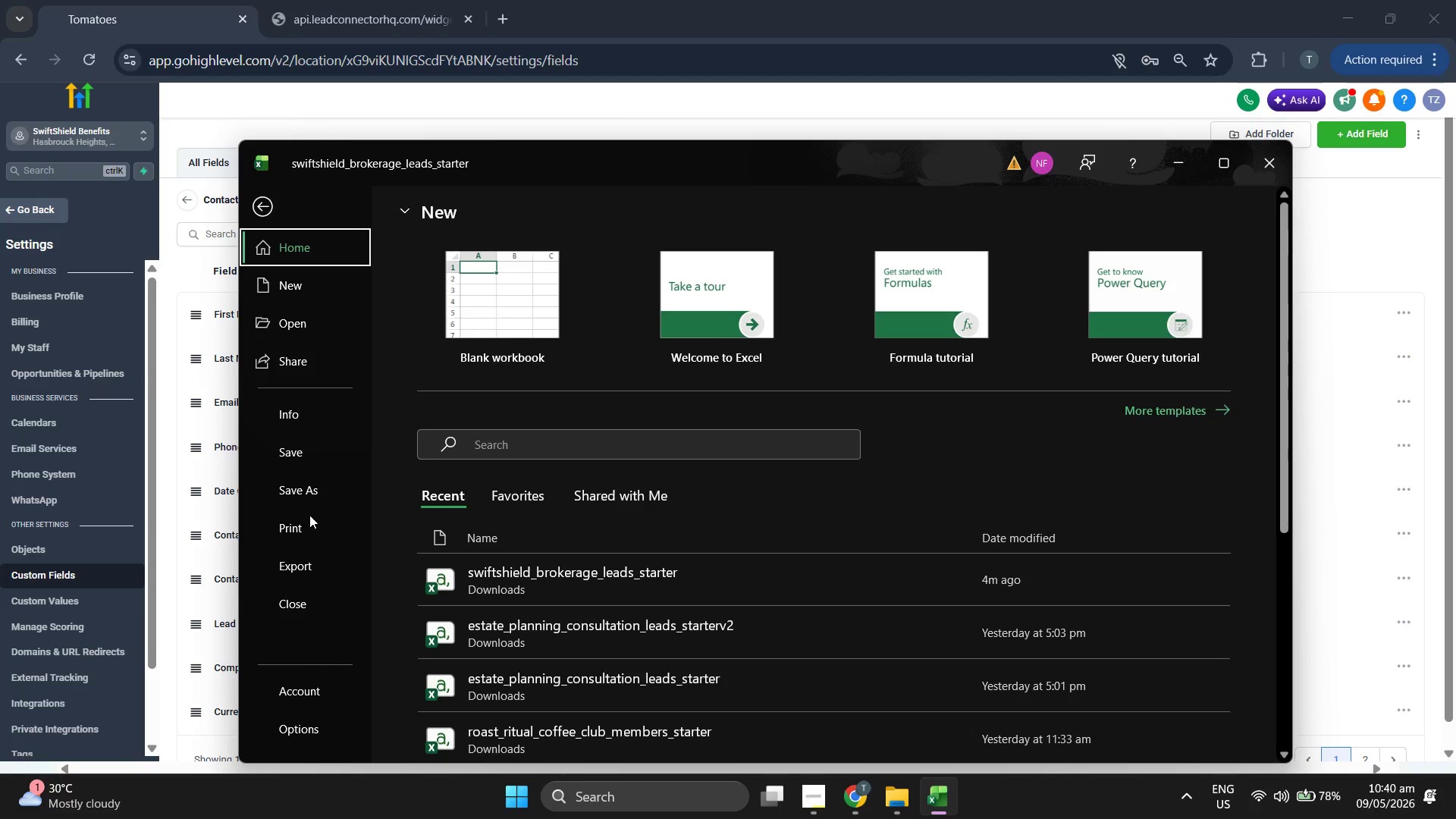 
left_click([315, 500])
 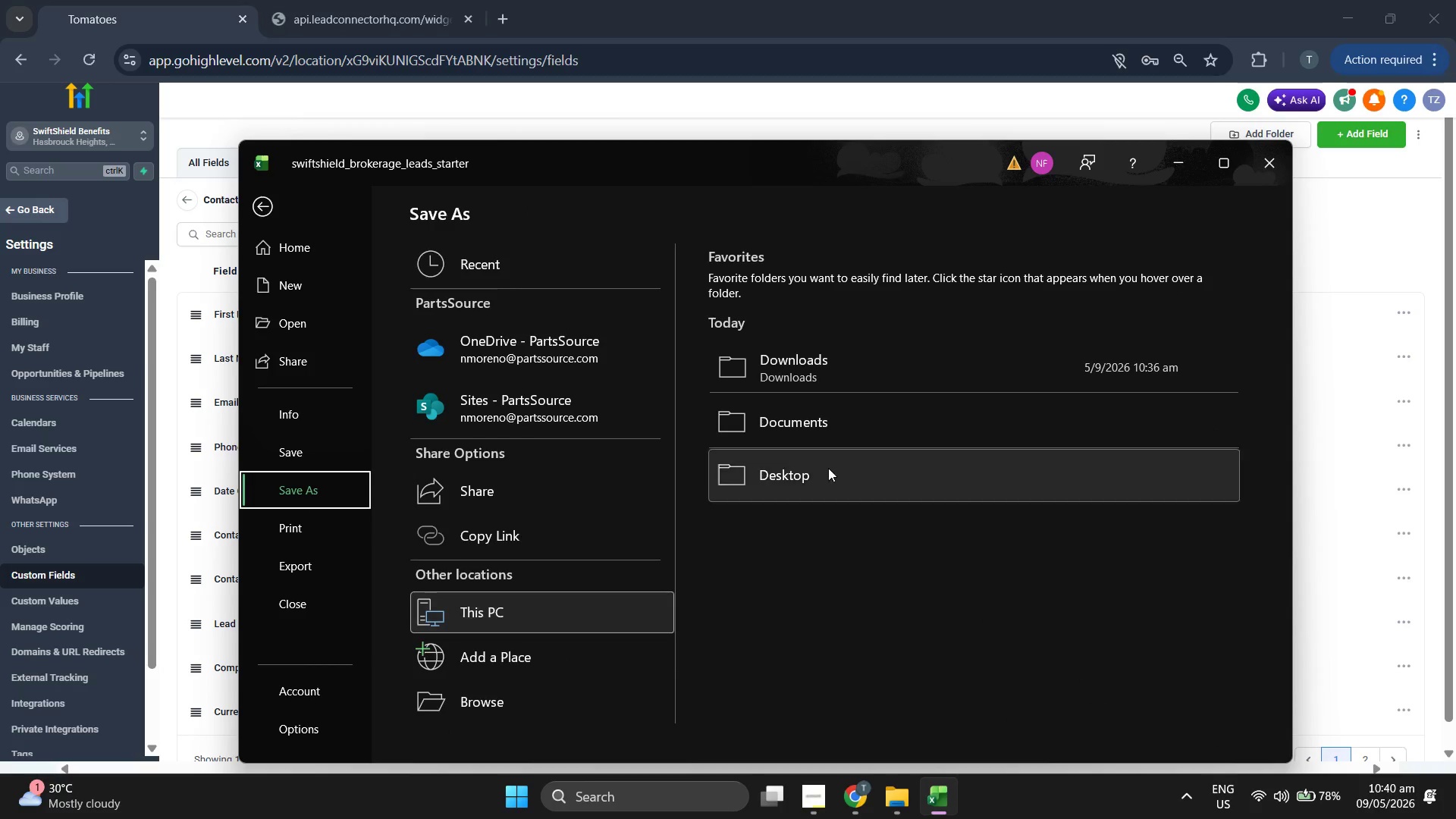 
left_click([844, 391])
 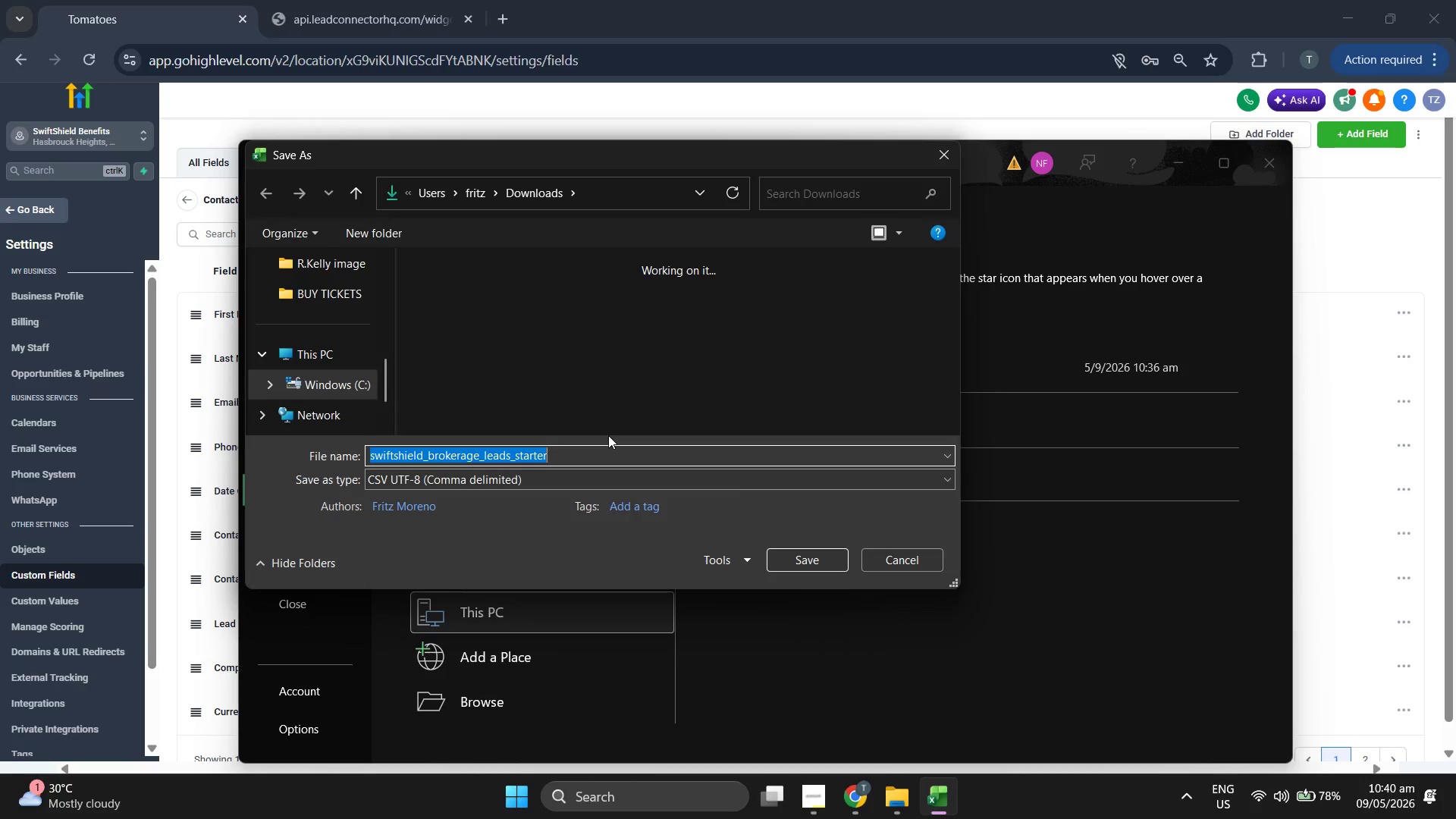 
left_click([650, 452])
 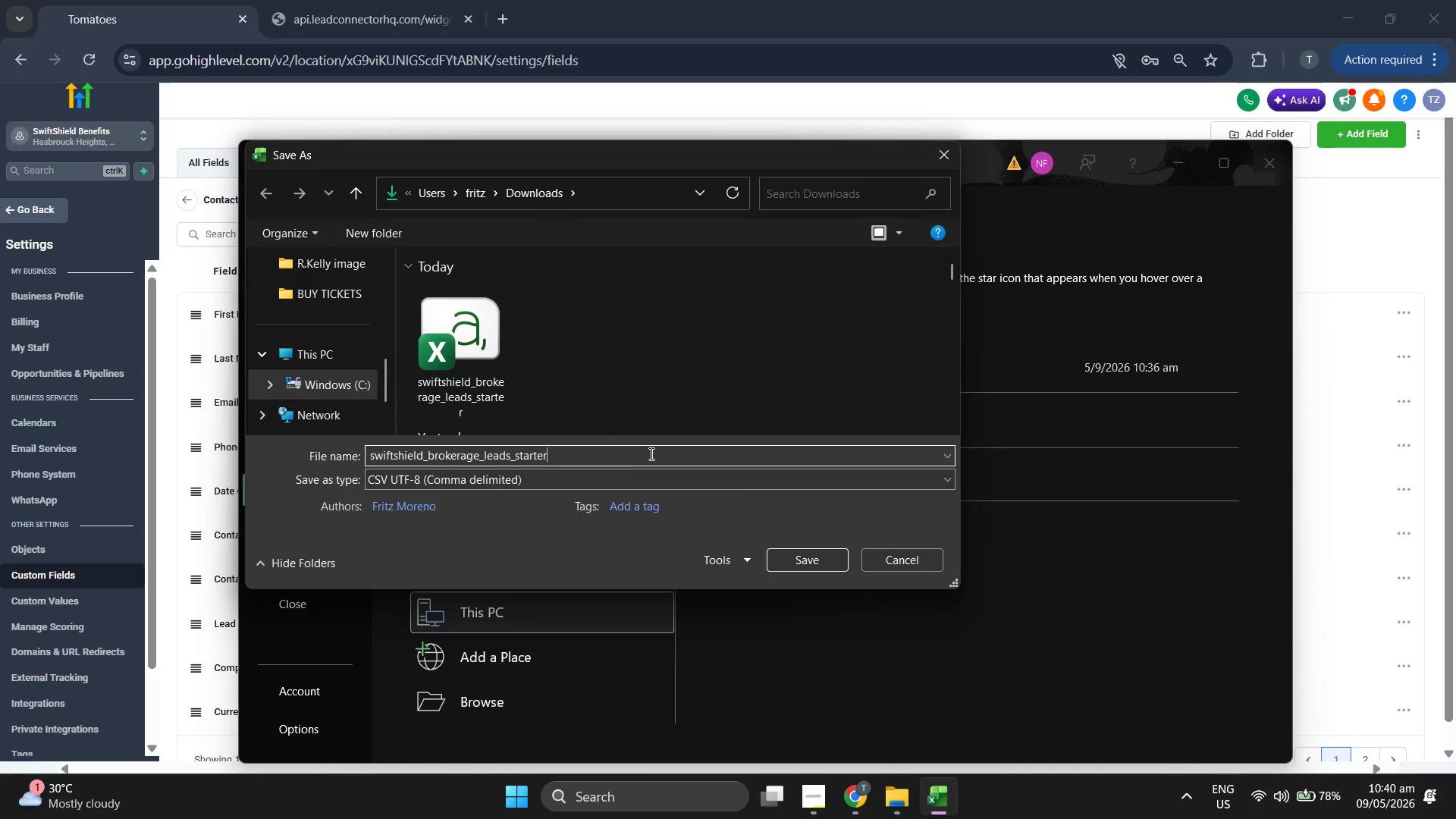 
type(v2)
 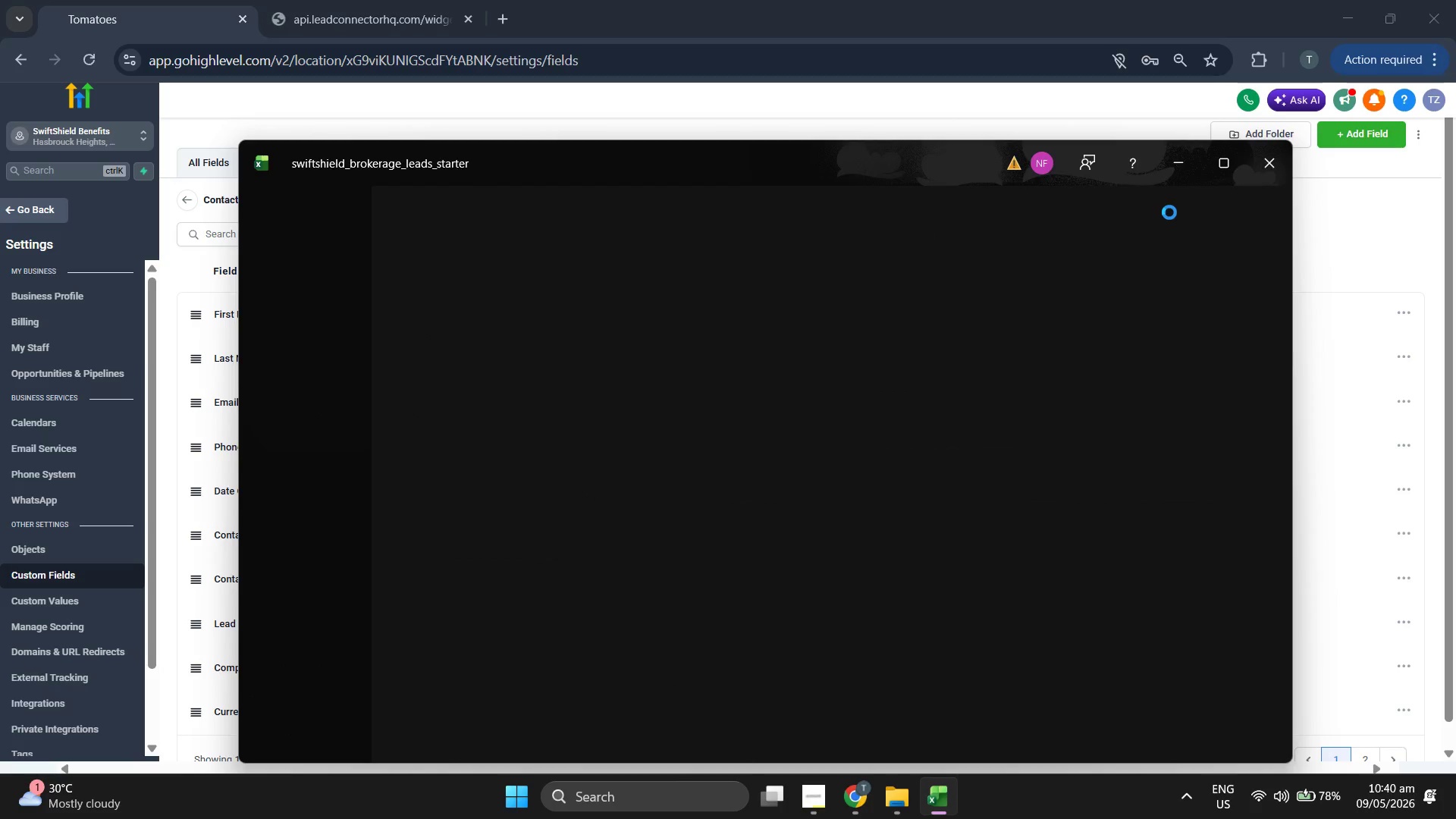 
left_click([1178, 168])
 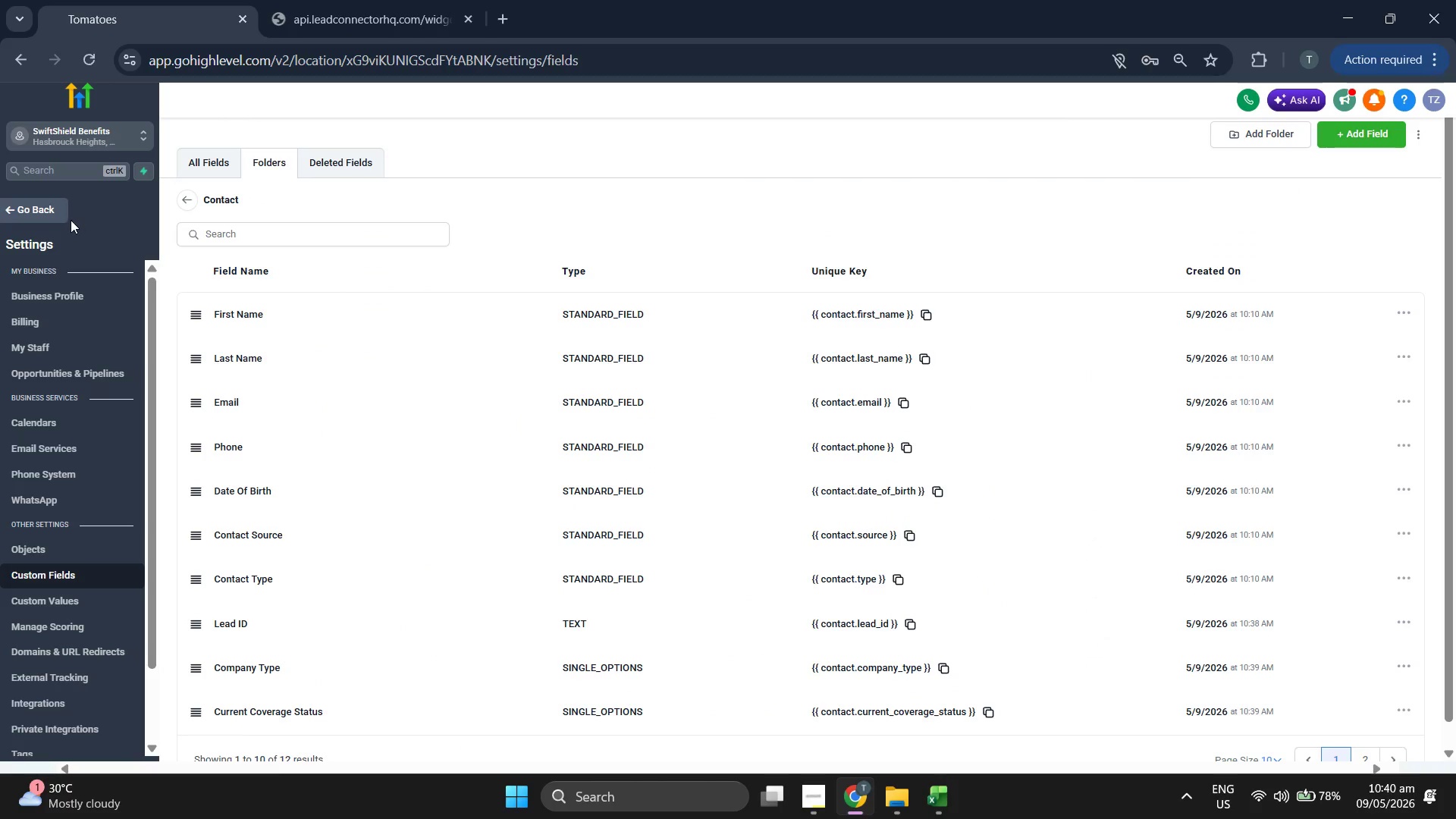 
double_click([58, 218])
 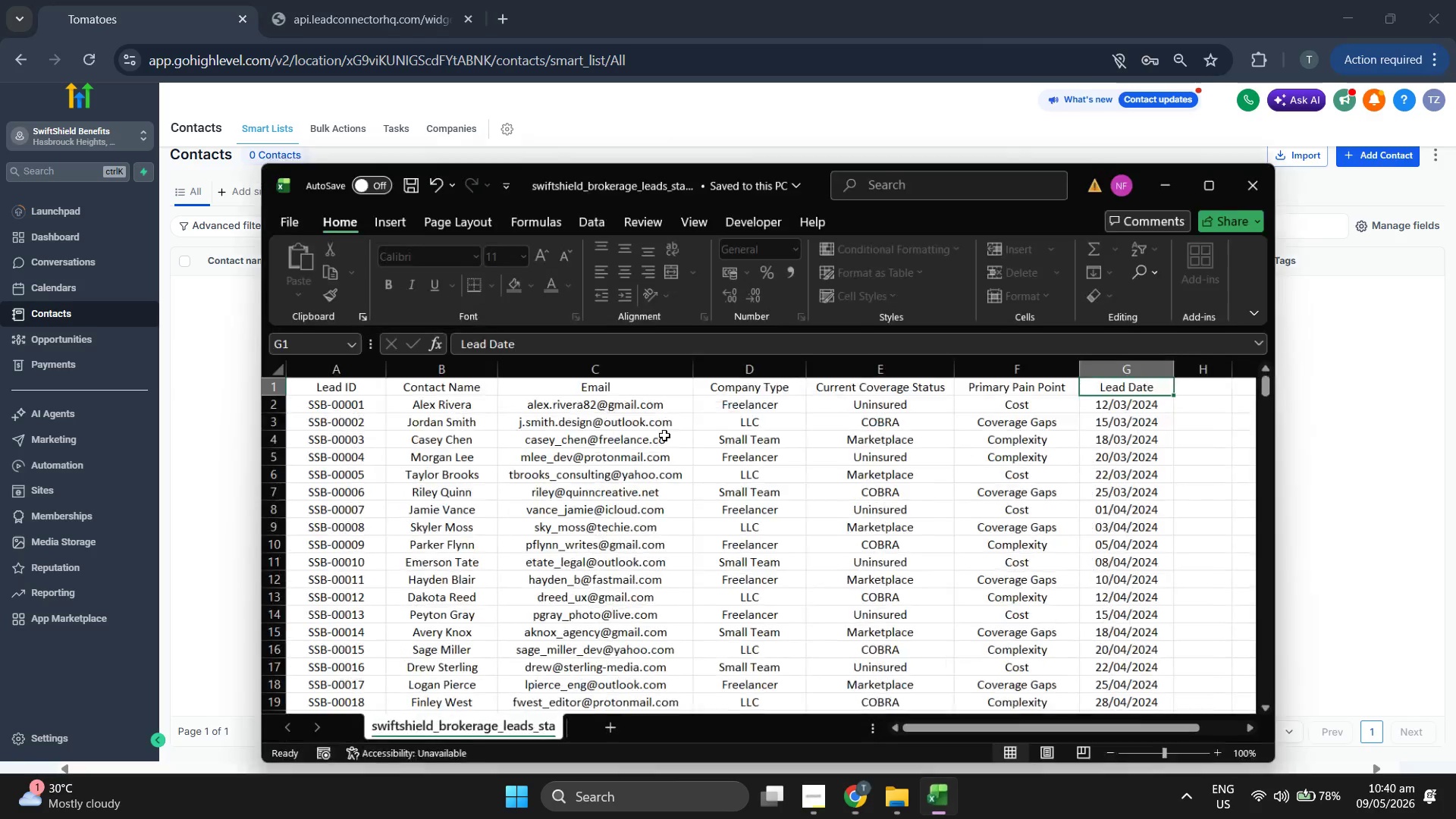 
wait(5.92)
 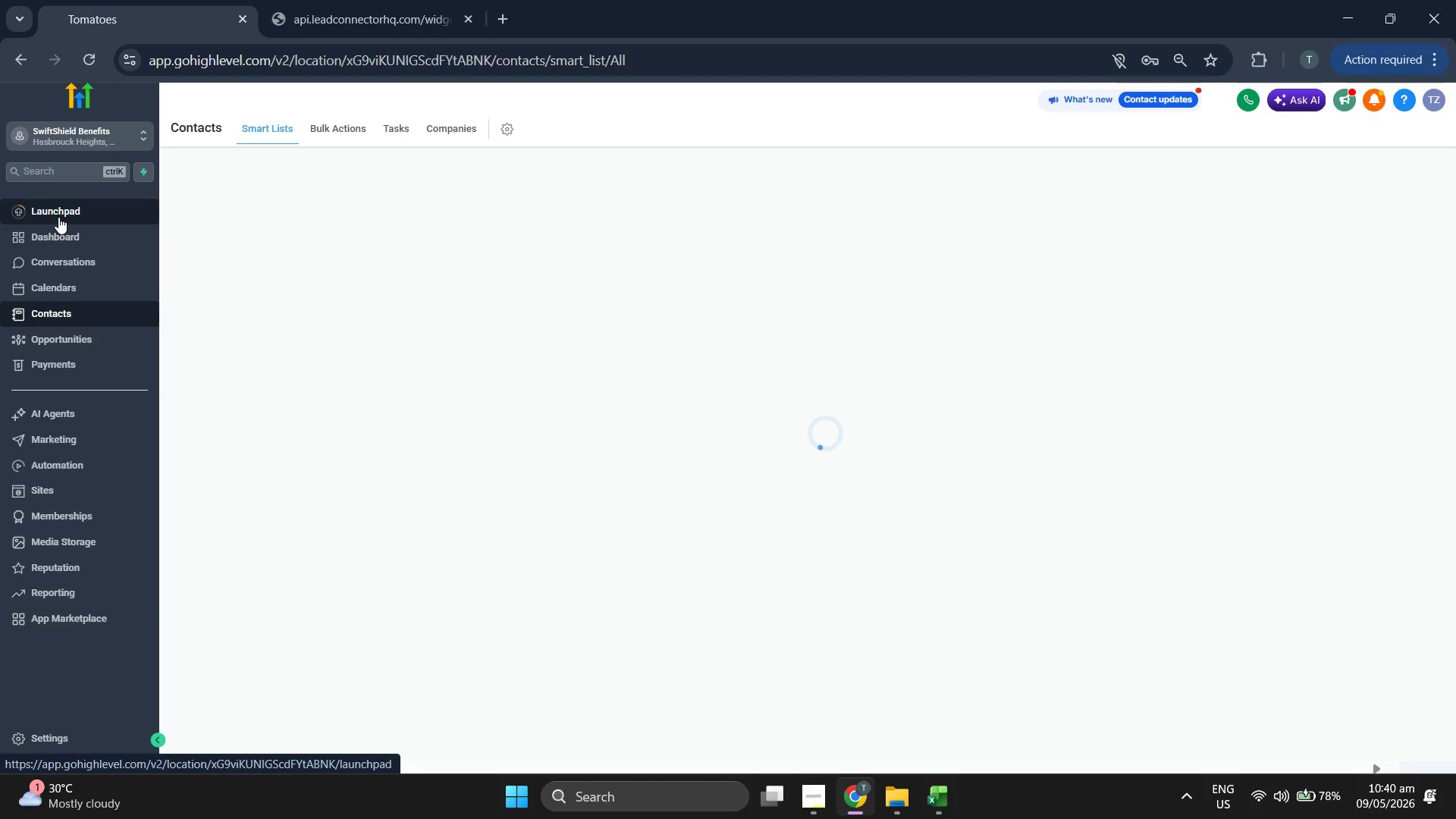 
left_click([273, 206])
 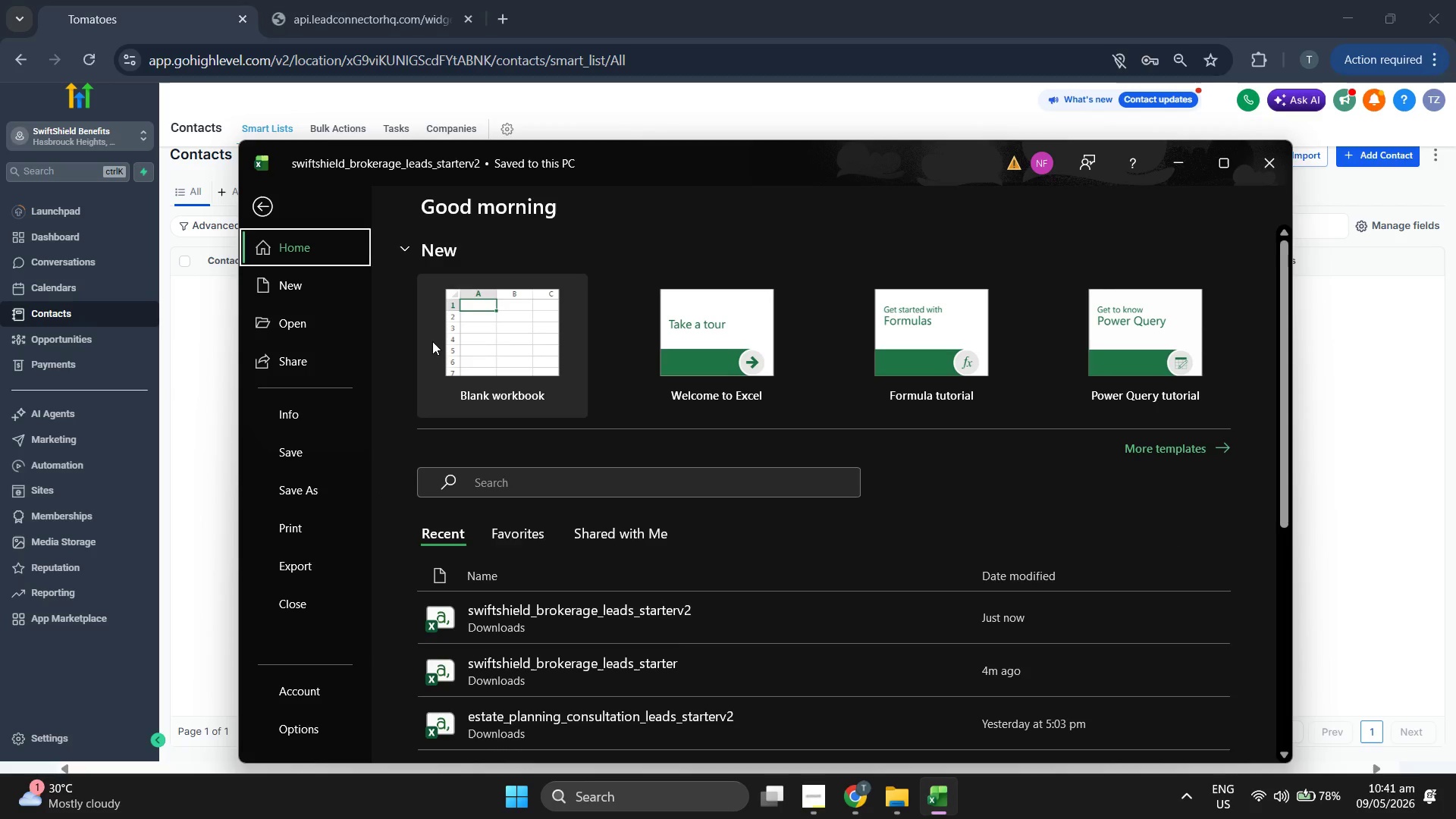 
left_click([519, 344])
 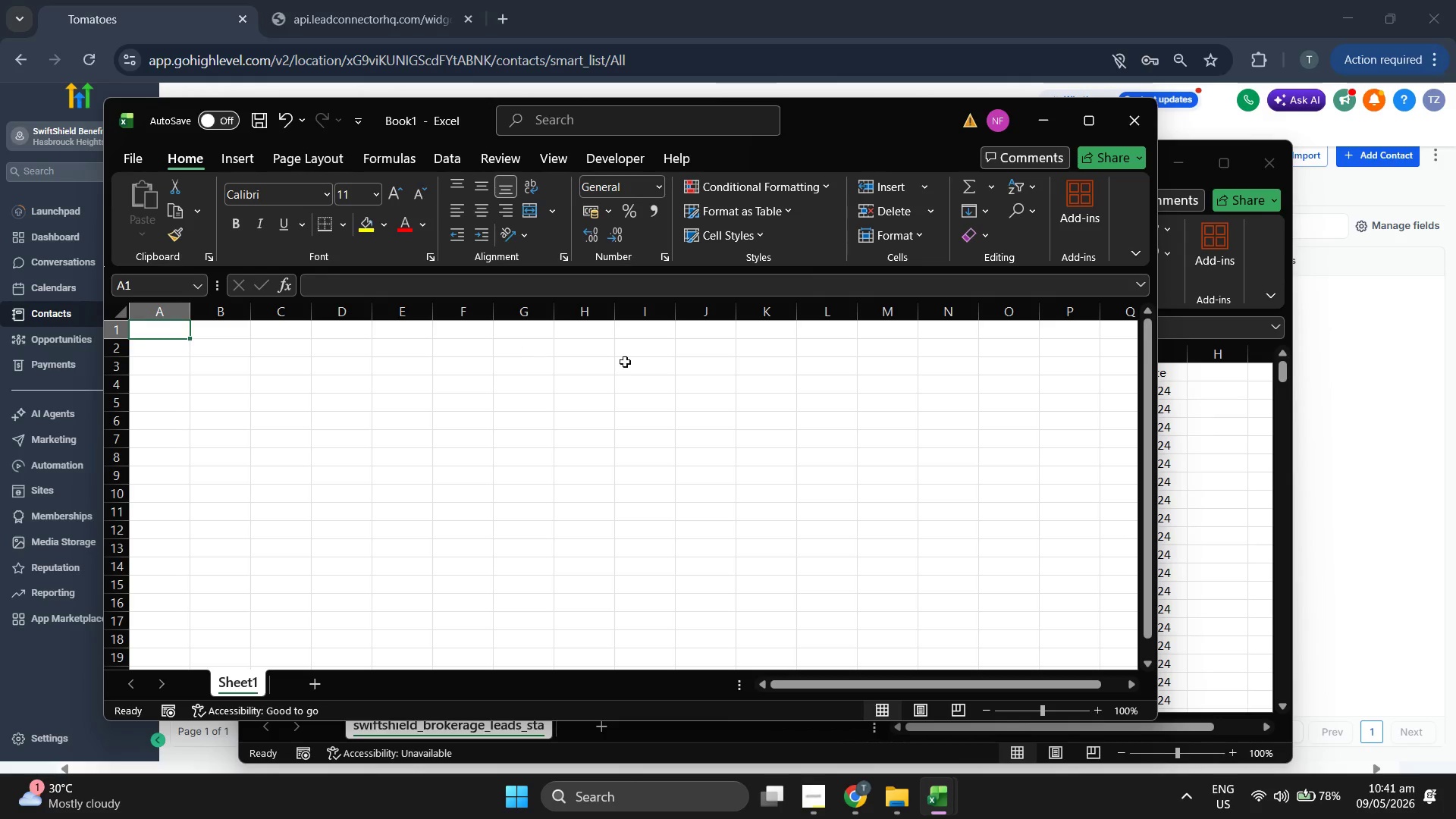 
left_click([1200, 442])
 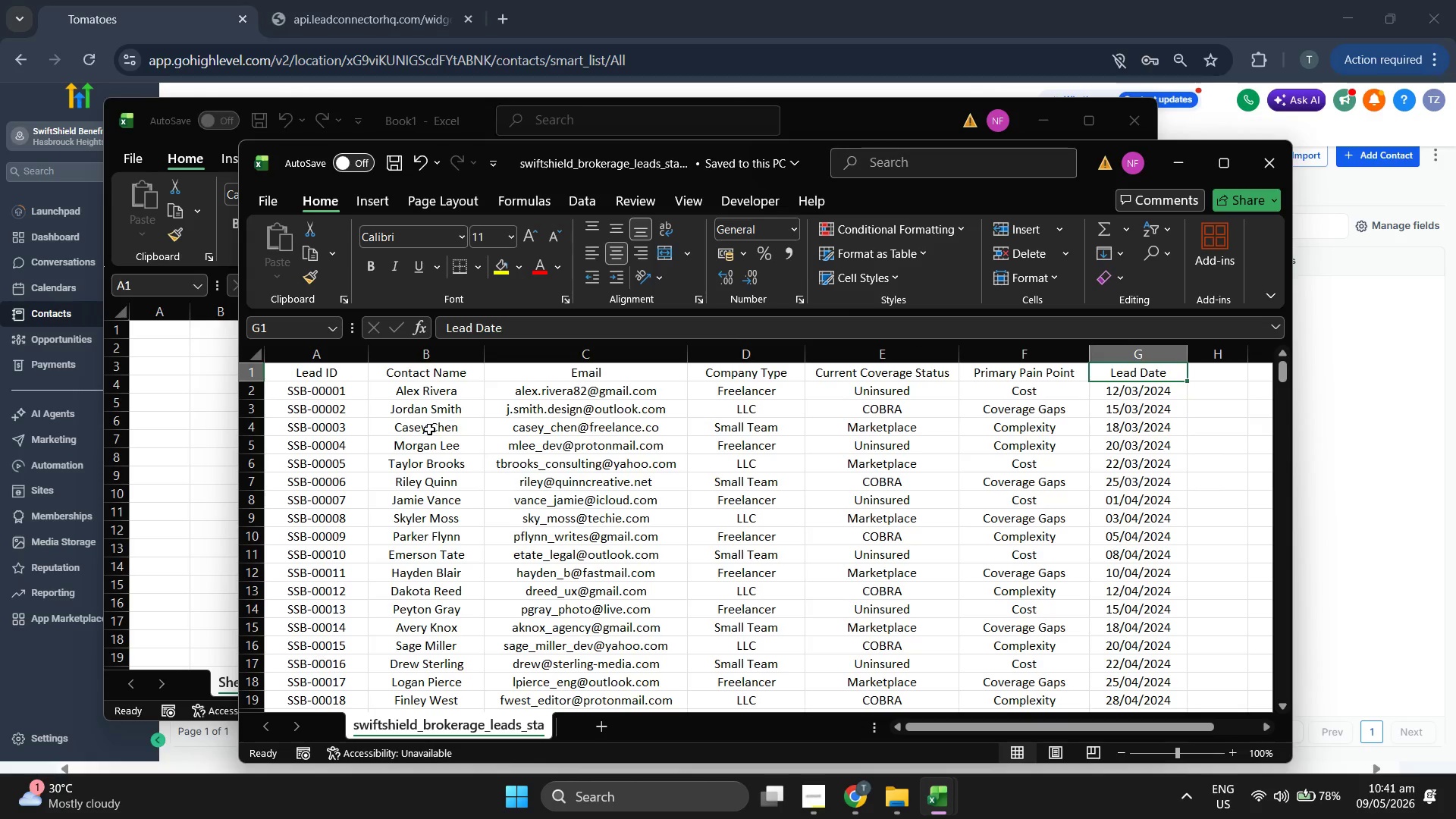 
scroll: coordinate [428, 430], scroll_direction: up, amount: 2.0
 